 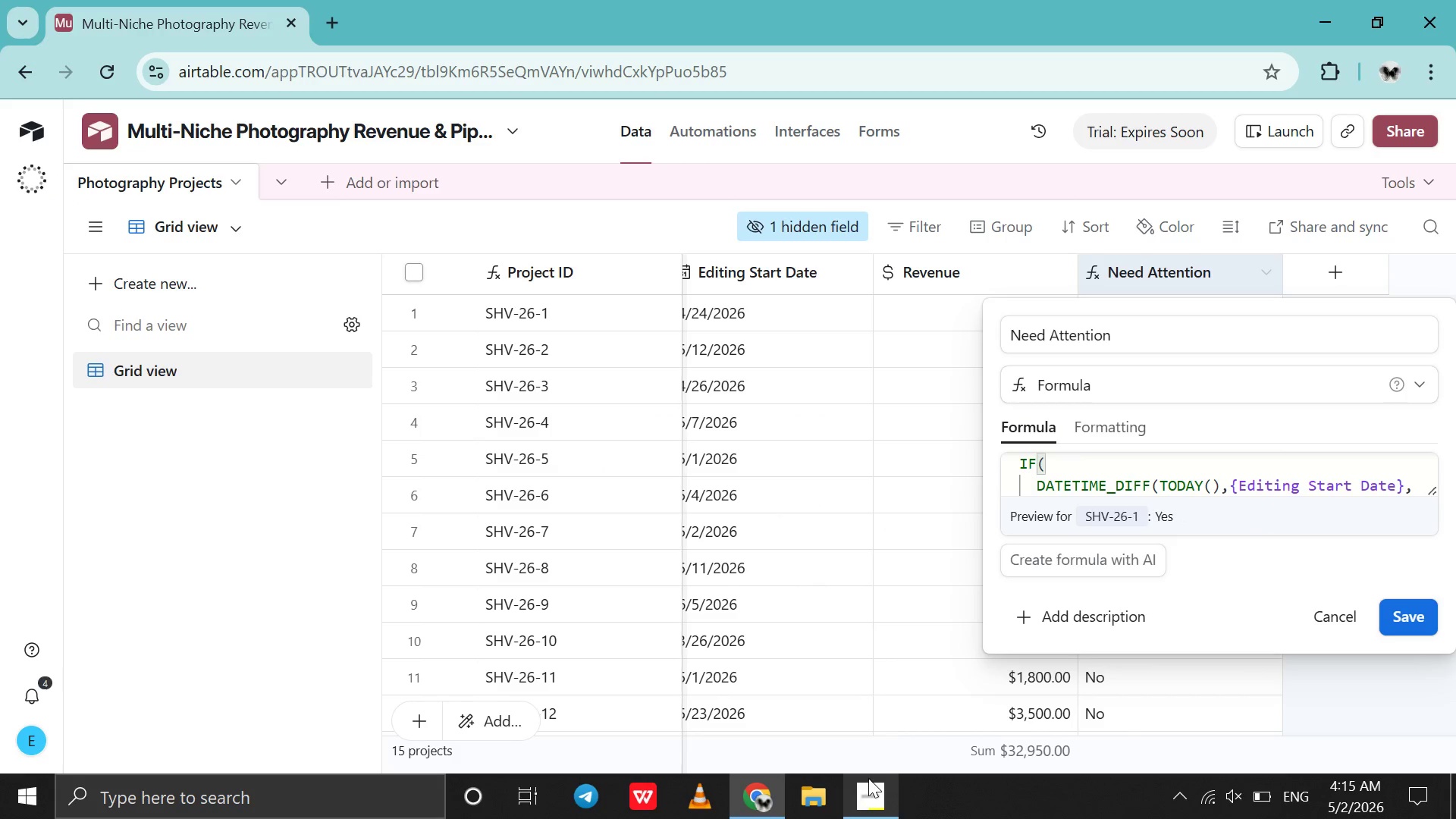 
key(Shift+Enter)
 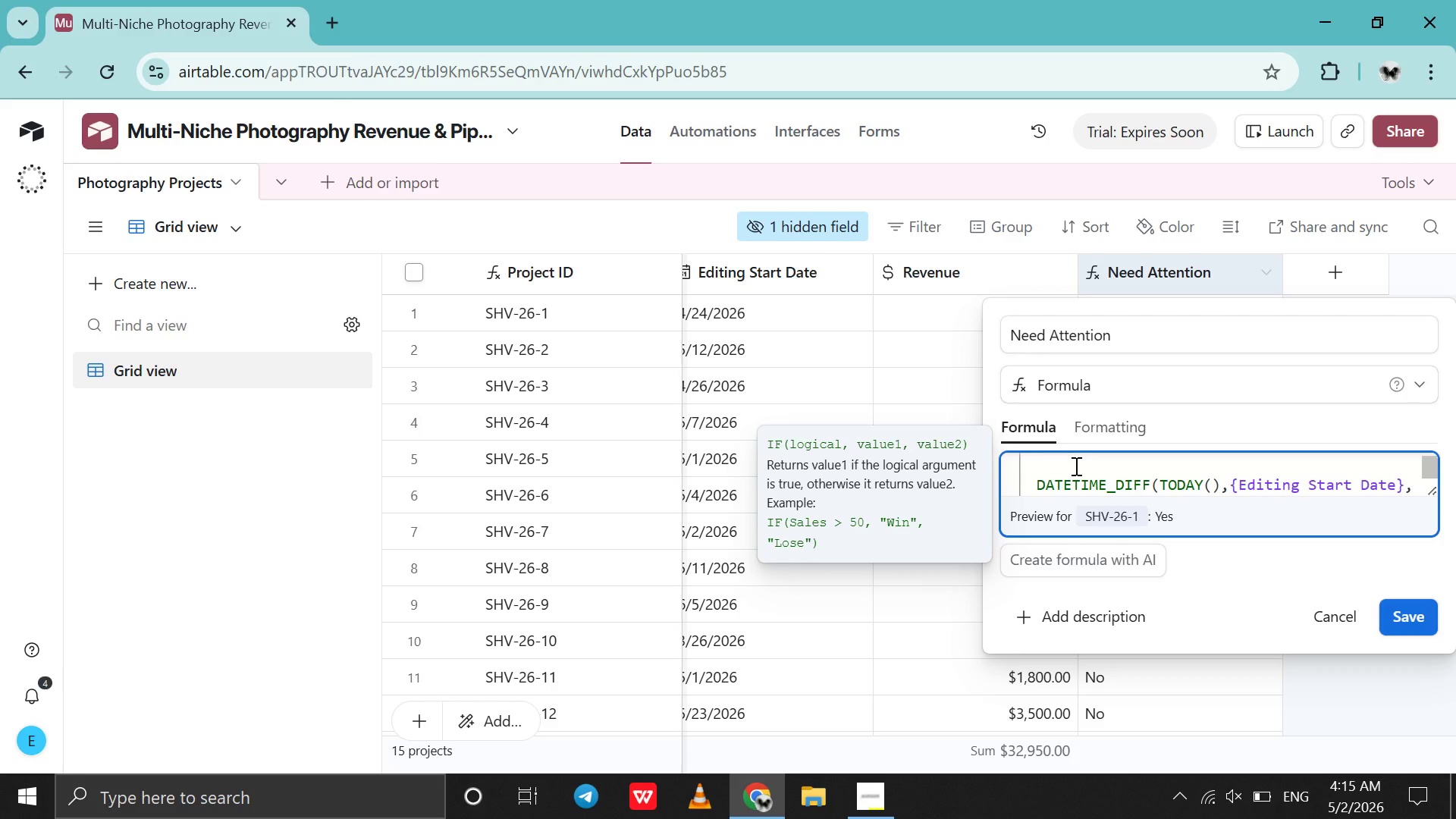 
type(and)
 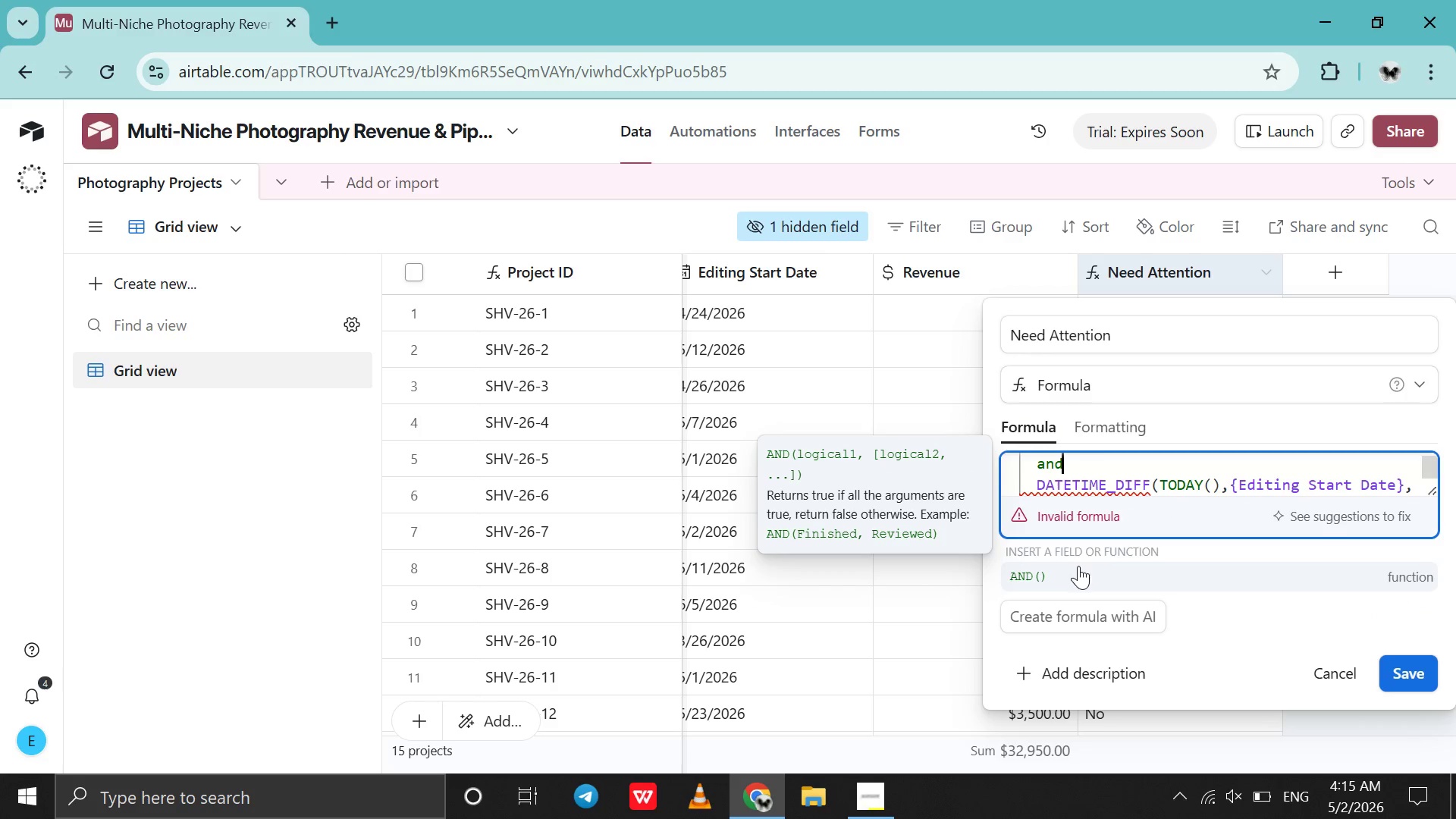 
left_click([1078, 575])
 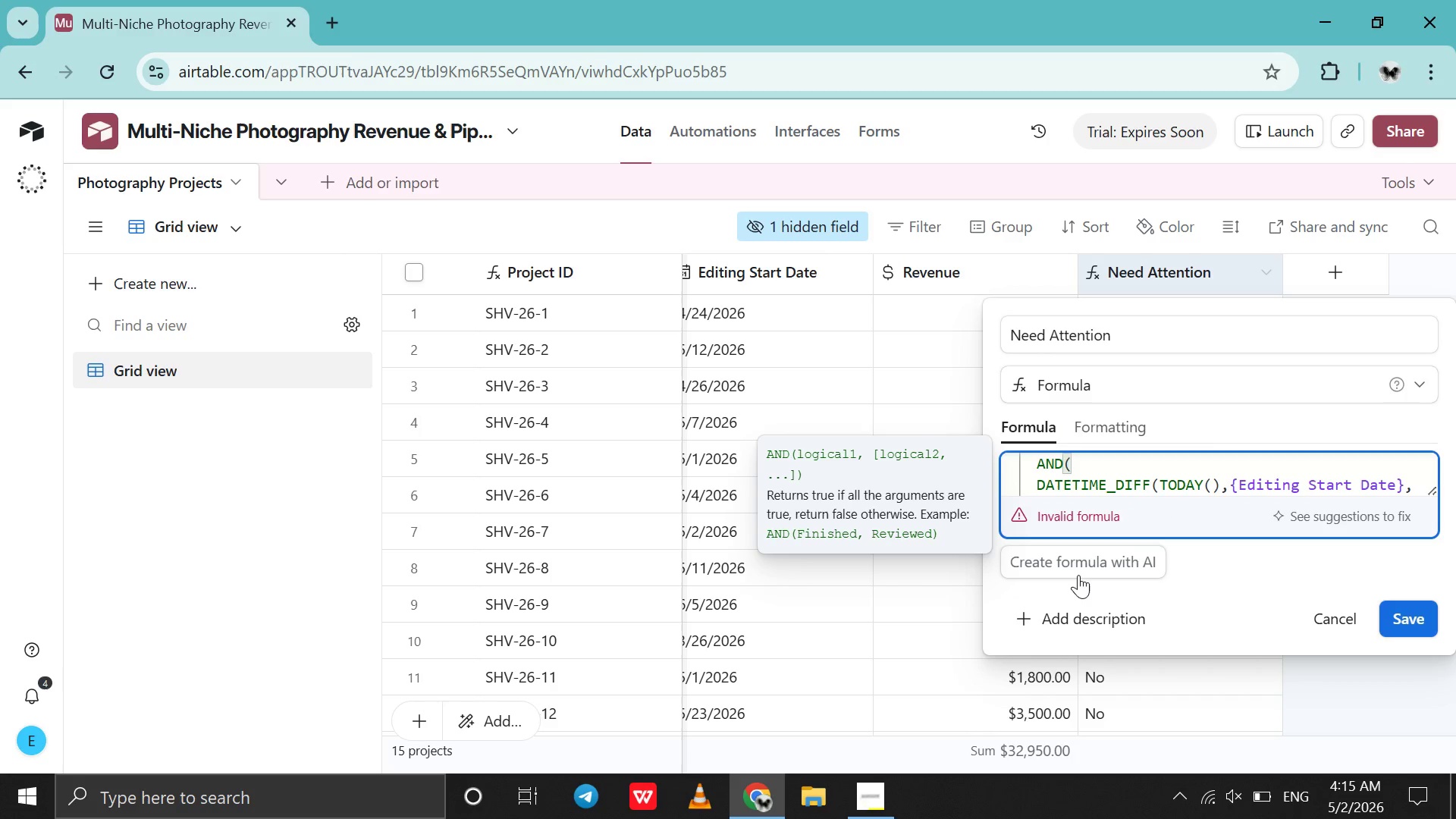 
key(Shift+Enter)
 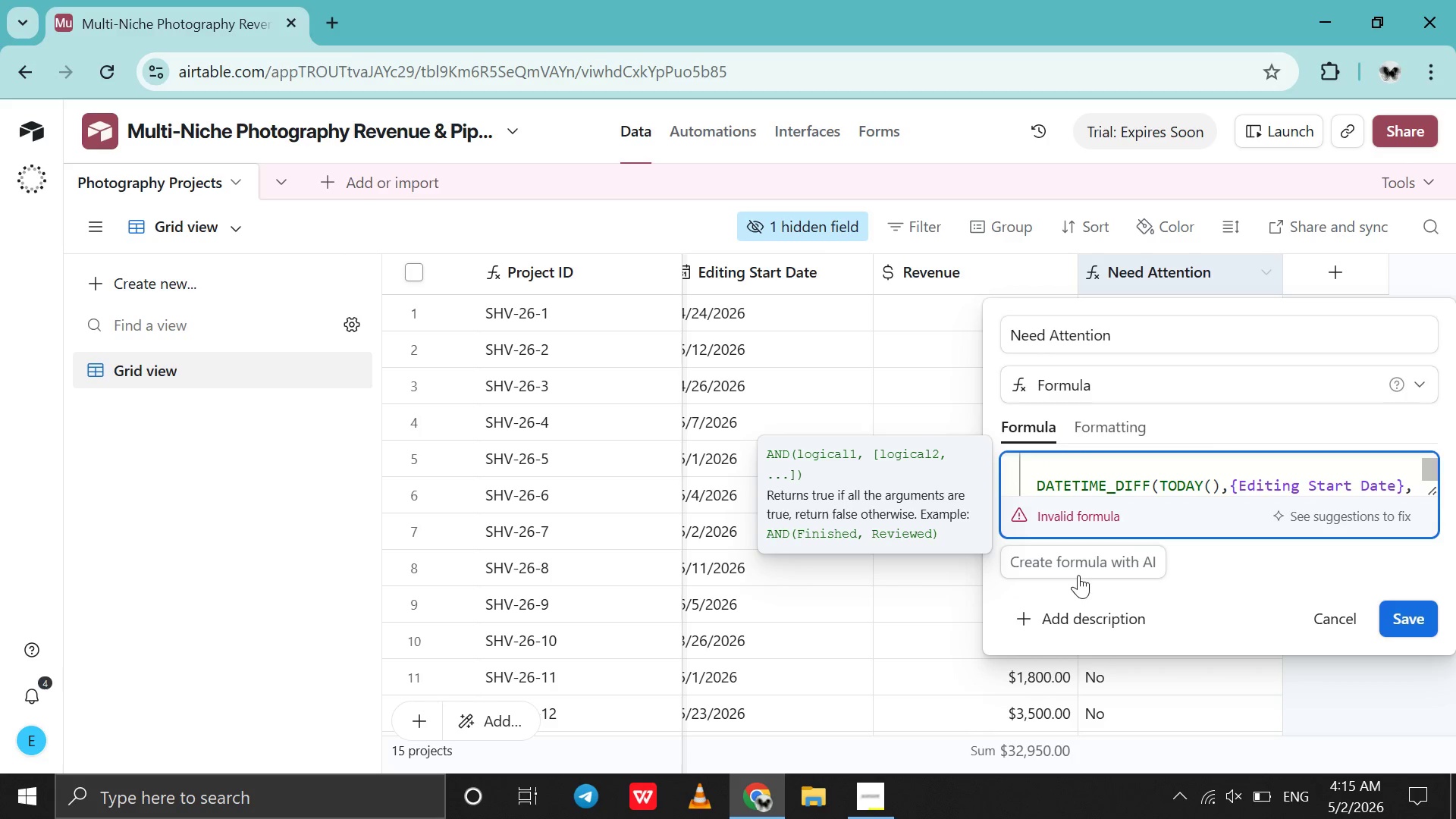 
type(st)
 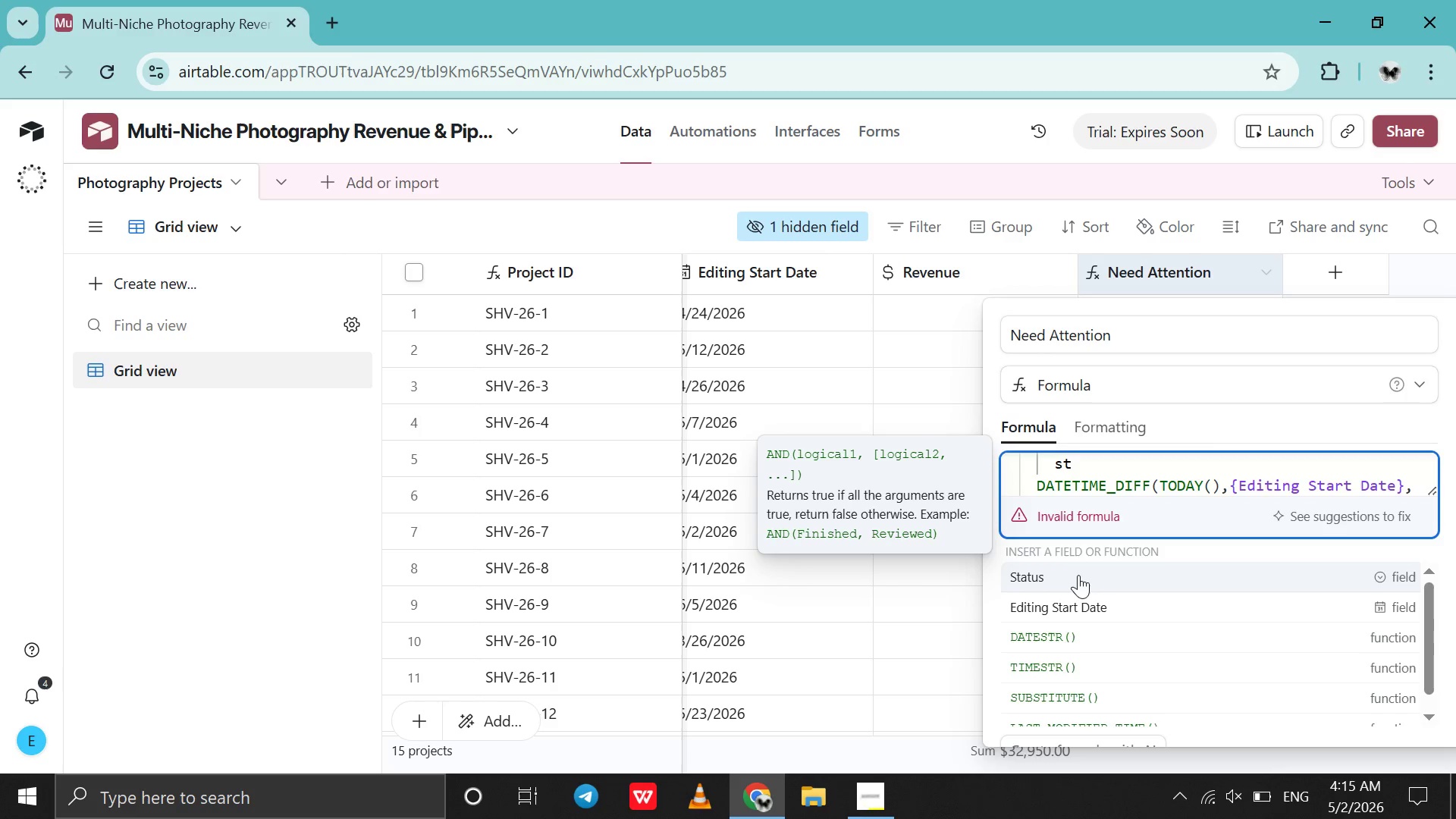 
left_click([1078, 575])
 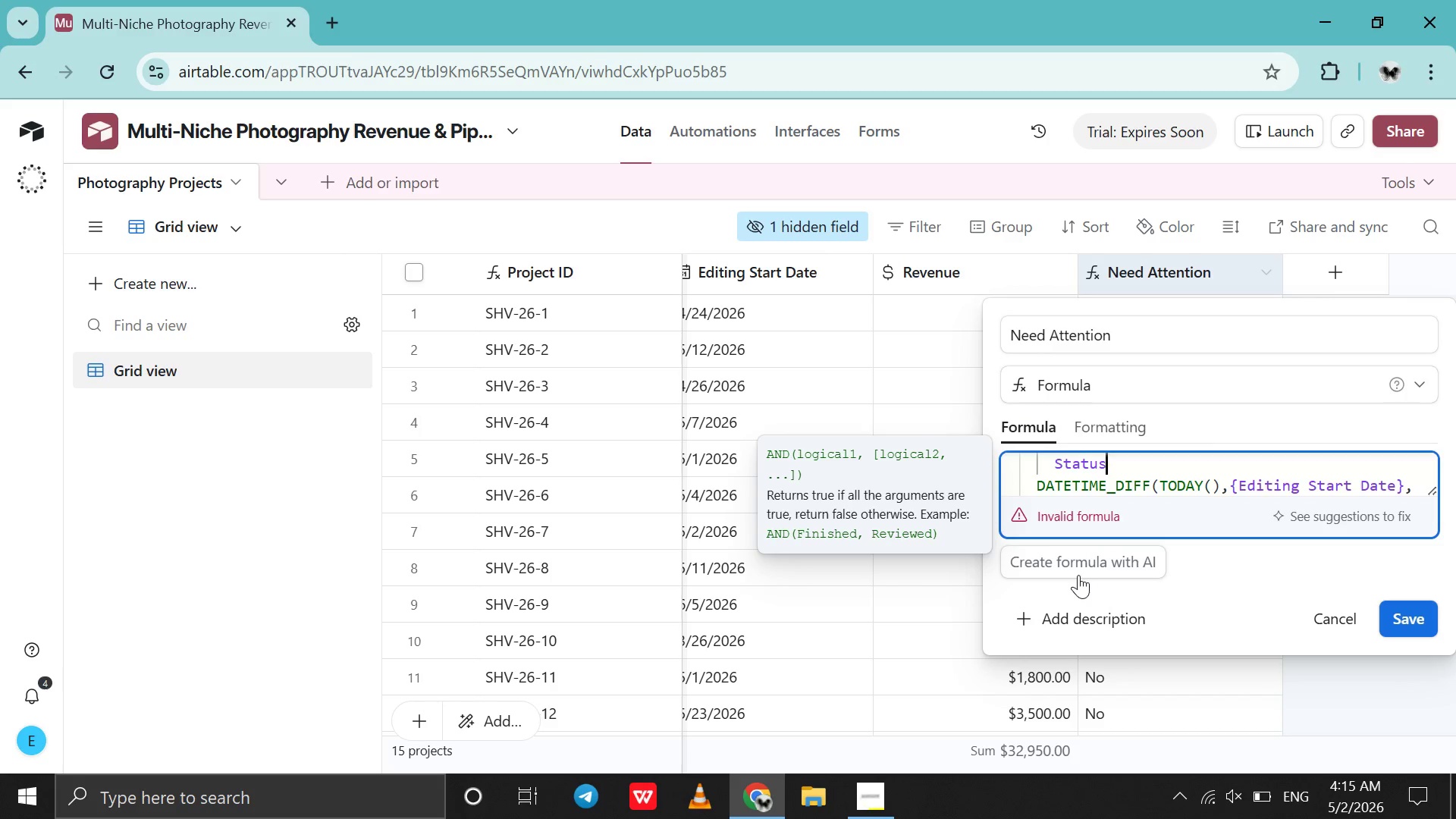 
type(="Editing)
 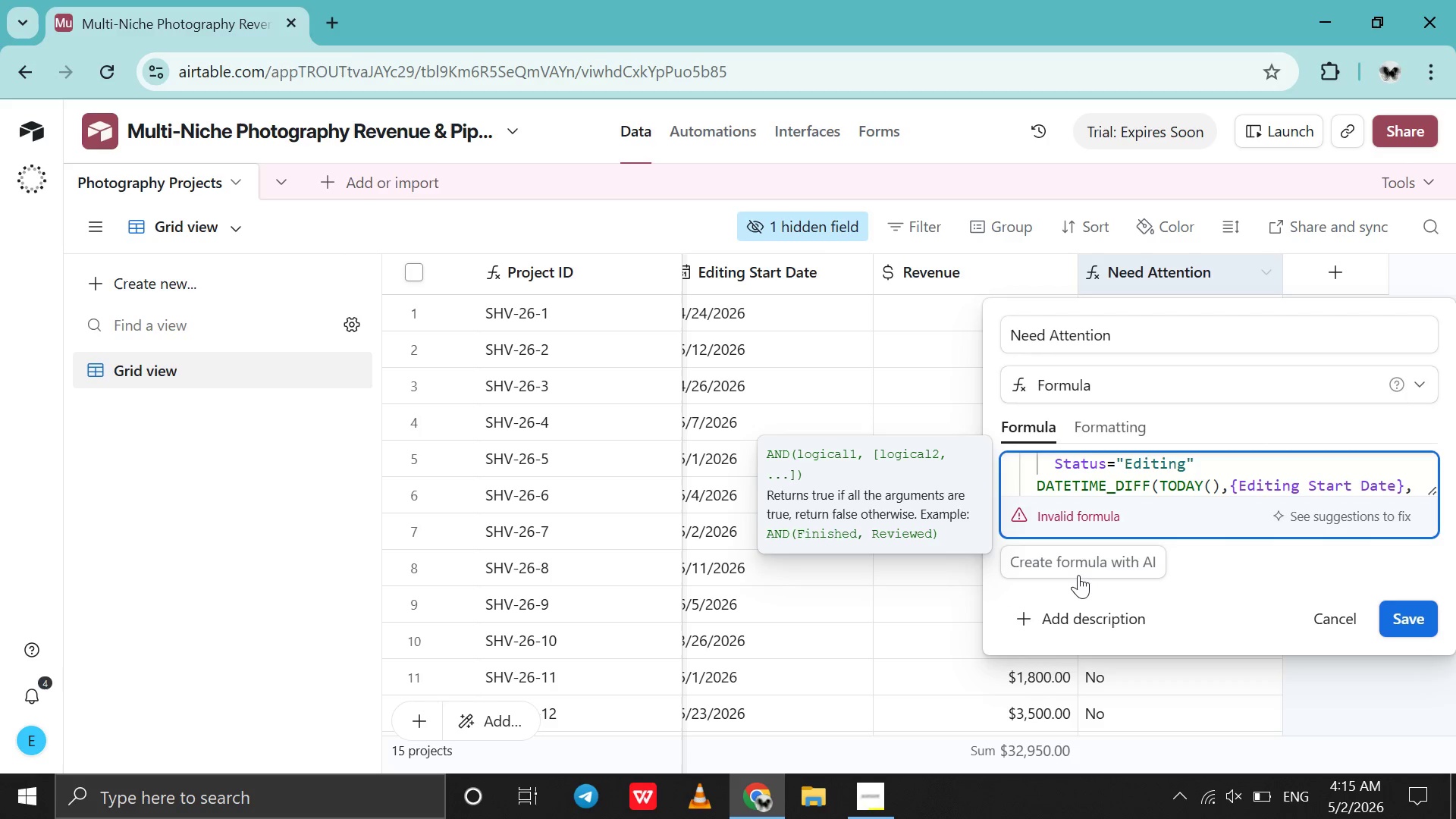 
key(ArrowDown)
 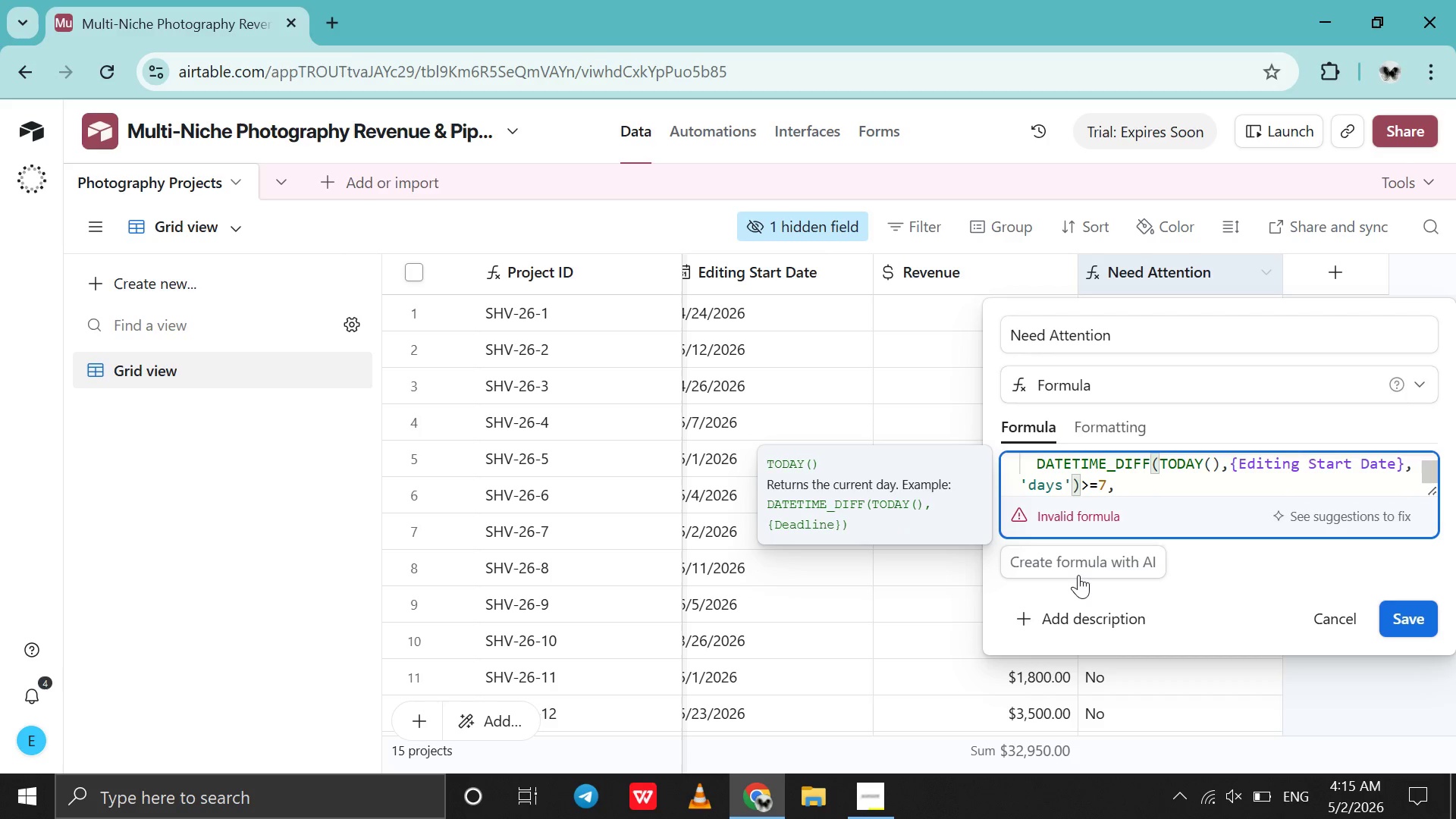 
key(ArrowDown)
 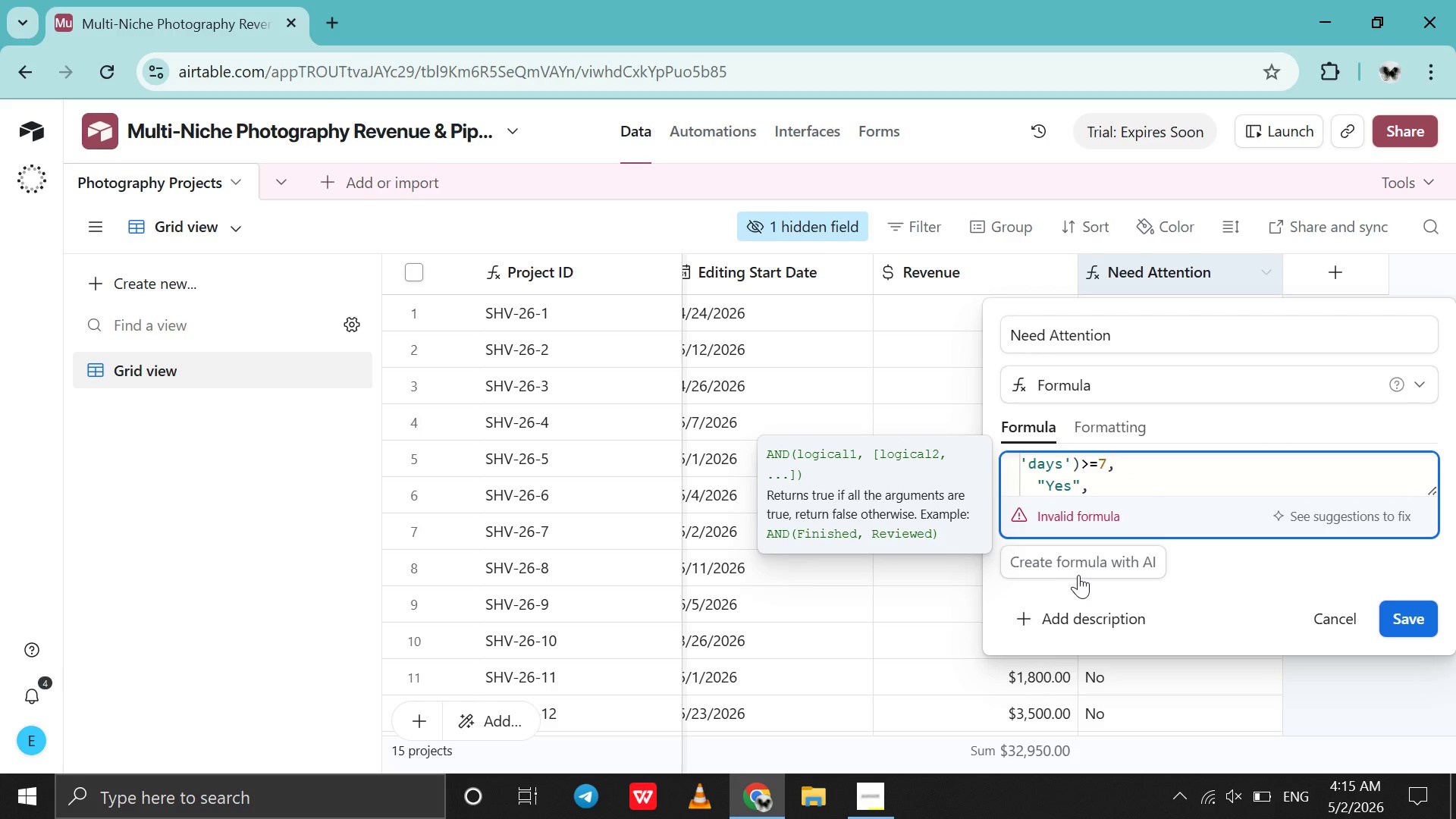 
key(ArrowLeft)
 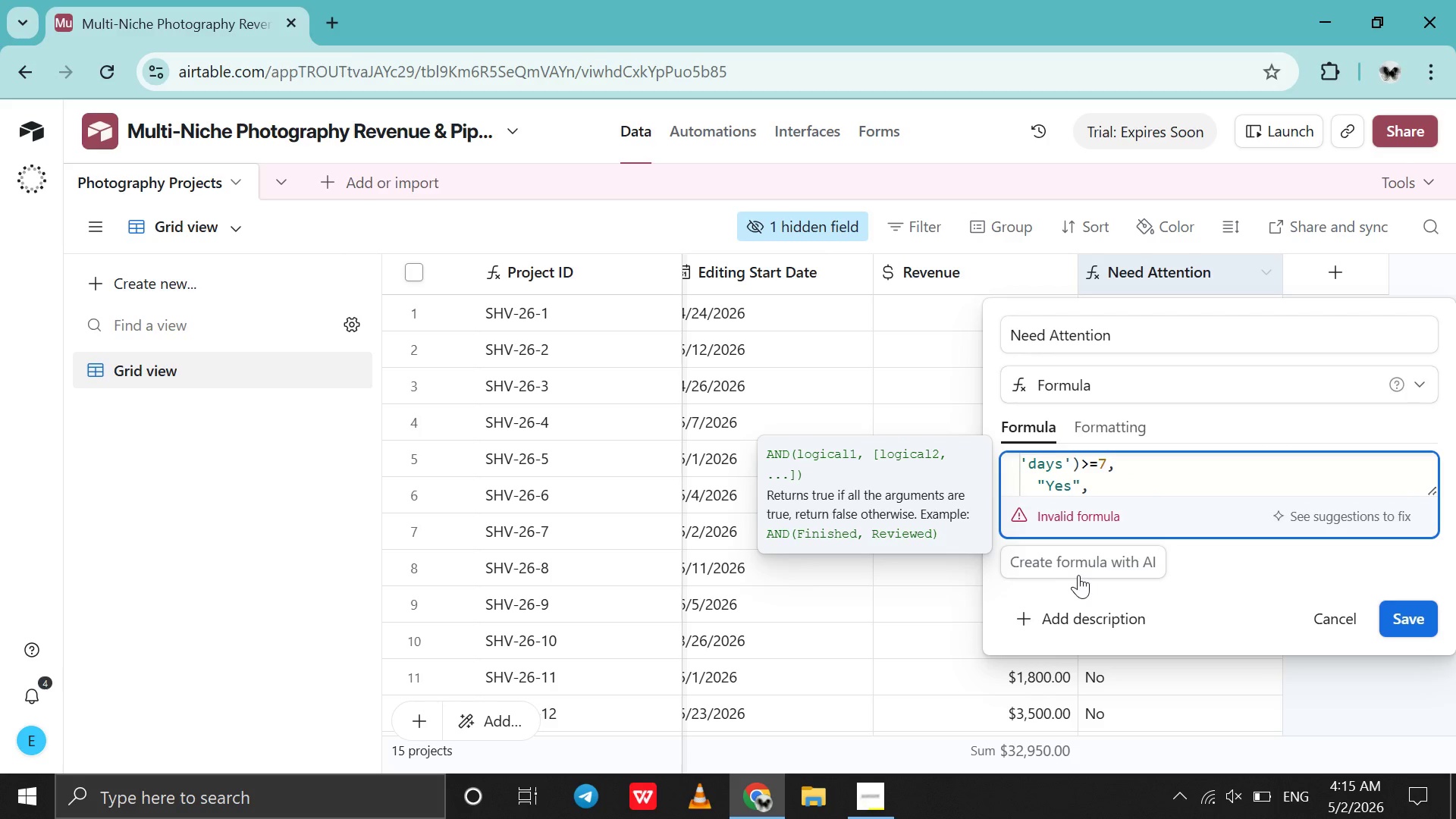 
key(Shift+0)
 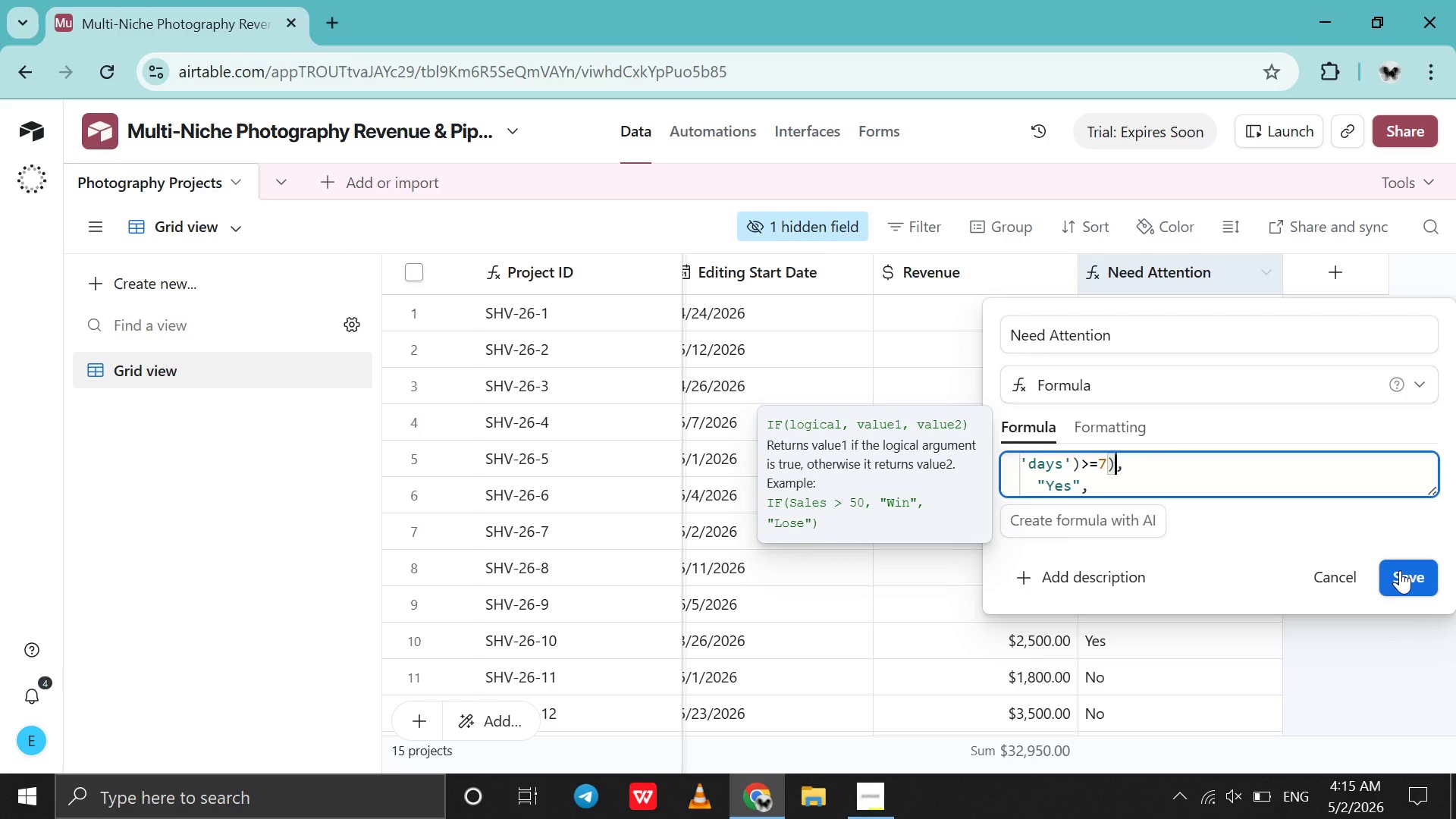 
left_click([1400, 570])
 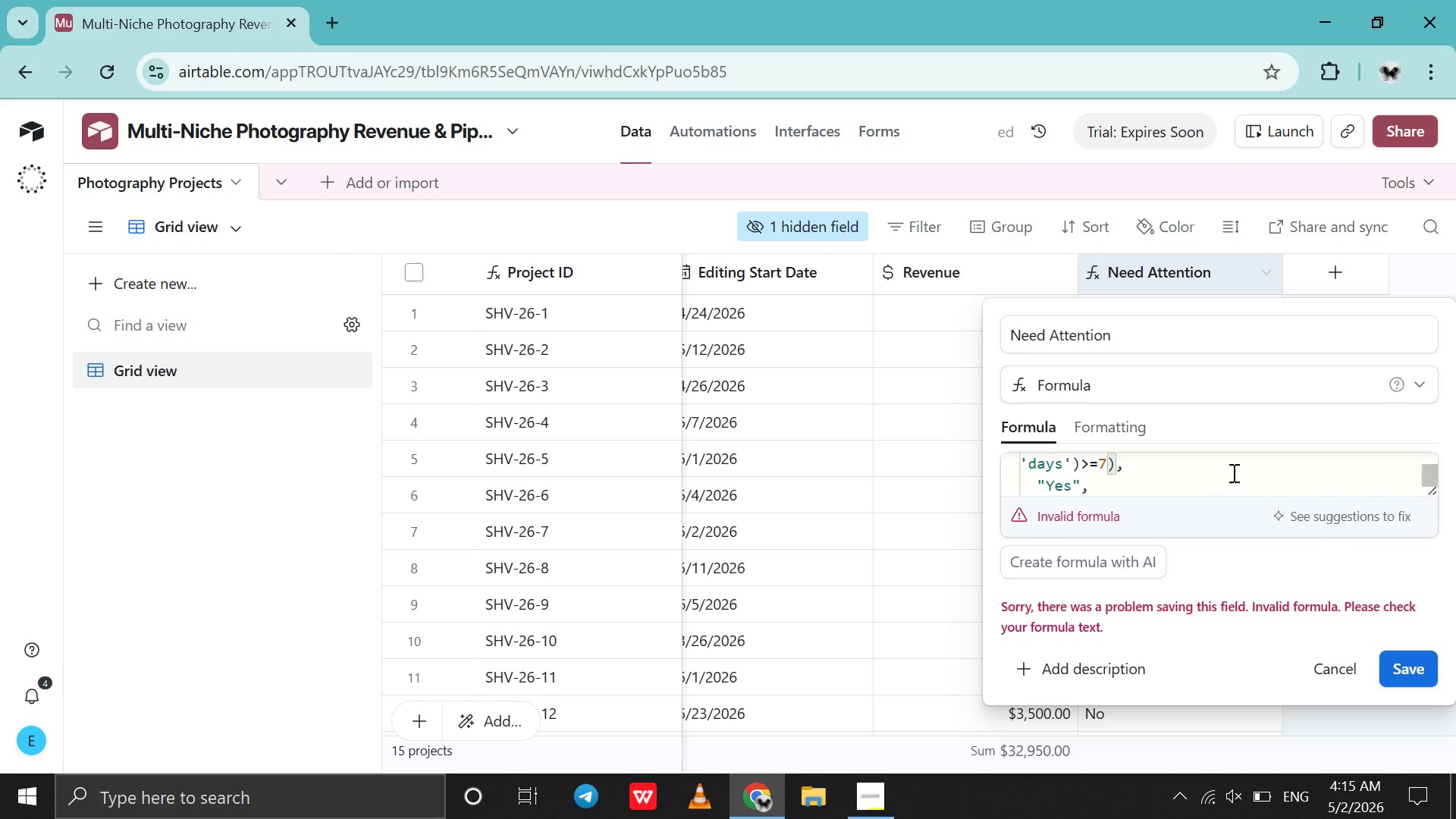 
scroll: coordinate [1219, 465], scroll_direction: up, amount: 3.0
 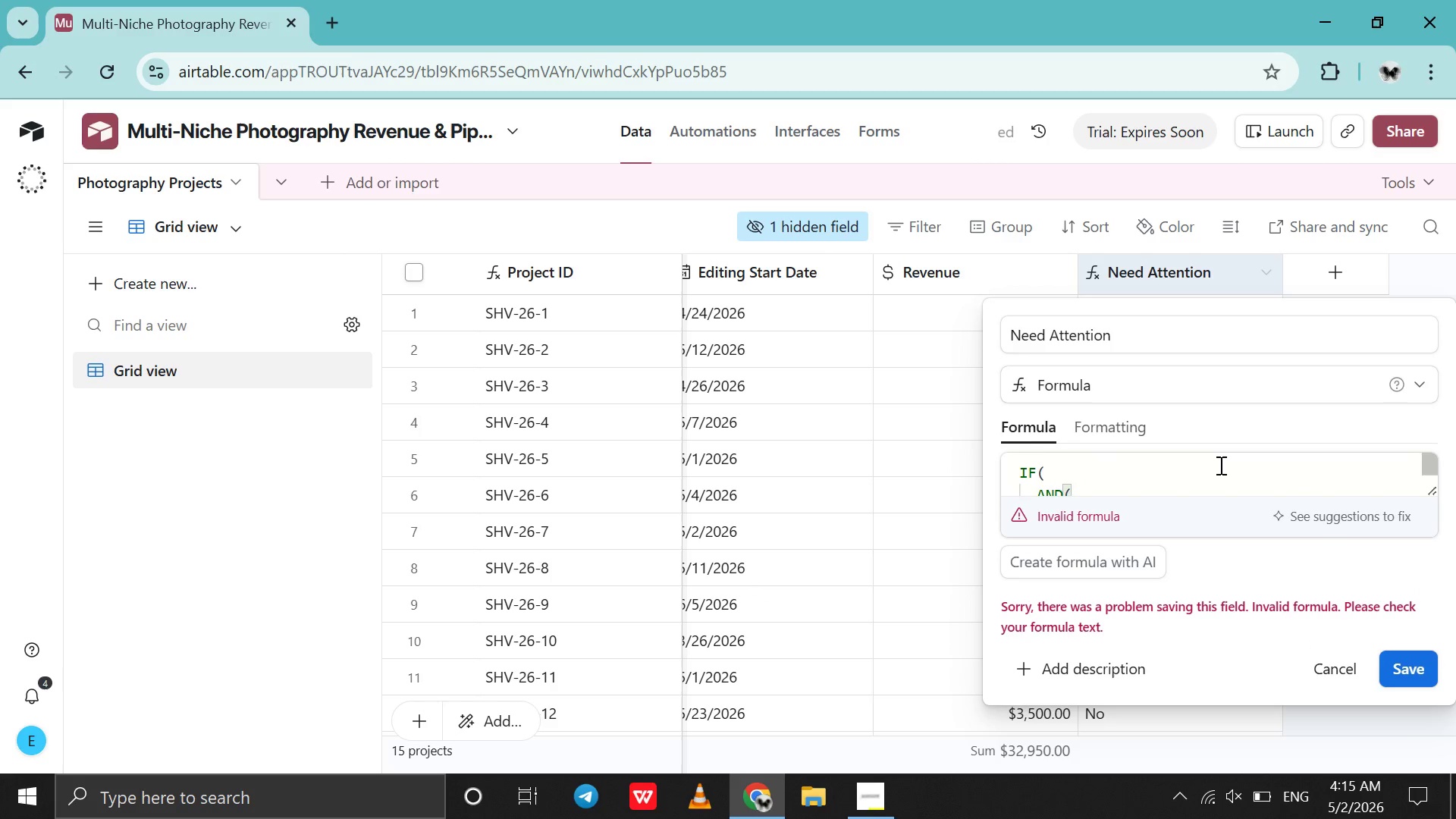 
scroll: coordinate [1219, 465], scroll_direction: down, amount: 1.0
 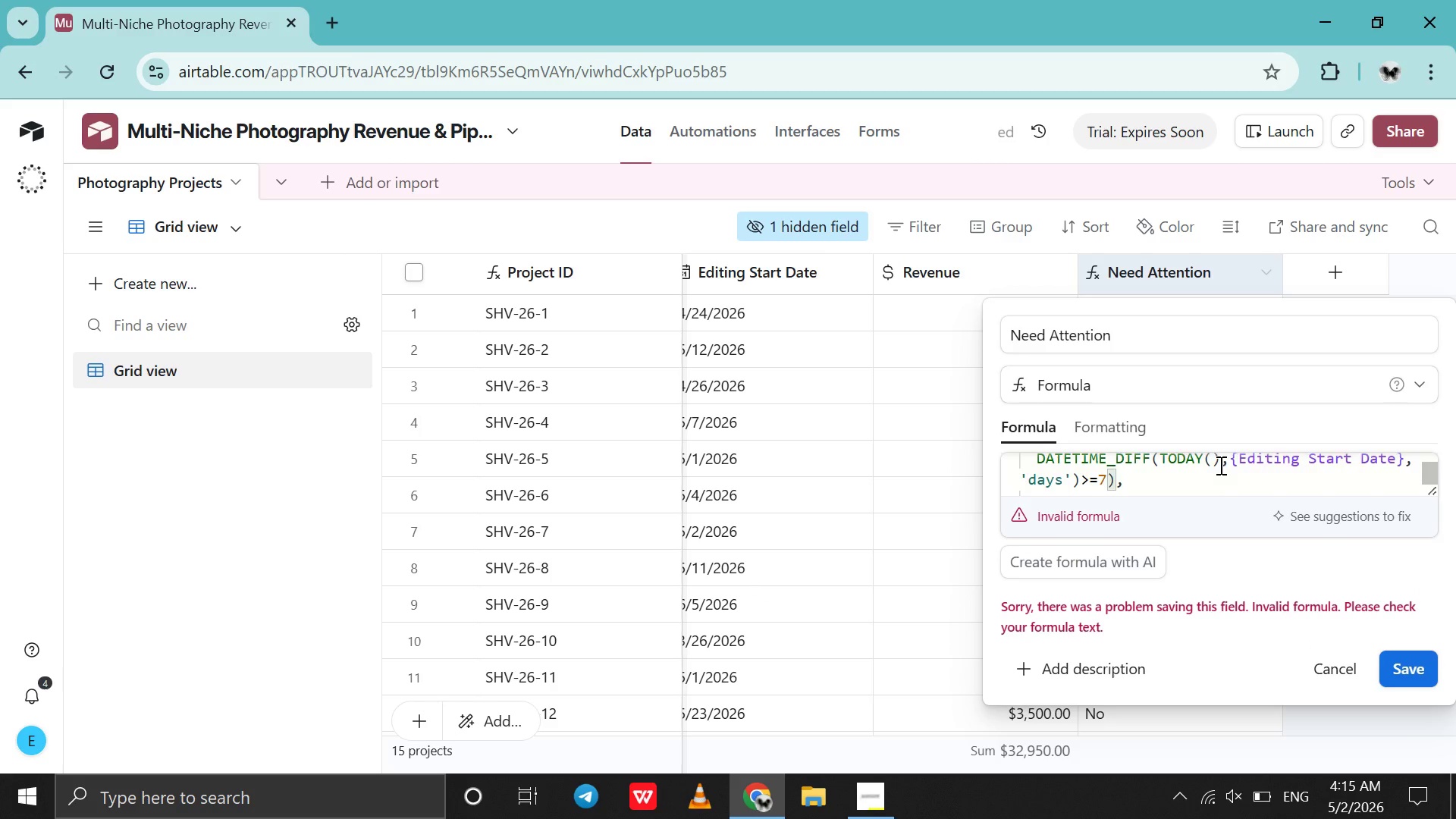 
scroll: coordinate [1219, 465], scroll_direction: none, amount: 0.0
 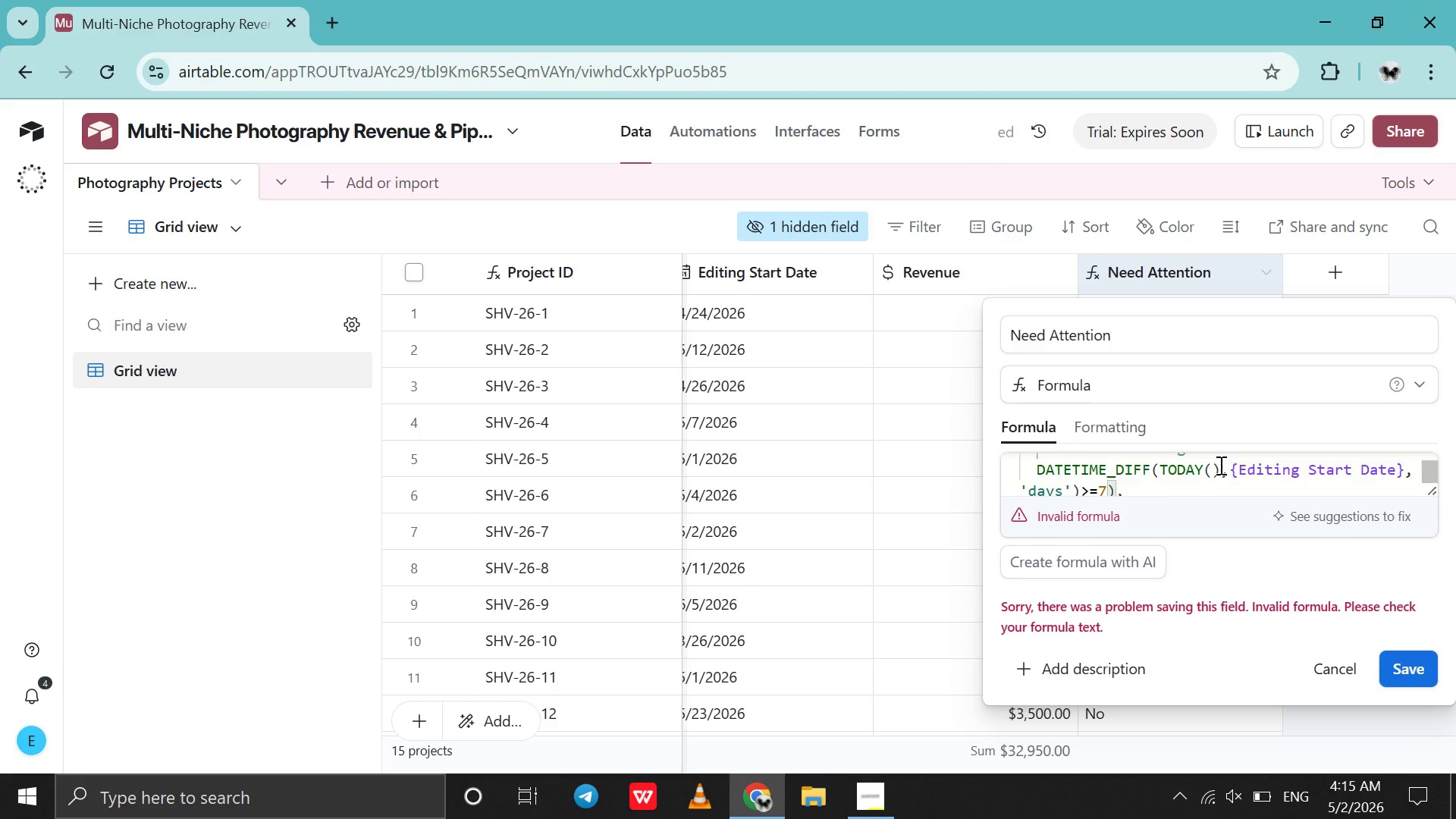 
scroll: coordinate [1219, 465], scroll_direction: up, amount: 1.0
 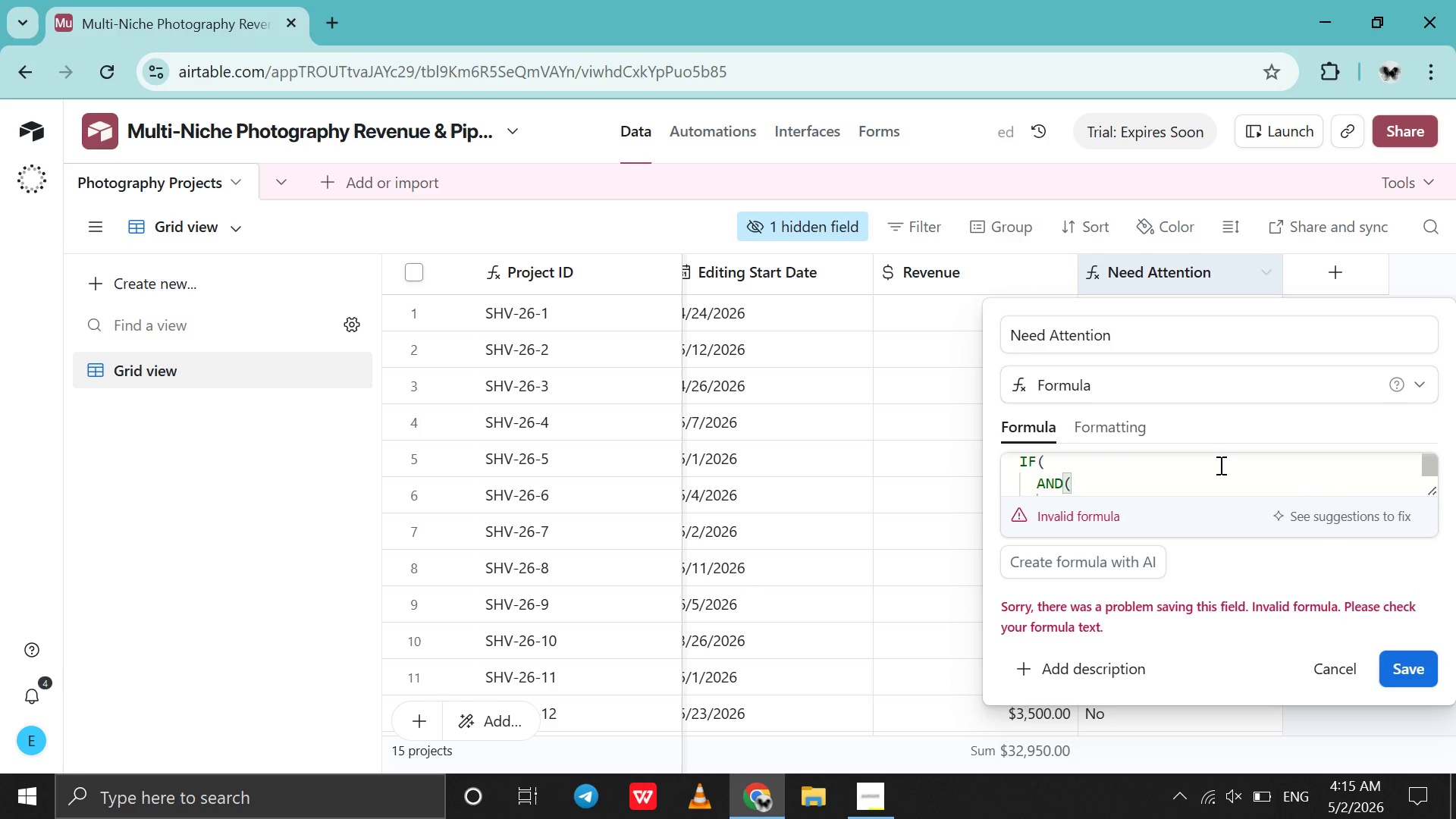 
scroll: coordinate [1219, 465], scroll_direction: down, amount: 1.0
 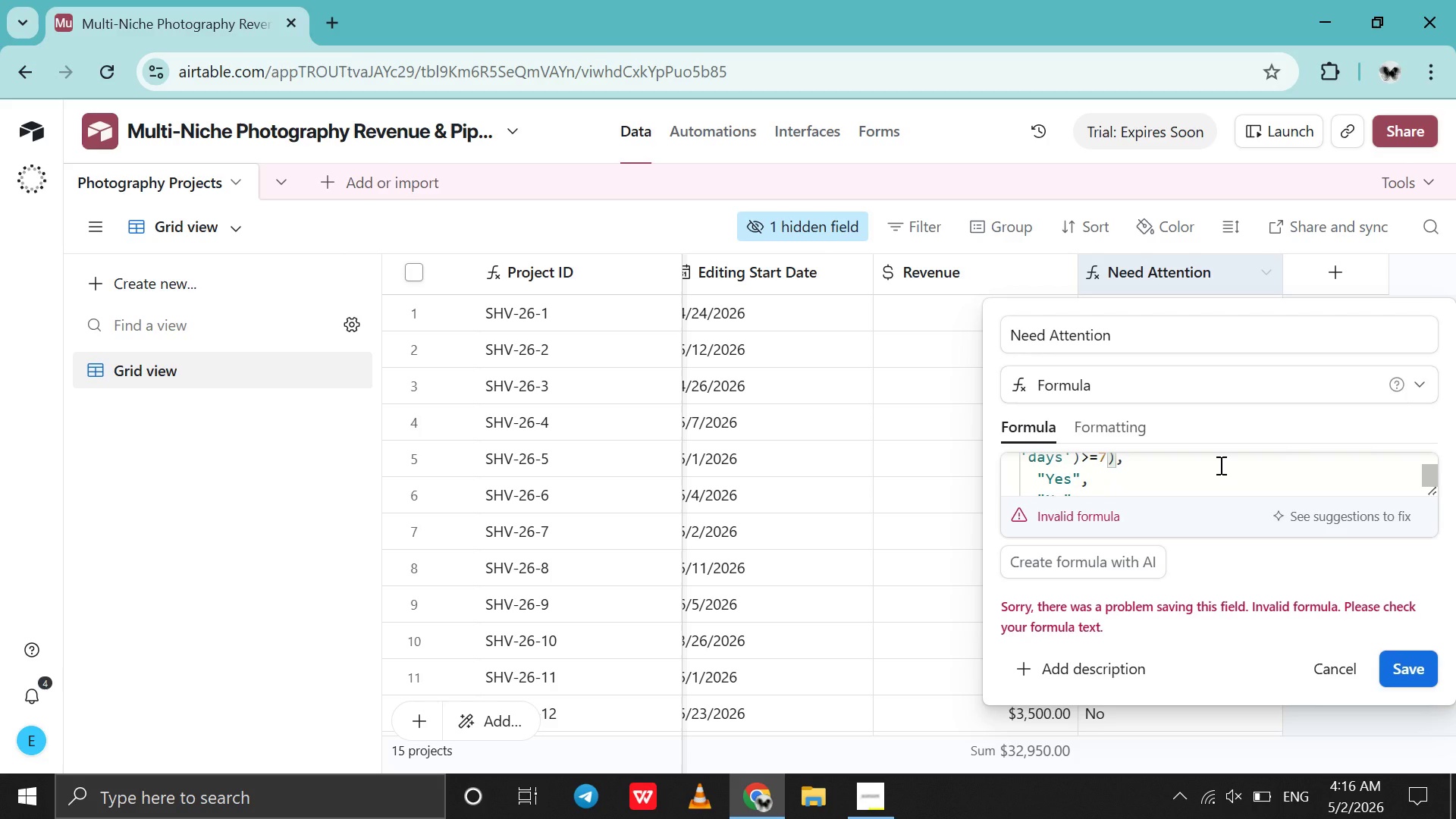 
scroll: coordinate [1219, 465], scroll_direction: none, amount: 0.0
 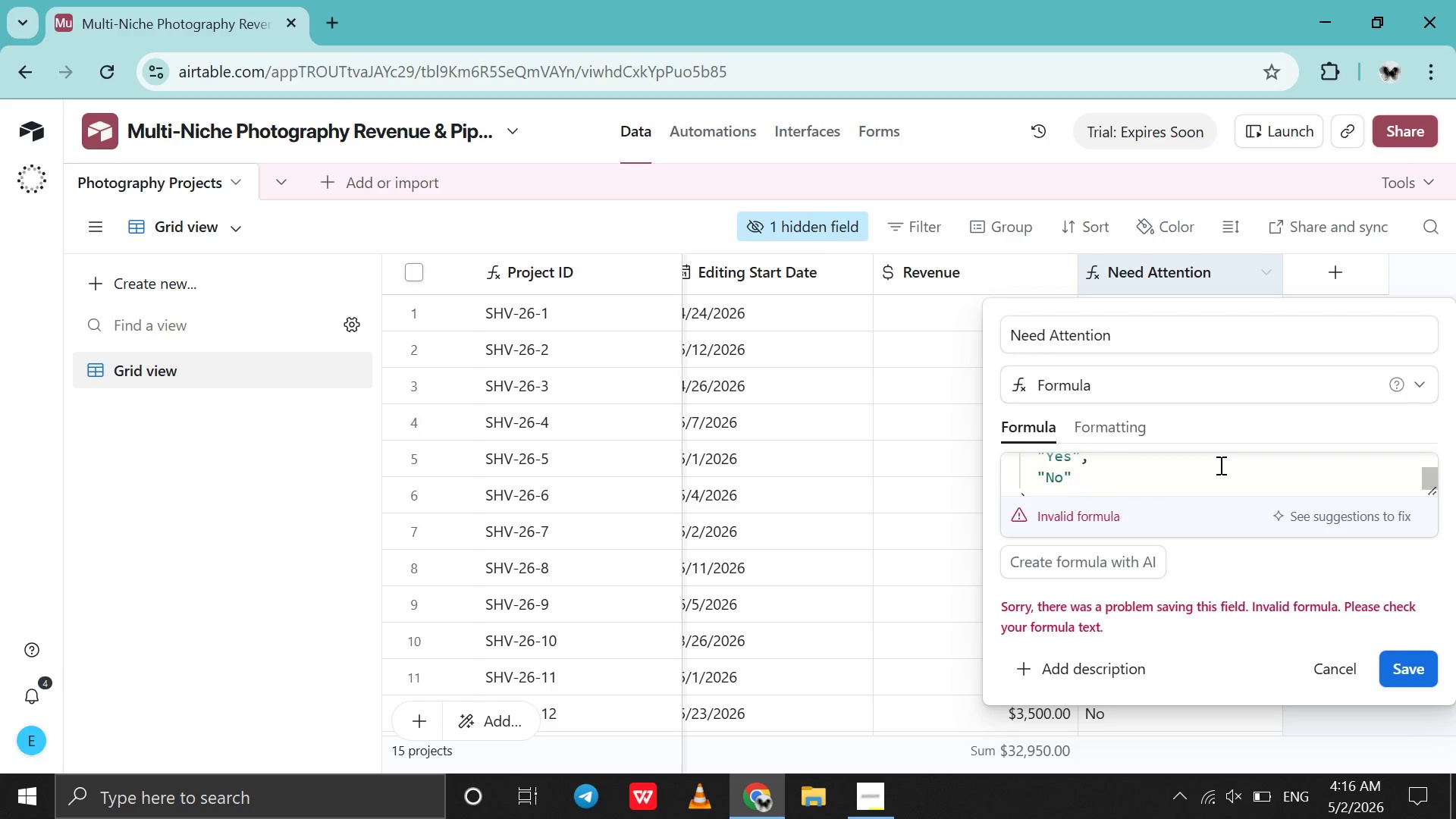 
scroll: coordinate [1219, 465], scroll_direction: up, amount: 1.0
 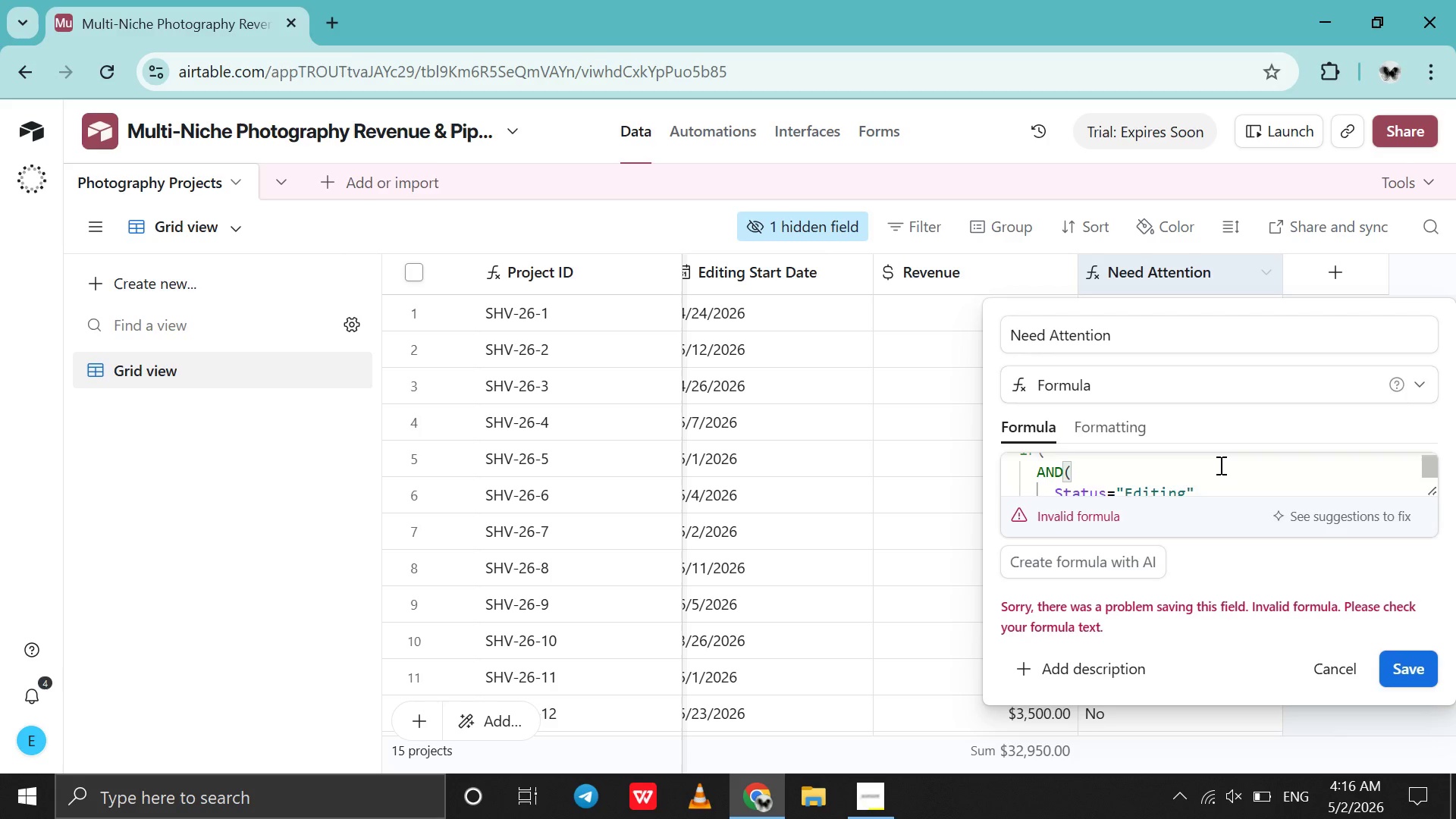 
scroll: coordinate [1219, 465], scroll_direction: none, amount: 0.0
 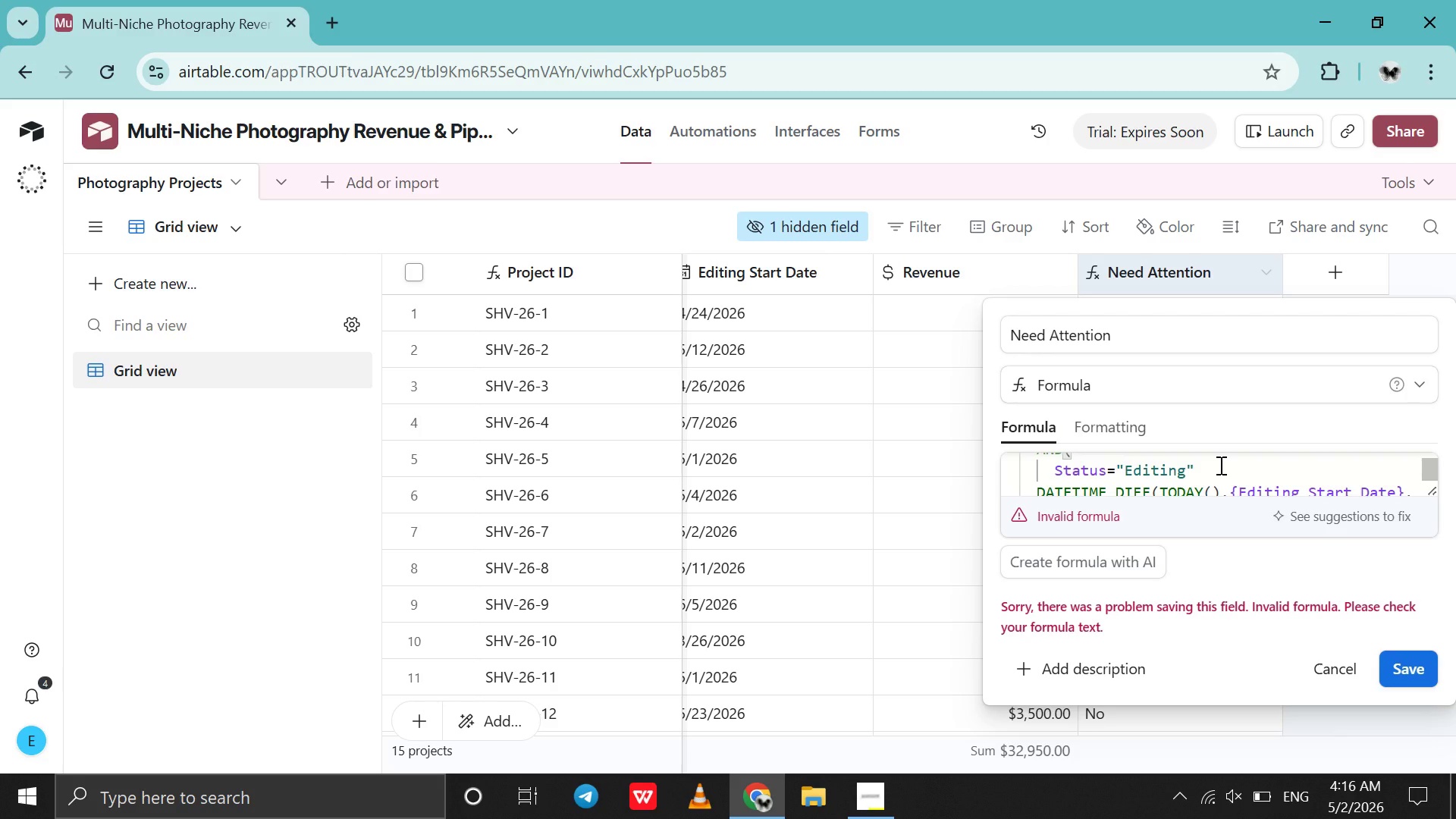 
left_click([1219, 465])
 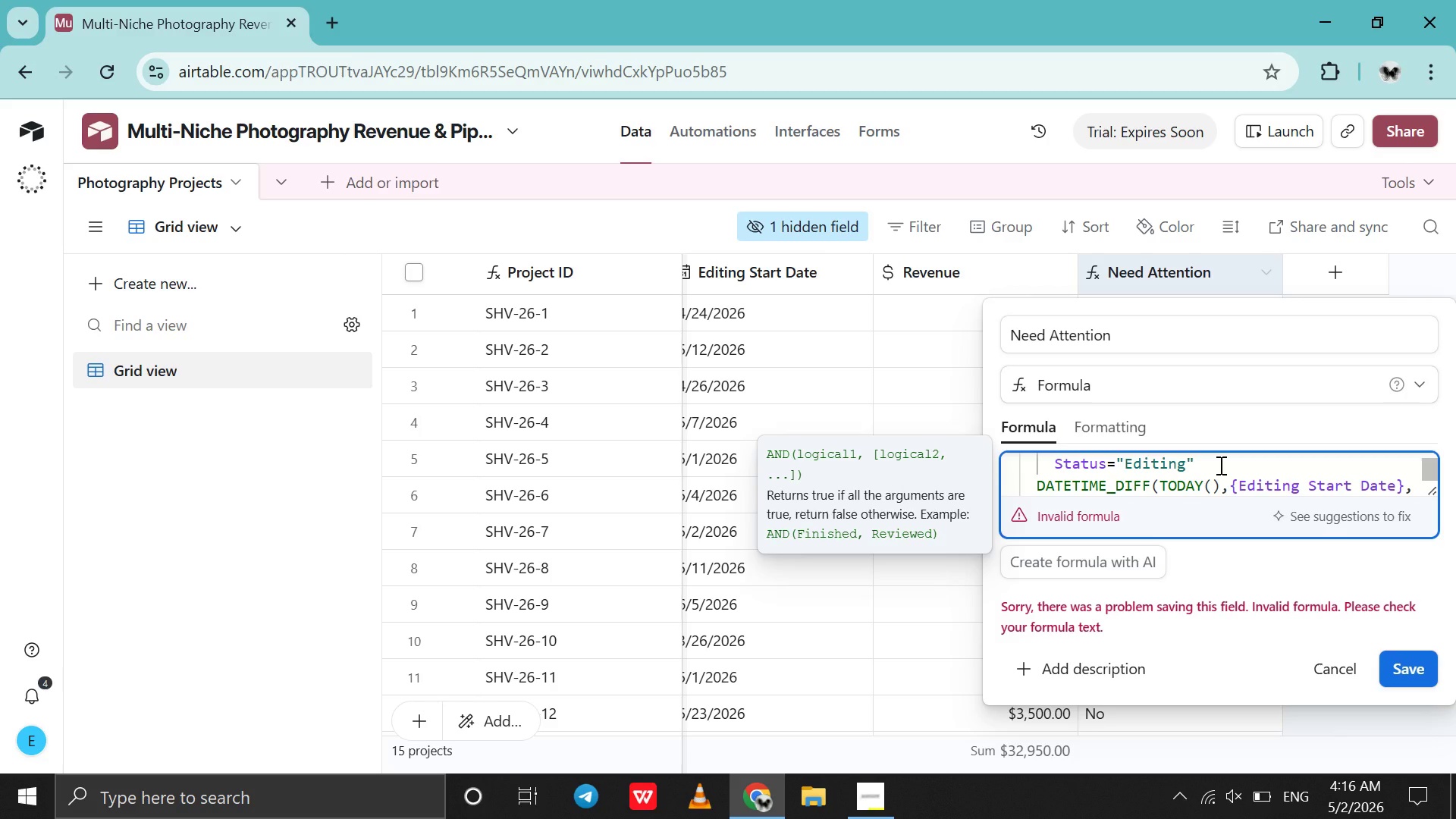 
key(Comma)
 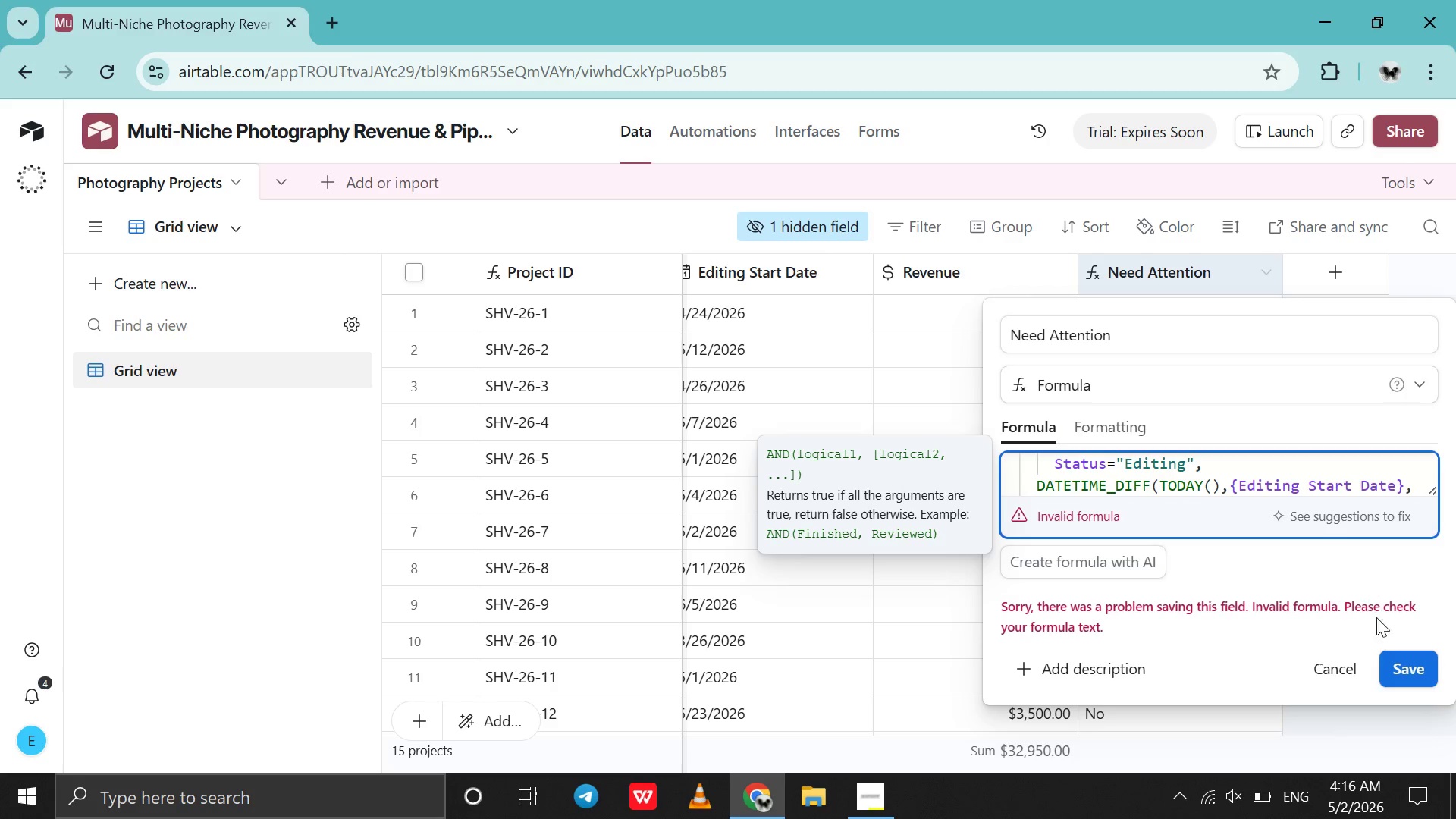 
left_click([1400, 671])
 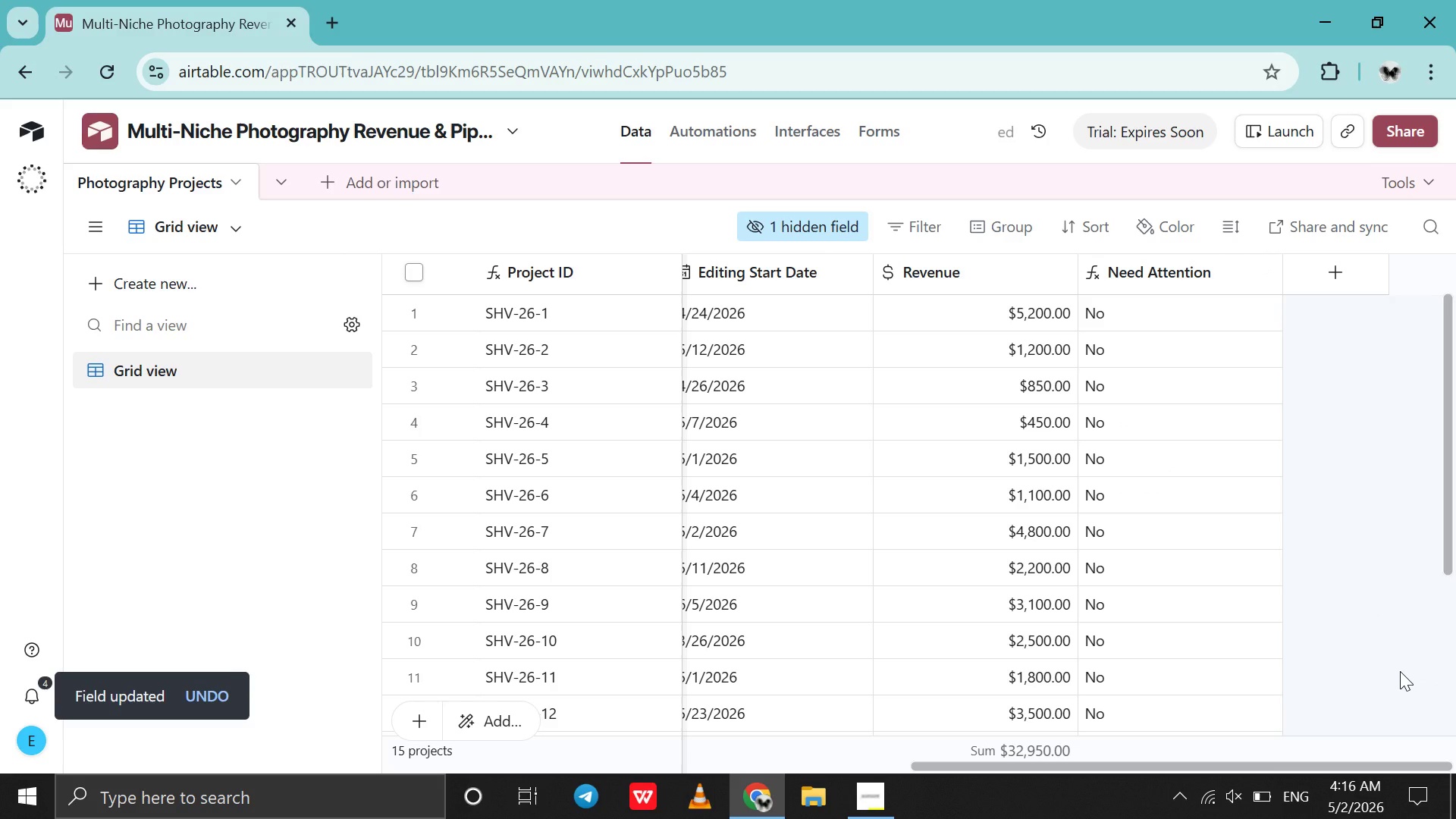 
scroll: coordinate [1400, 671], scroll_direction: down, amount: 6.0
 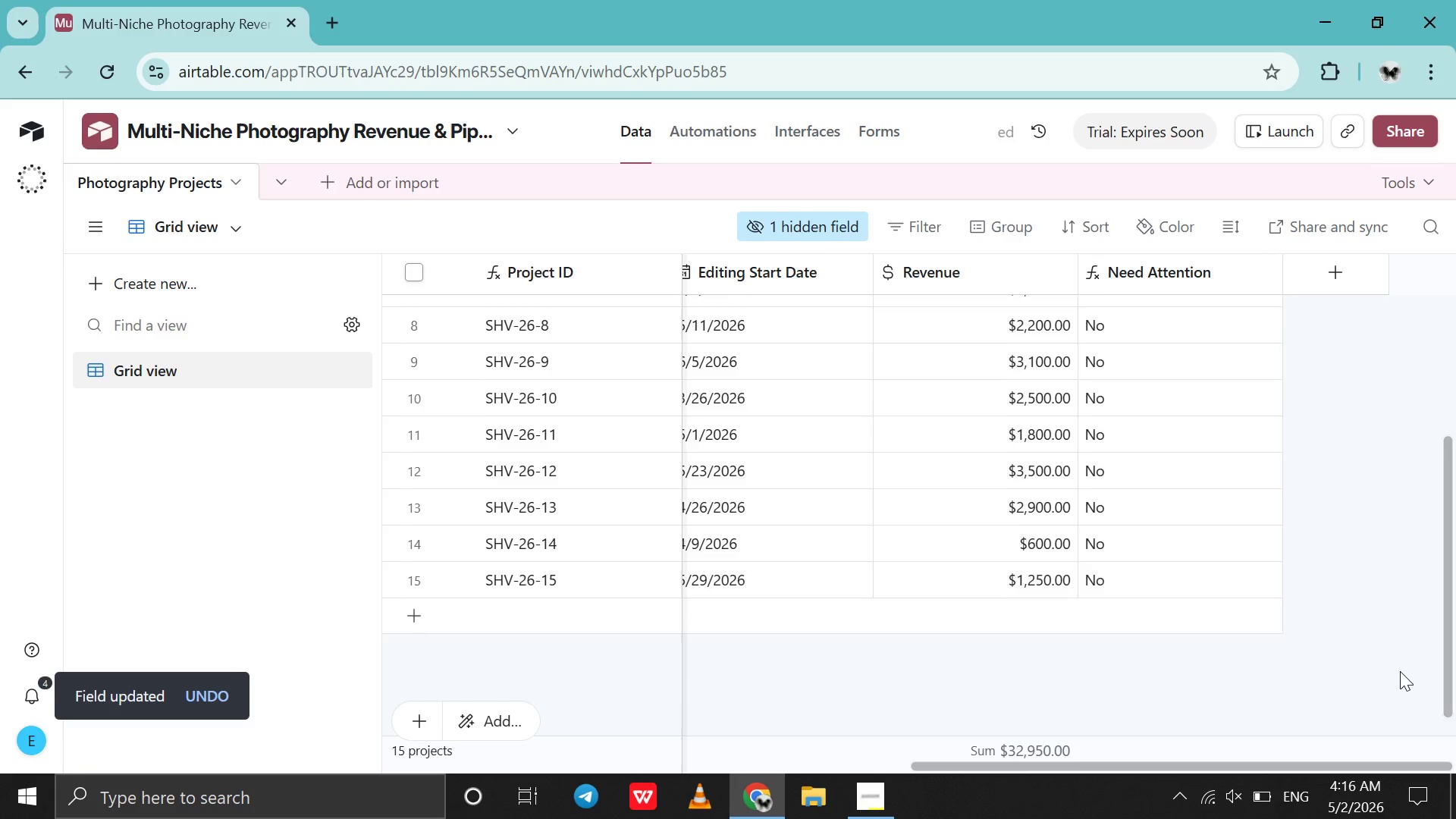 
scroll: coordinate [1400, 671], scroll_direction: up, amount: 7.0
 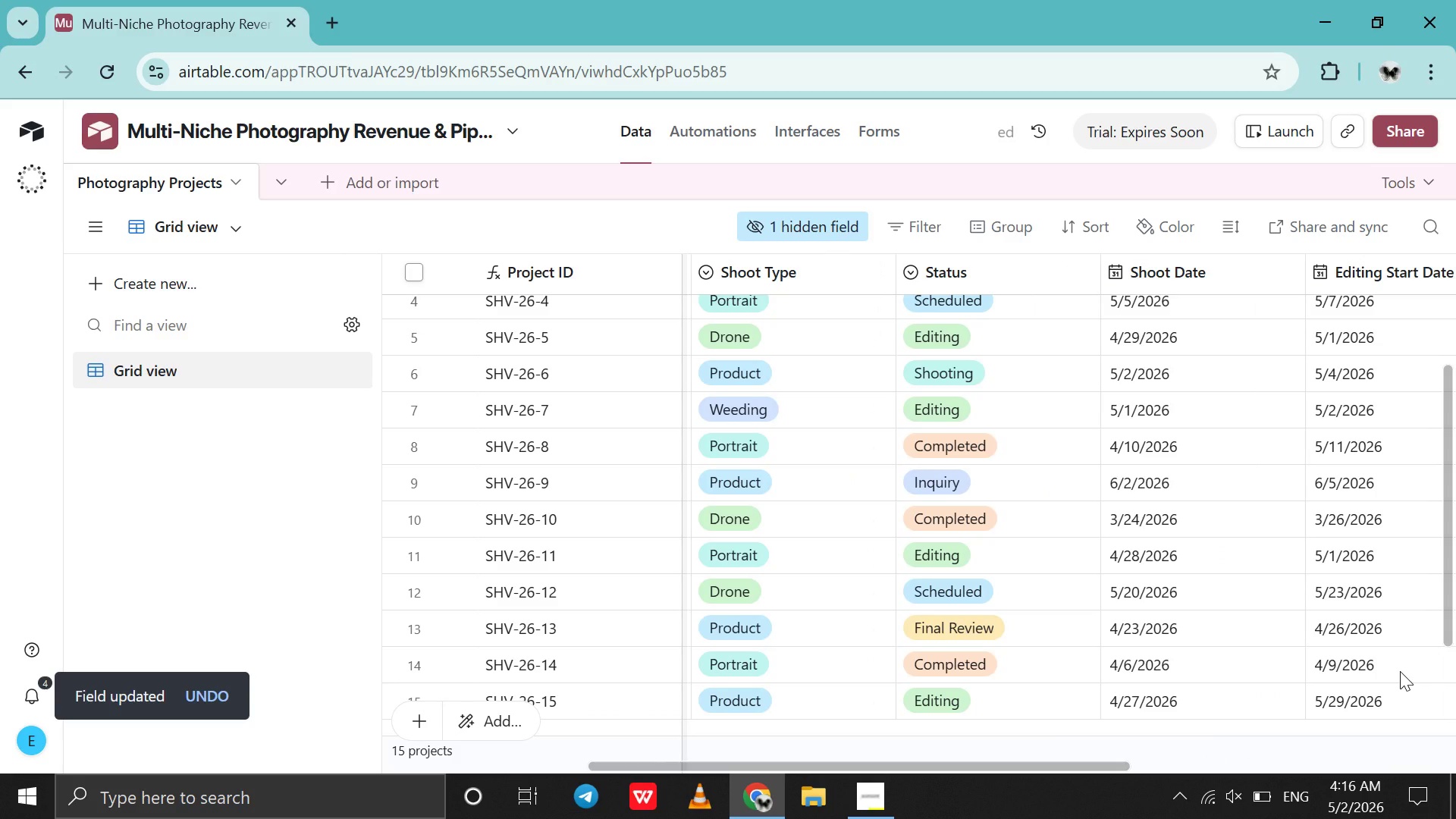 
scroll: coordinate [1320, 413], scroll_direction: none, amount: 0.0
 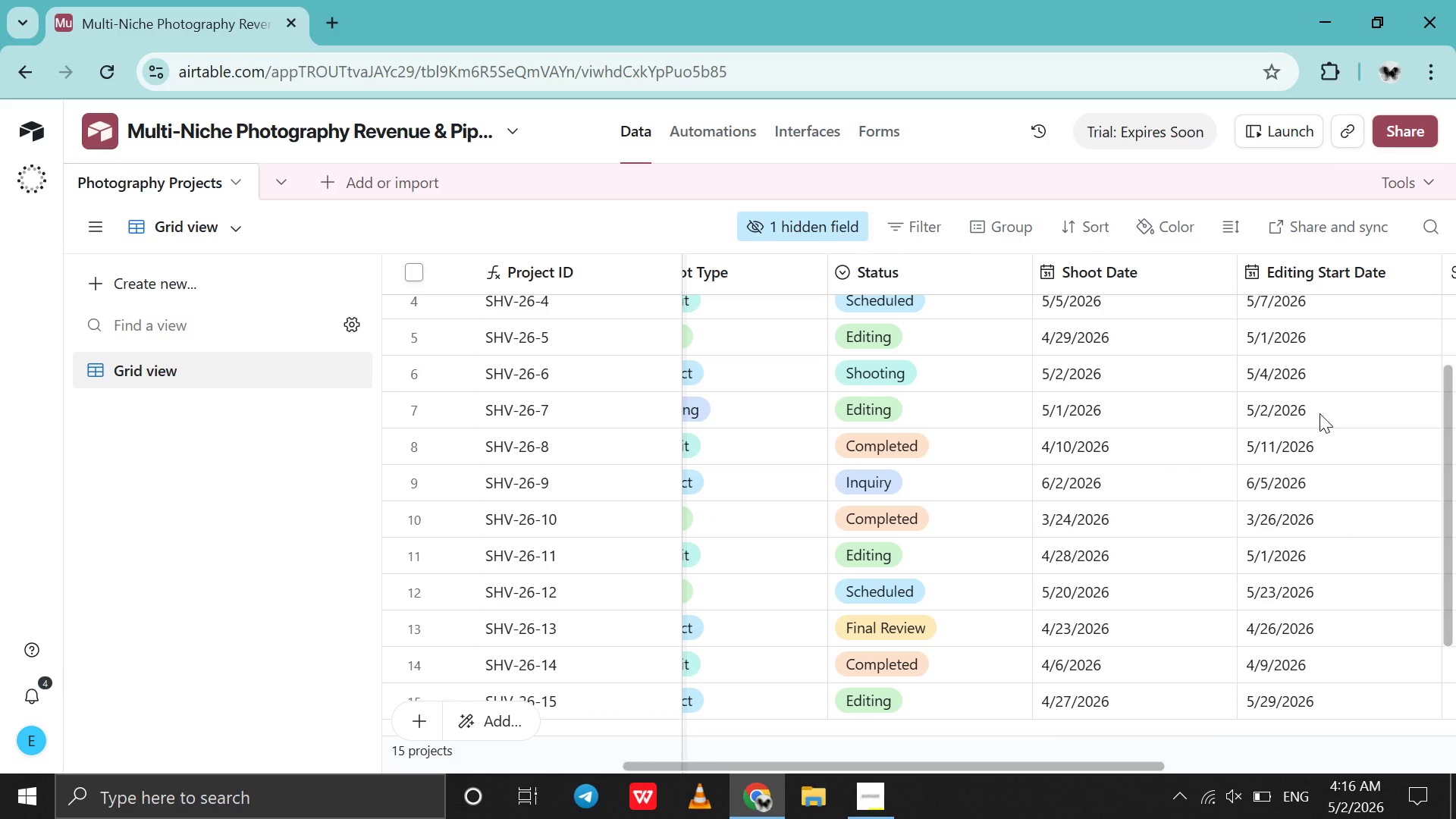 
scroll: coordinate [1320, 413], scroll_direction: down, amount: 1.0
 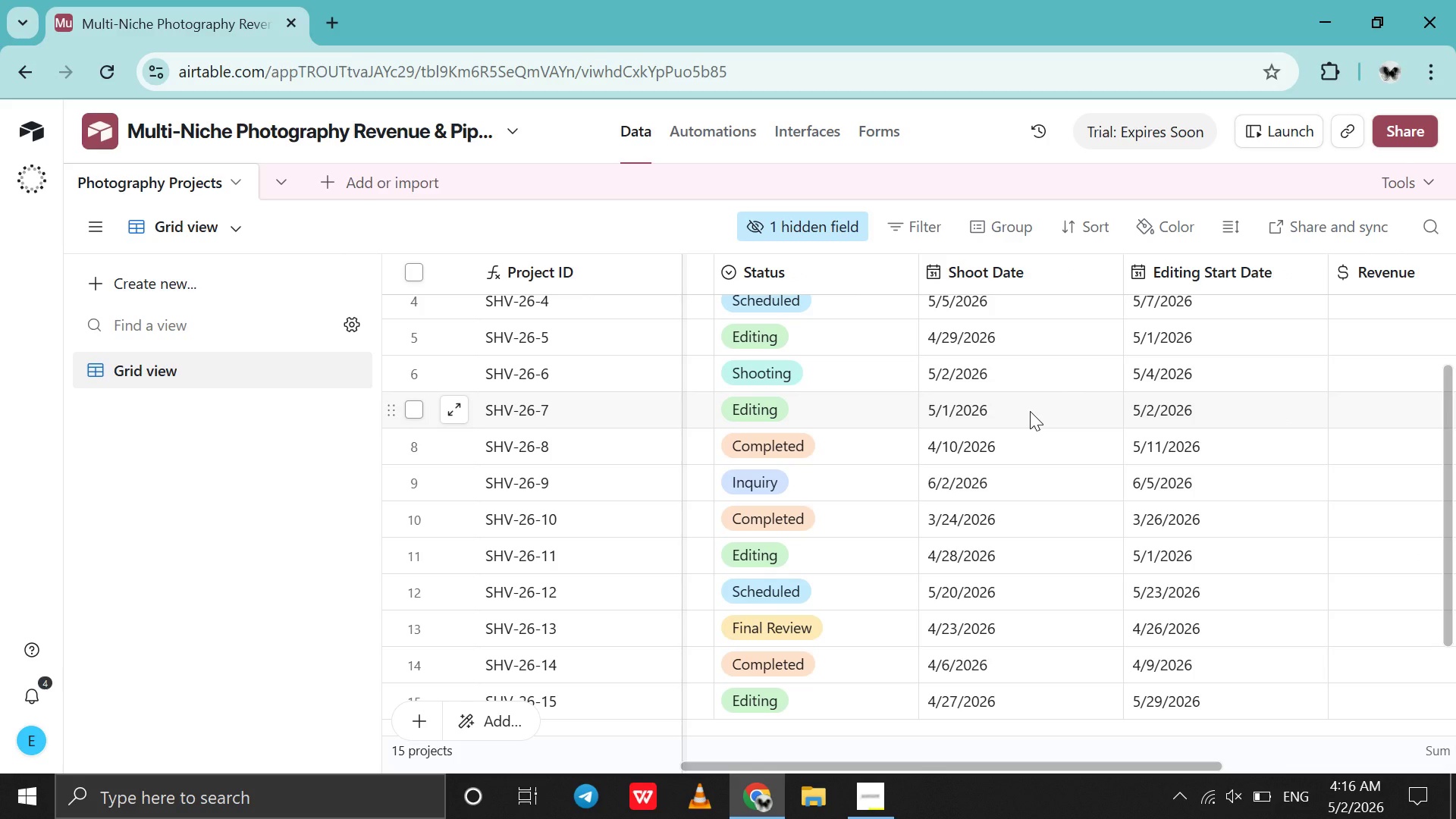 
double_click([1030, 411])
 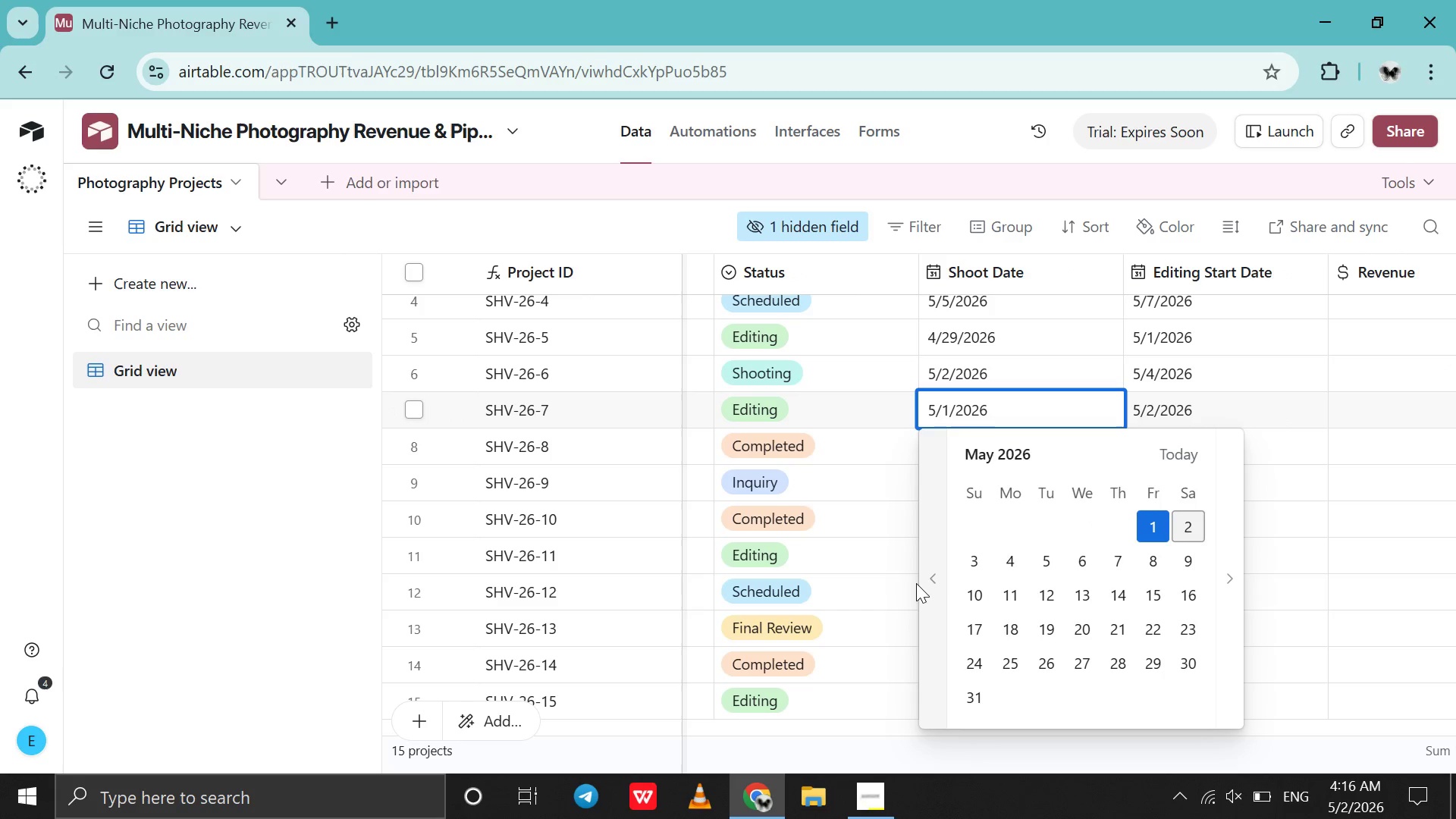 
left_click([938, 582])
 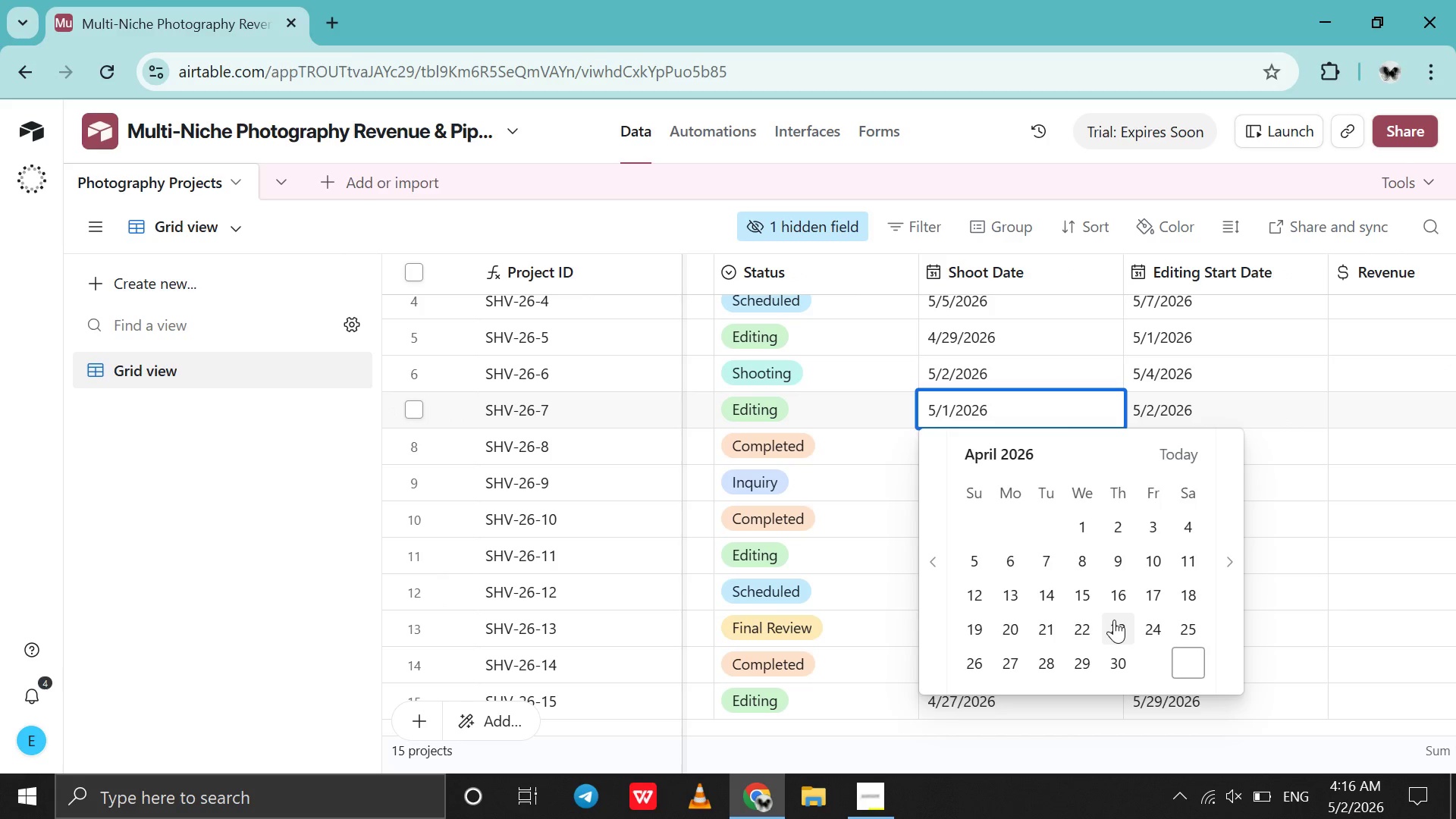 
left_click([1114, 620])
 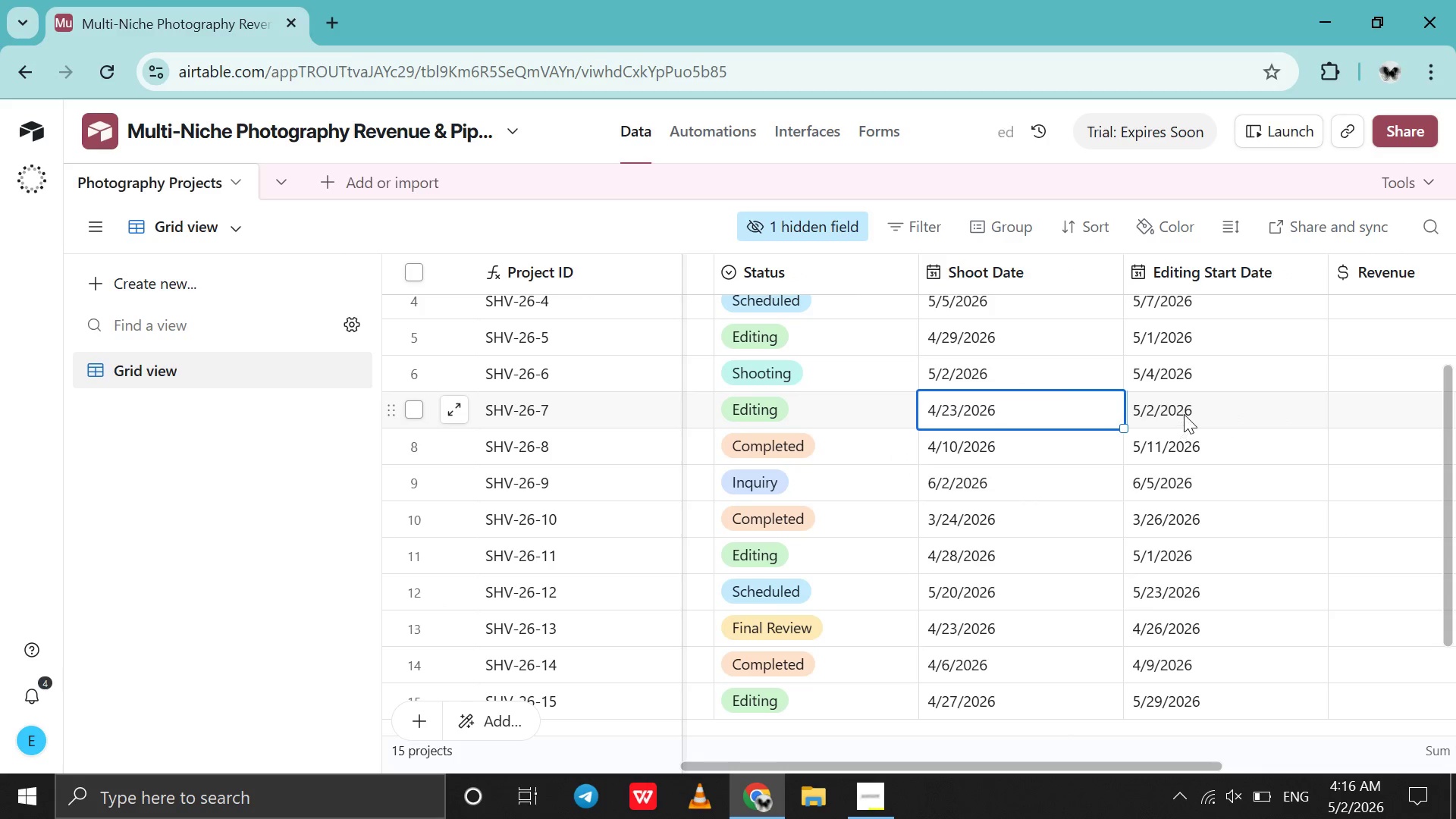 
double_click([1184, 414])
 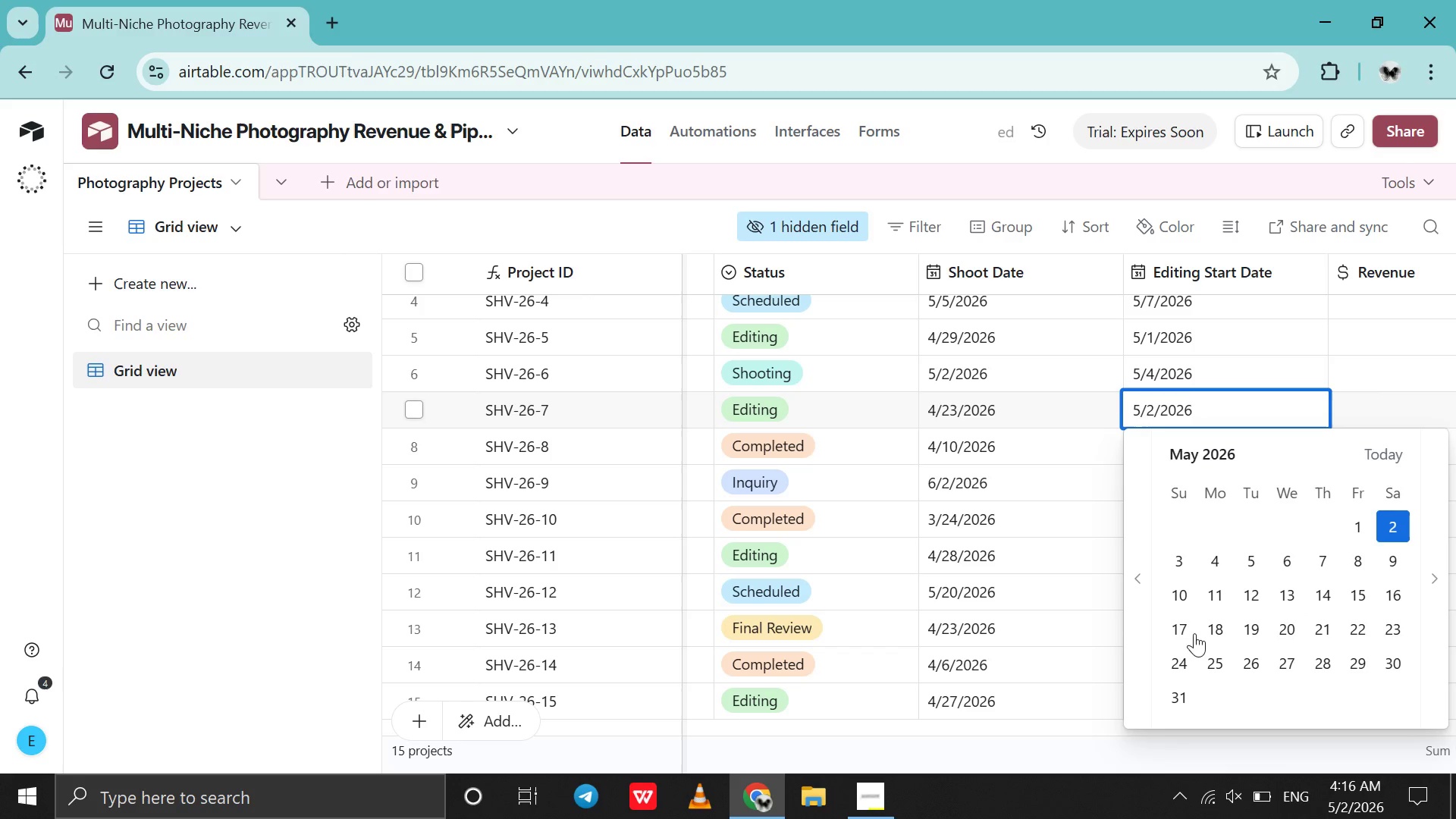 
left_click([1156, 636])
 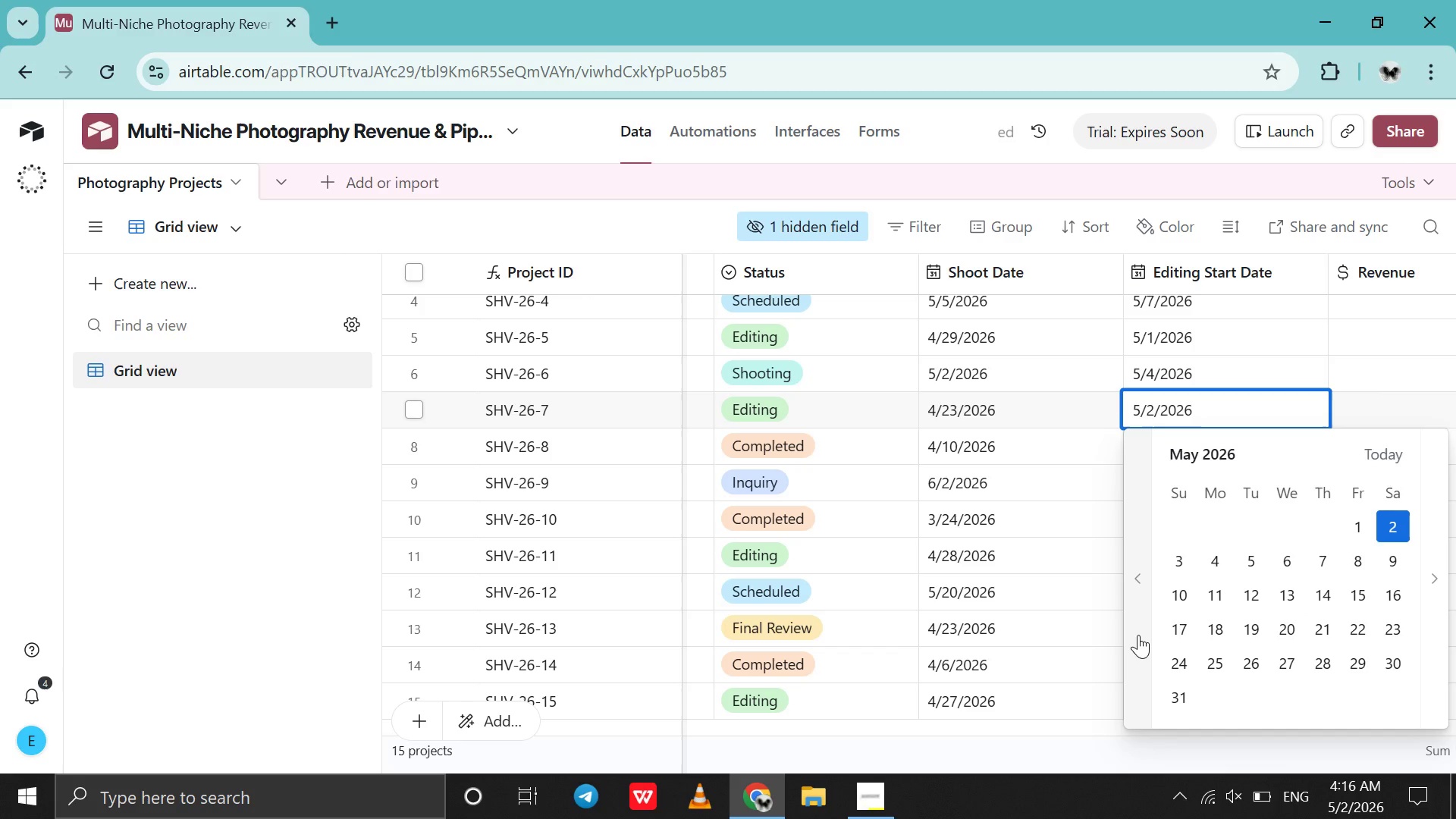 
left_click([1138, 635])
 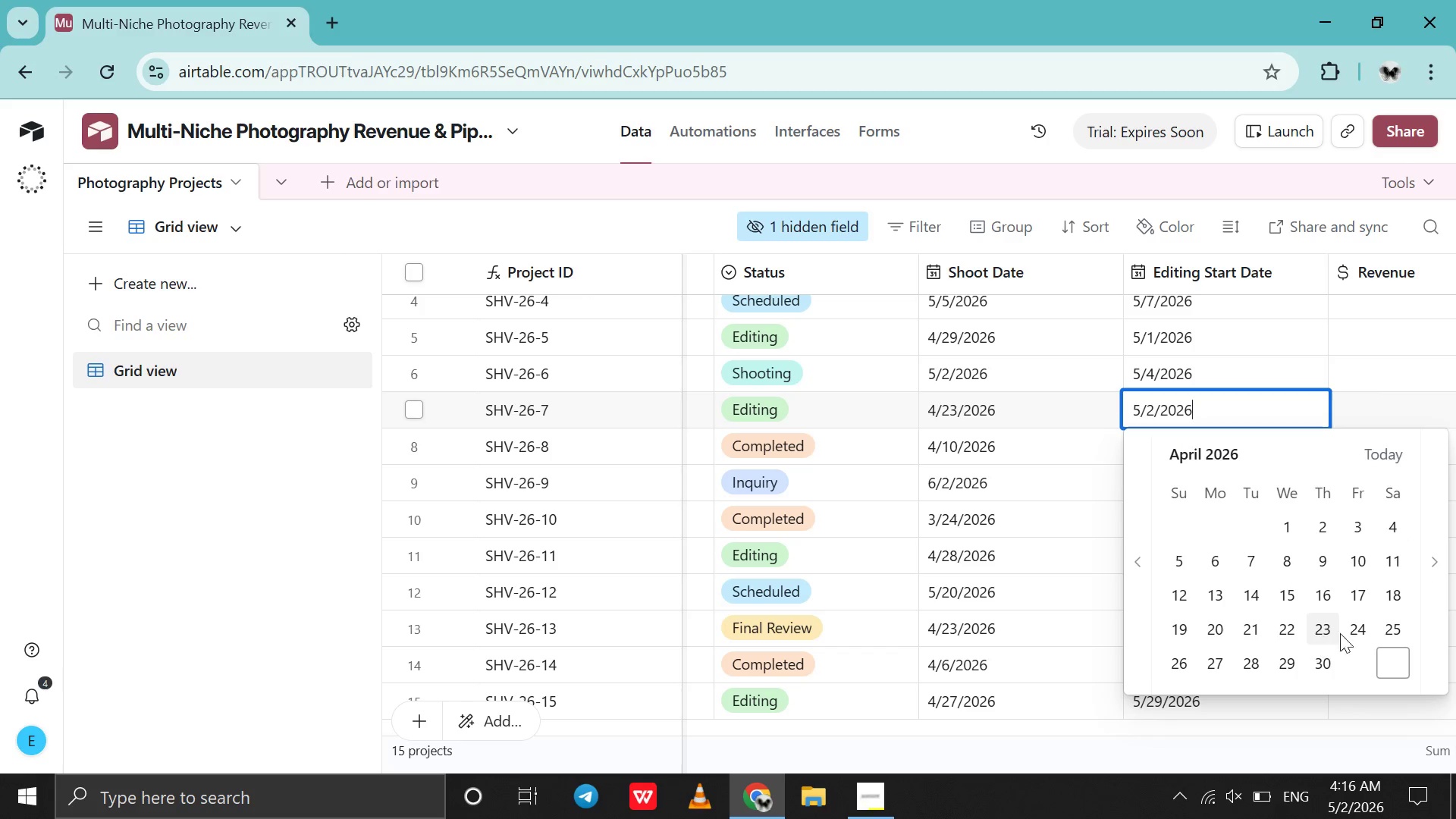 
left_click([1347, 633])
 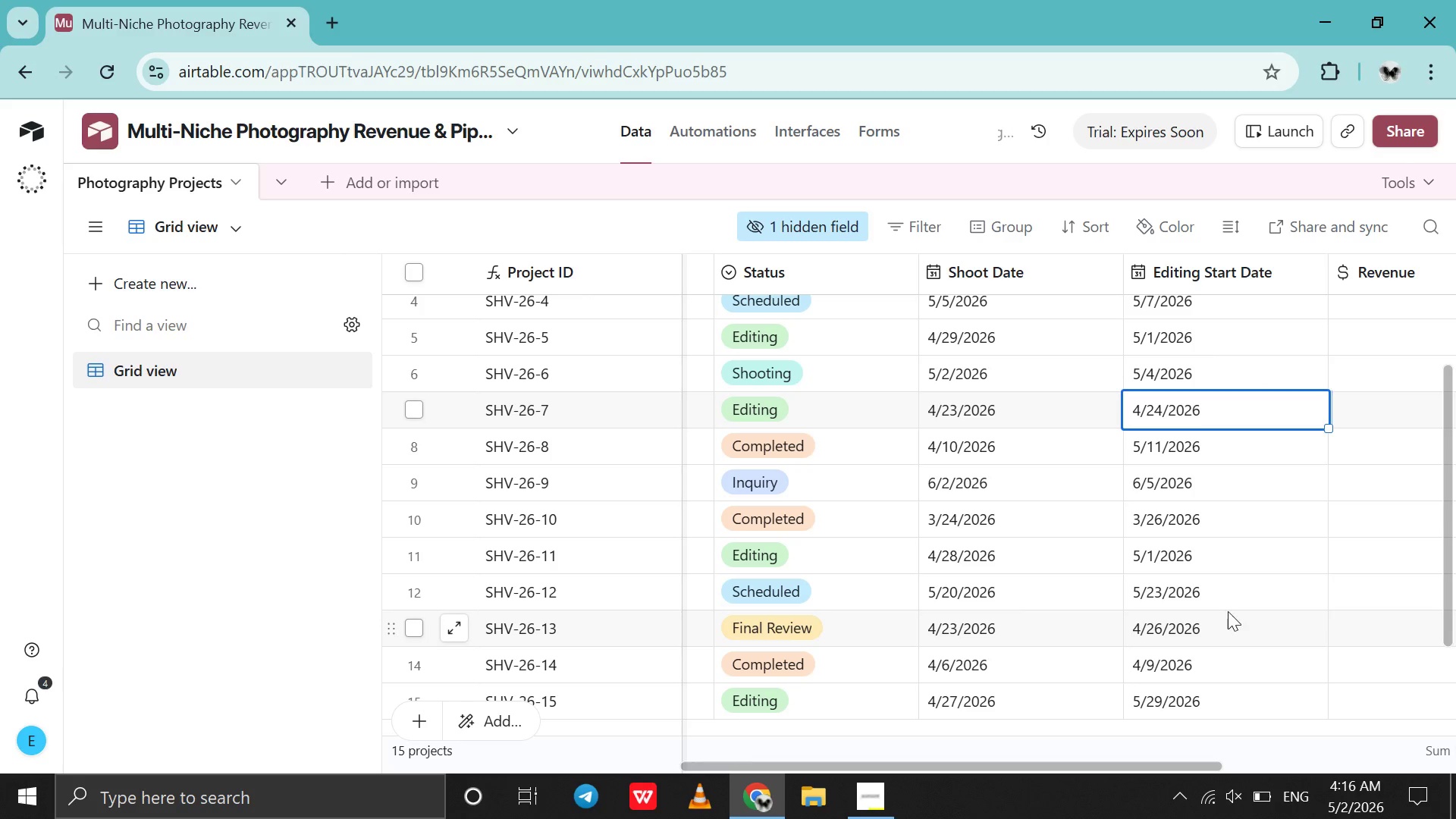 
scroll: coordinate [1228, 611], scroll_direction: down, amount: 2.0
 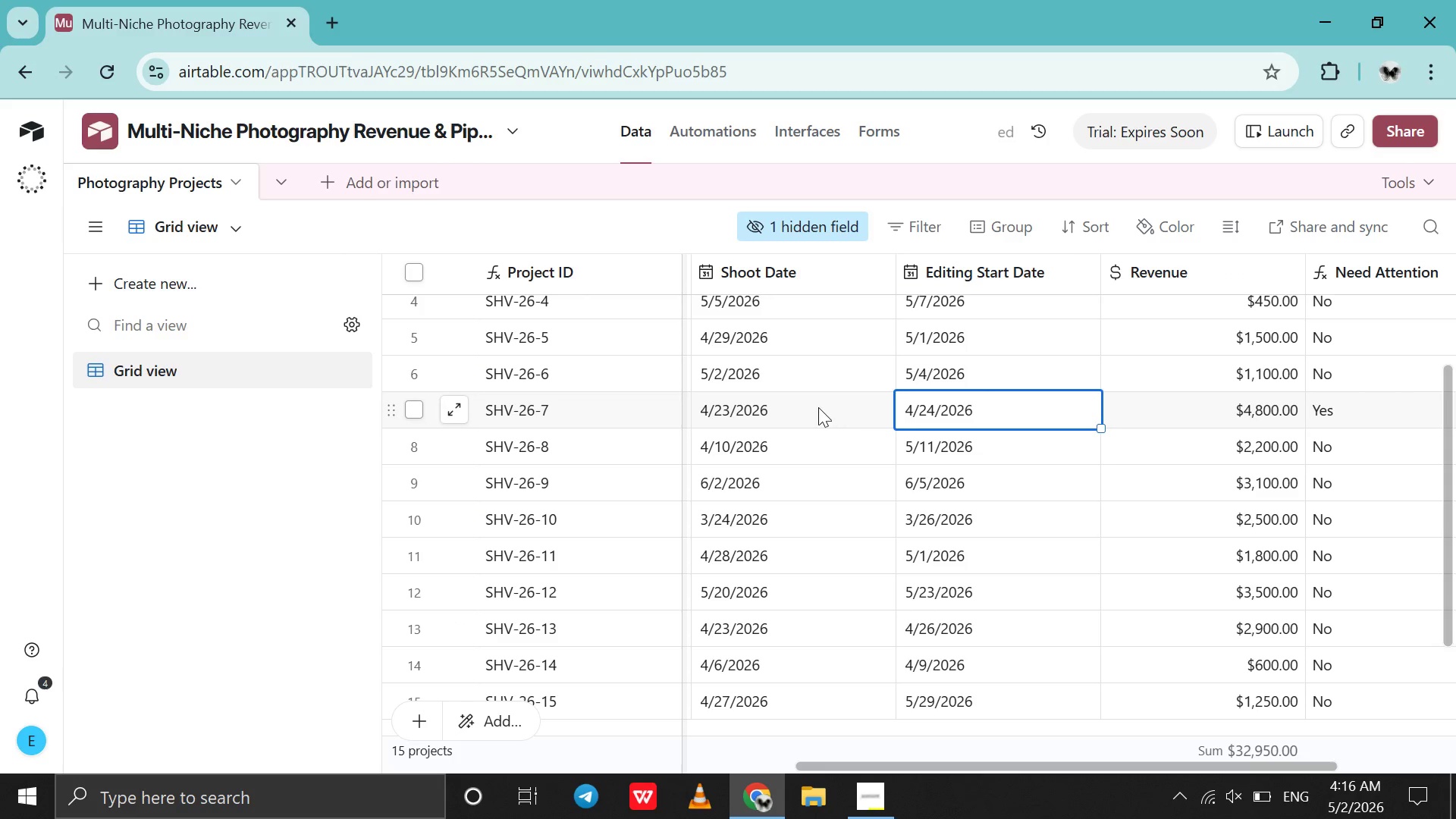 
double_click([814, 407])
 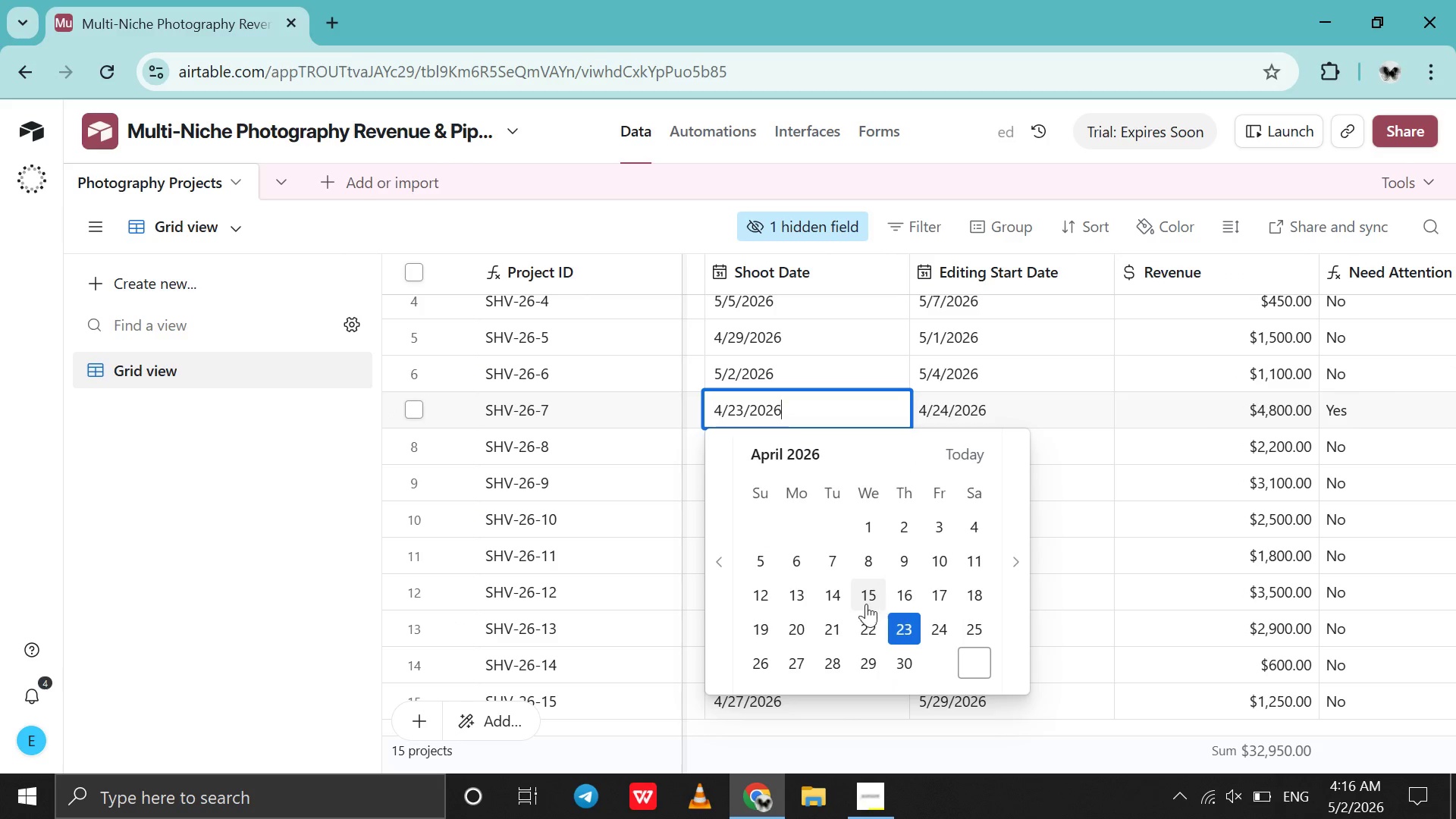 
left_click([858, 620])
 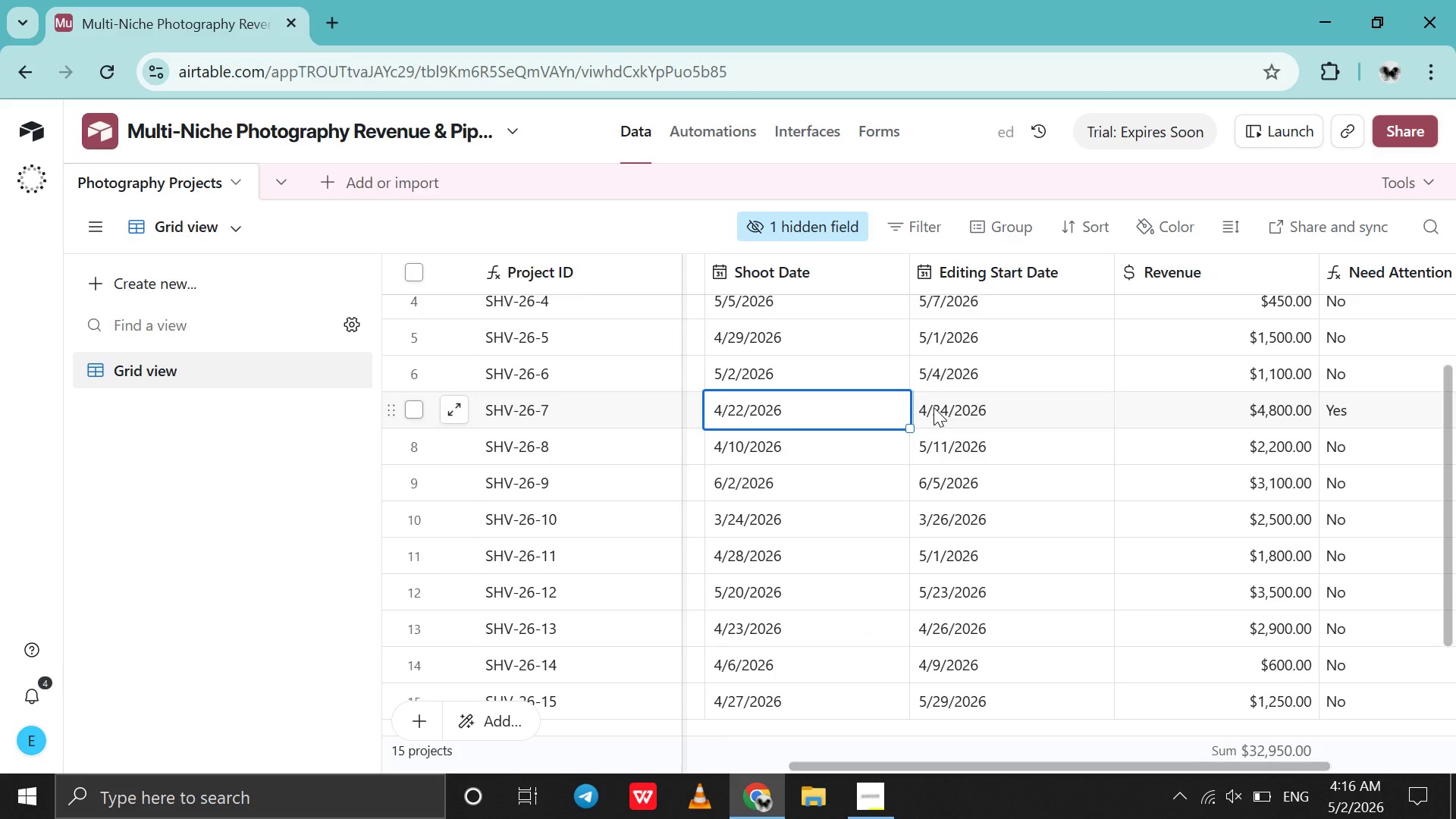 
double_click([934, 407])
 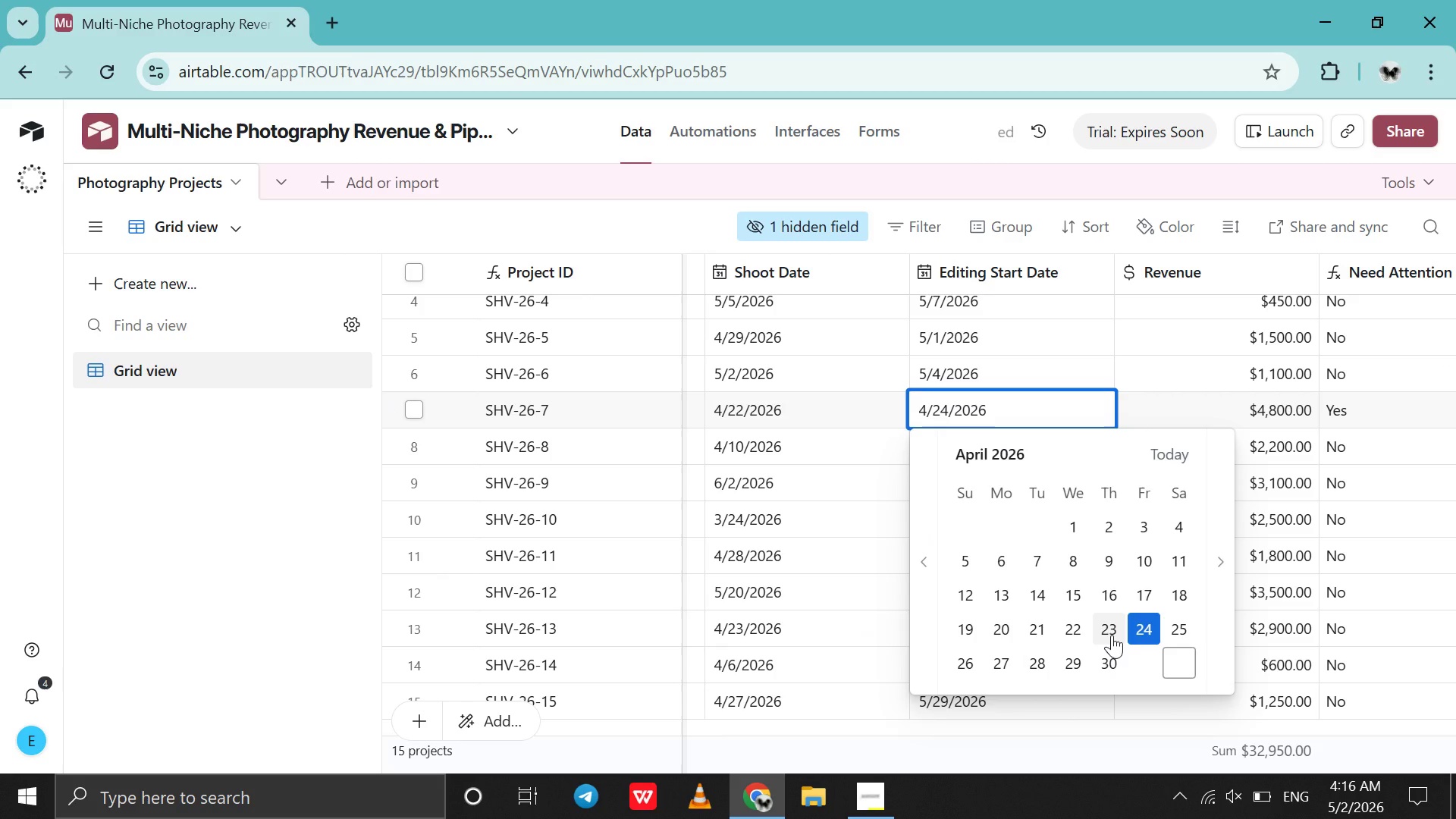 
left_click([750, 537])
 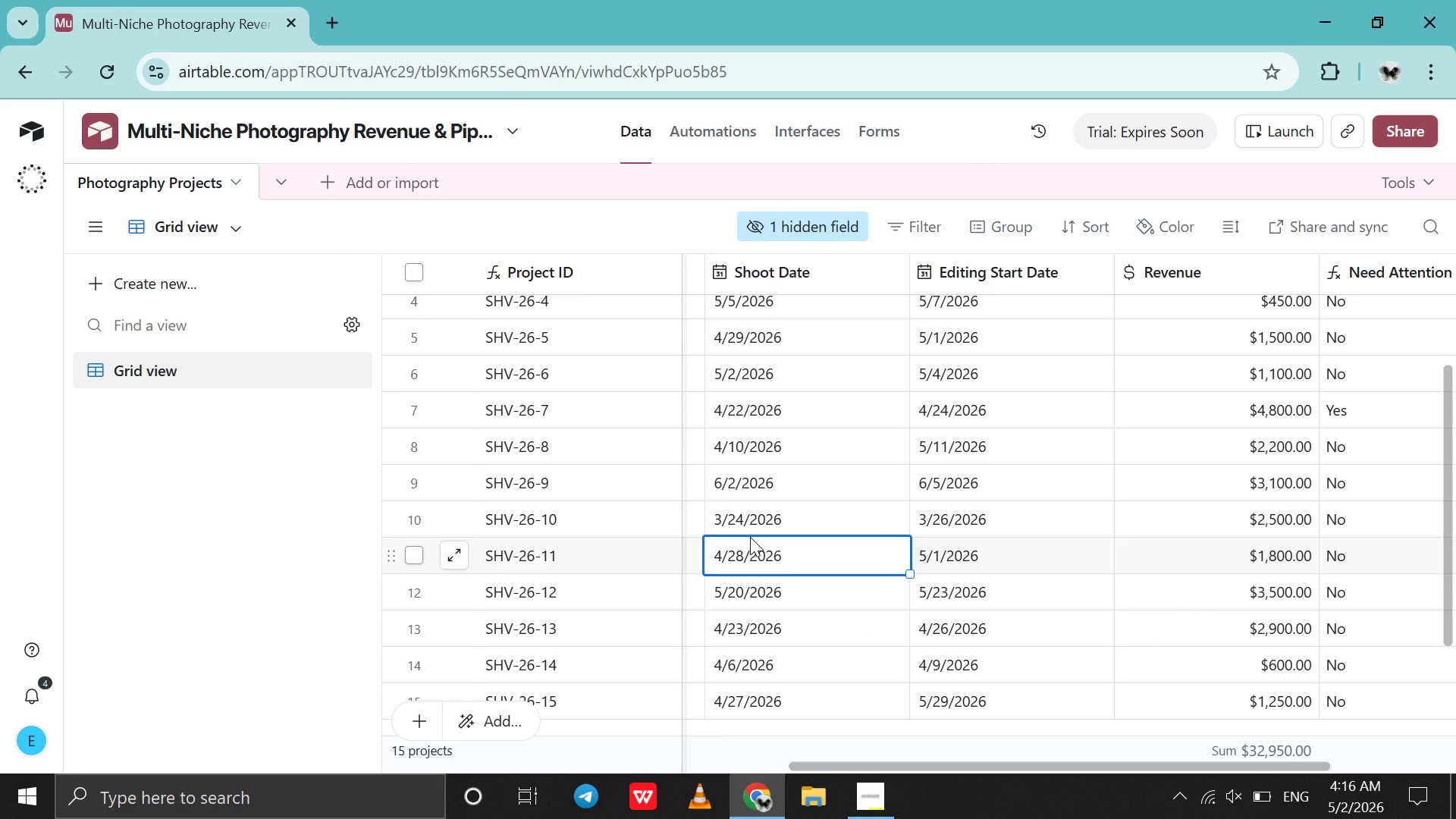 
scroll: coordinate [750, 537], scroll_direction: none, amount: 0.0
 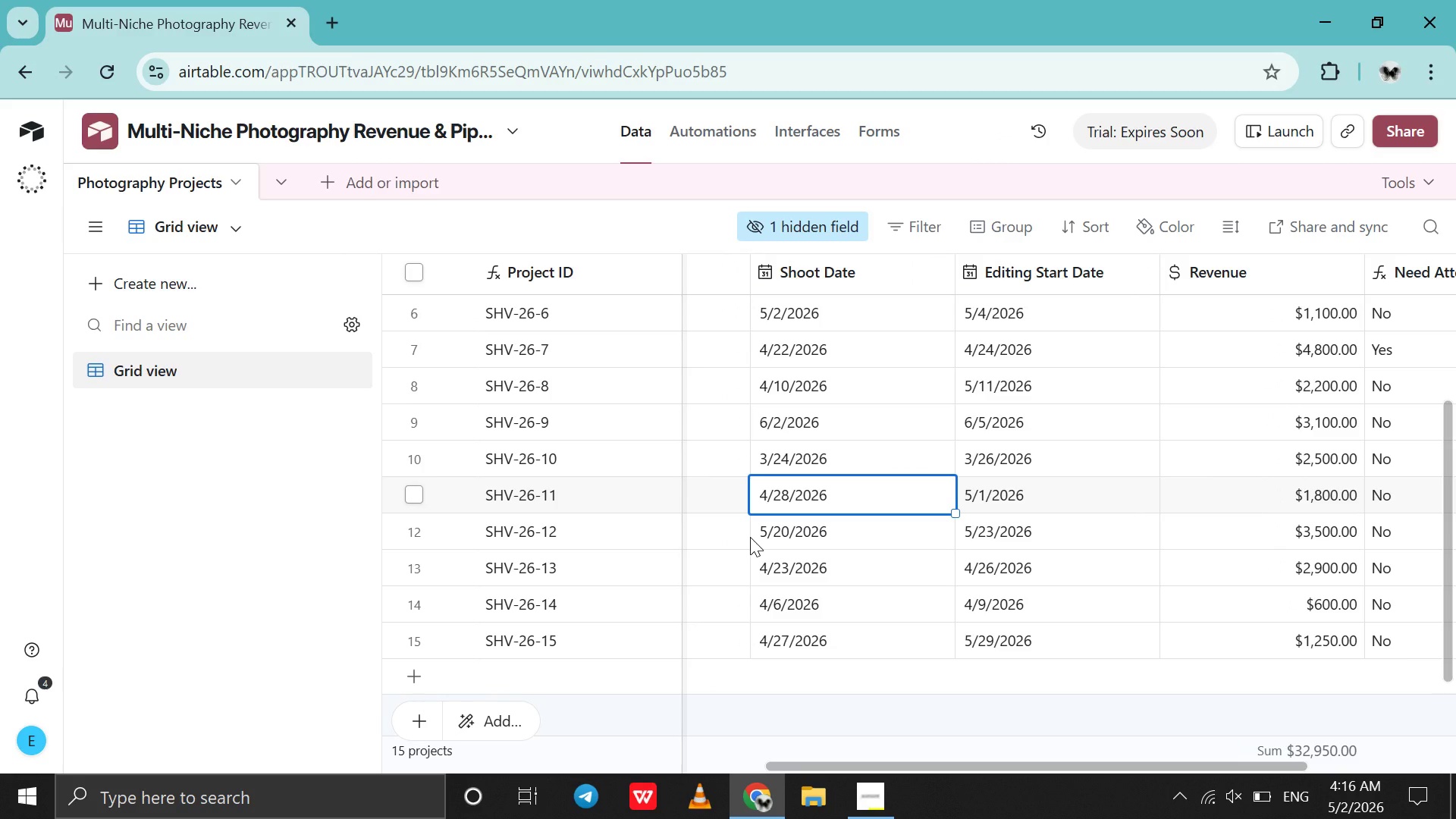 
scroll: coordinate [750, 537], scroll_direction: up, amount: 3.0
 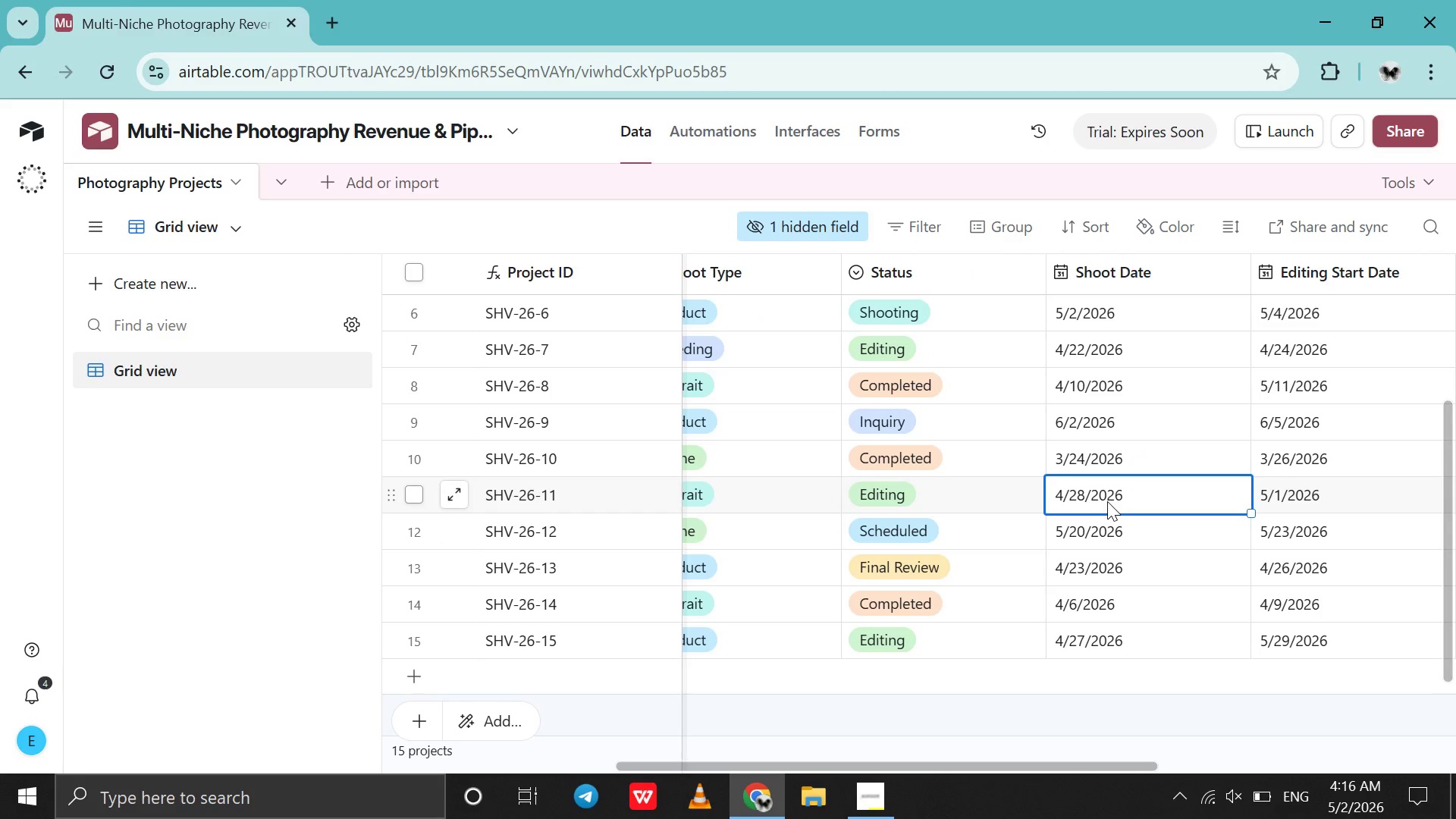 
double_click([1107, 501])
 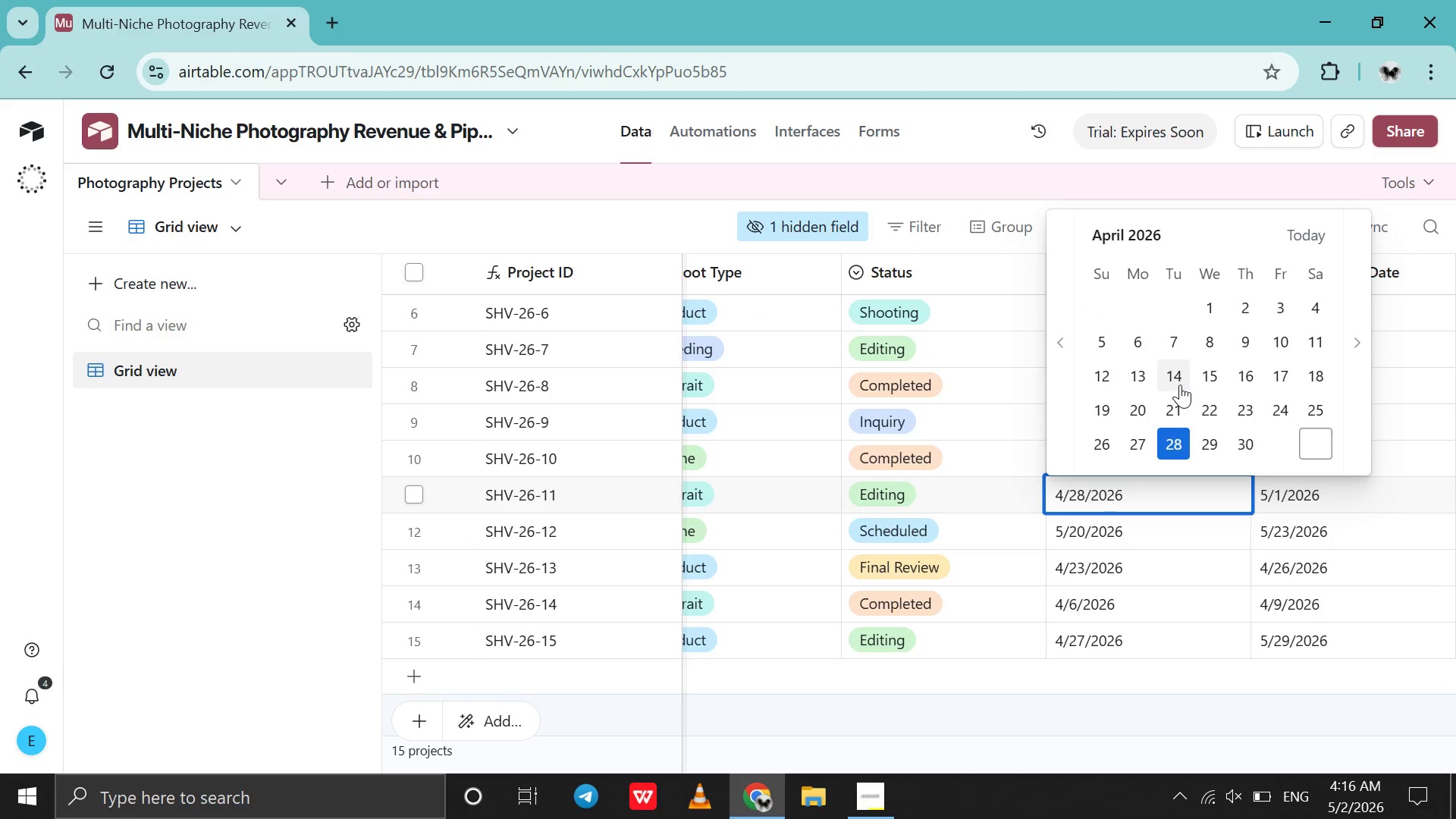 
left_click([1197, 372])
 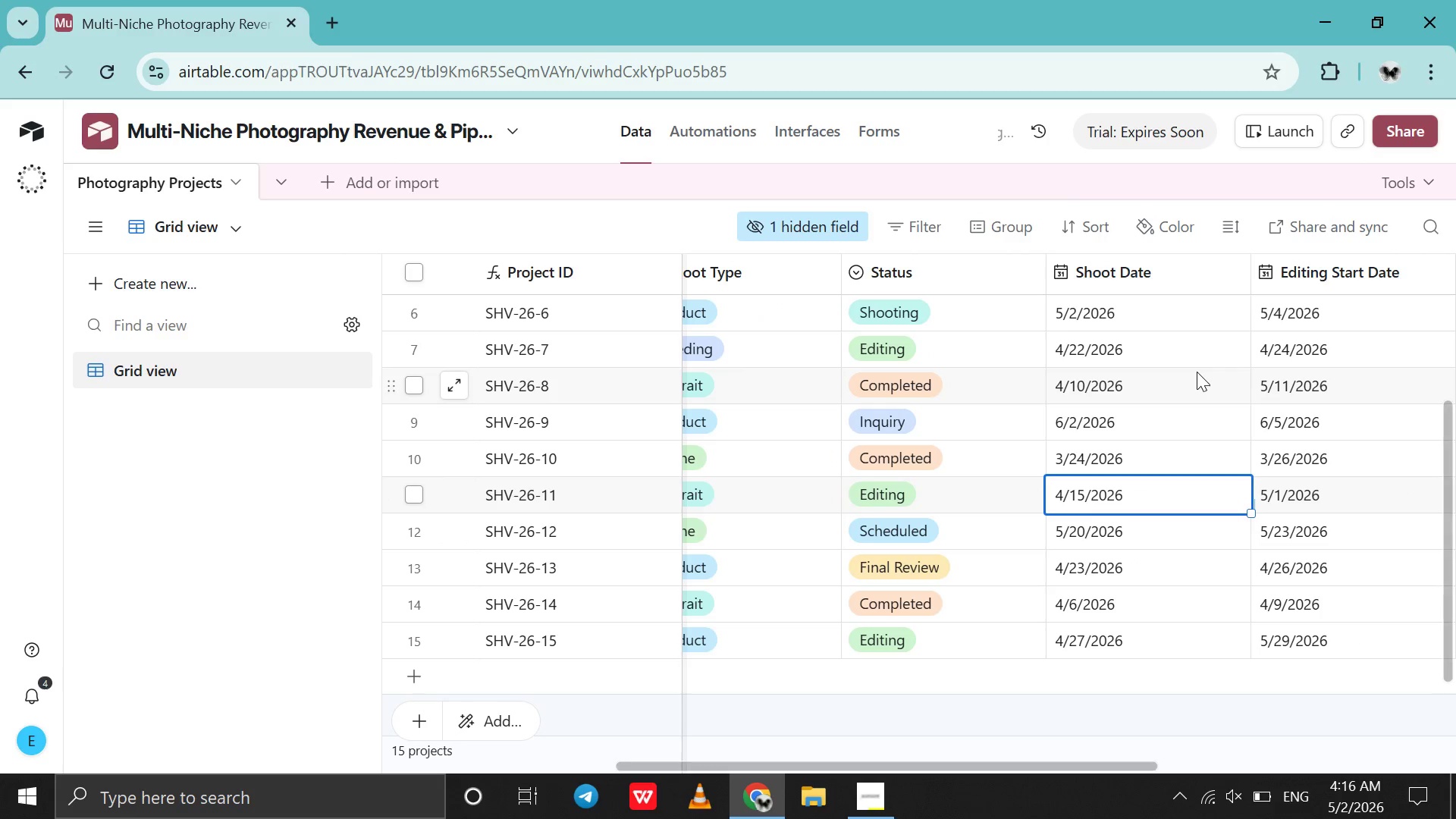 
scroll: coordinate [1197, 372], scroll_direction: down, amount: 3.0
 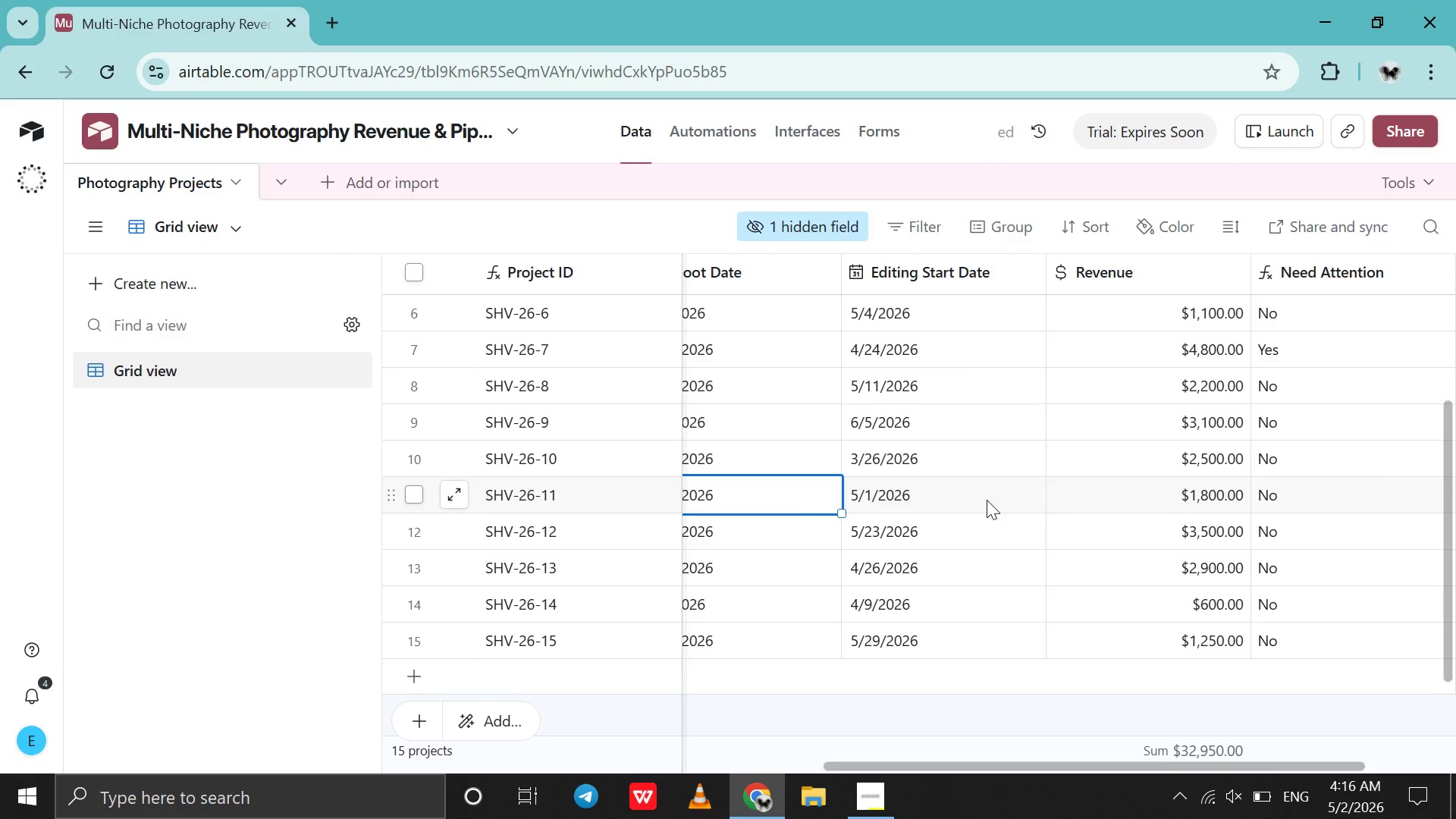 
double_click([987, 500])
 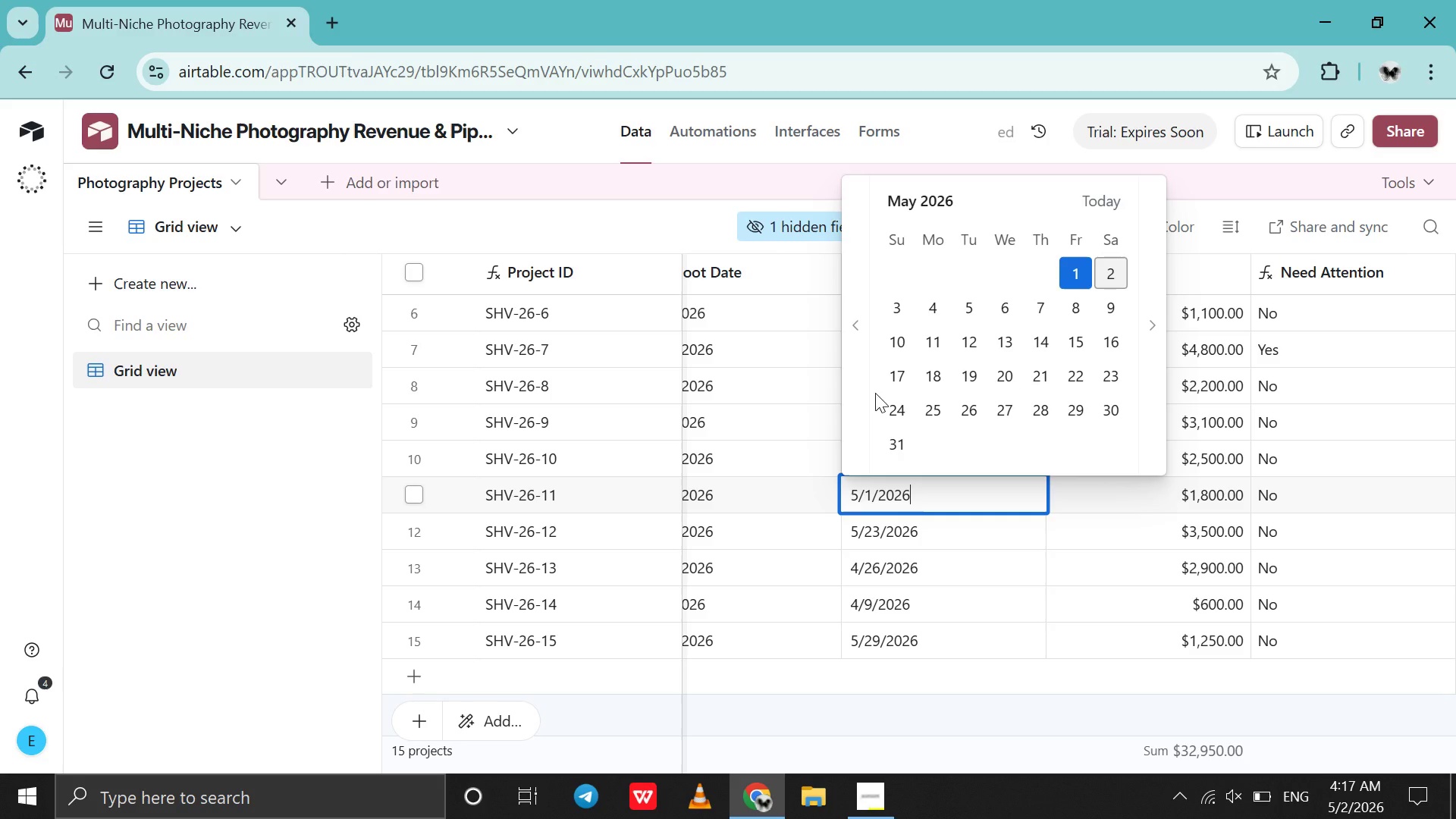 
left_click([861, 396])
 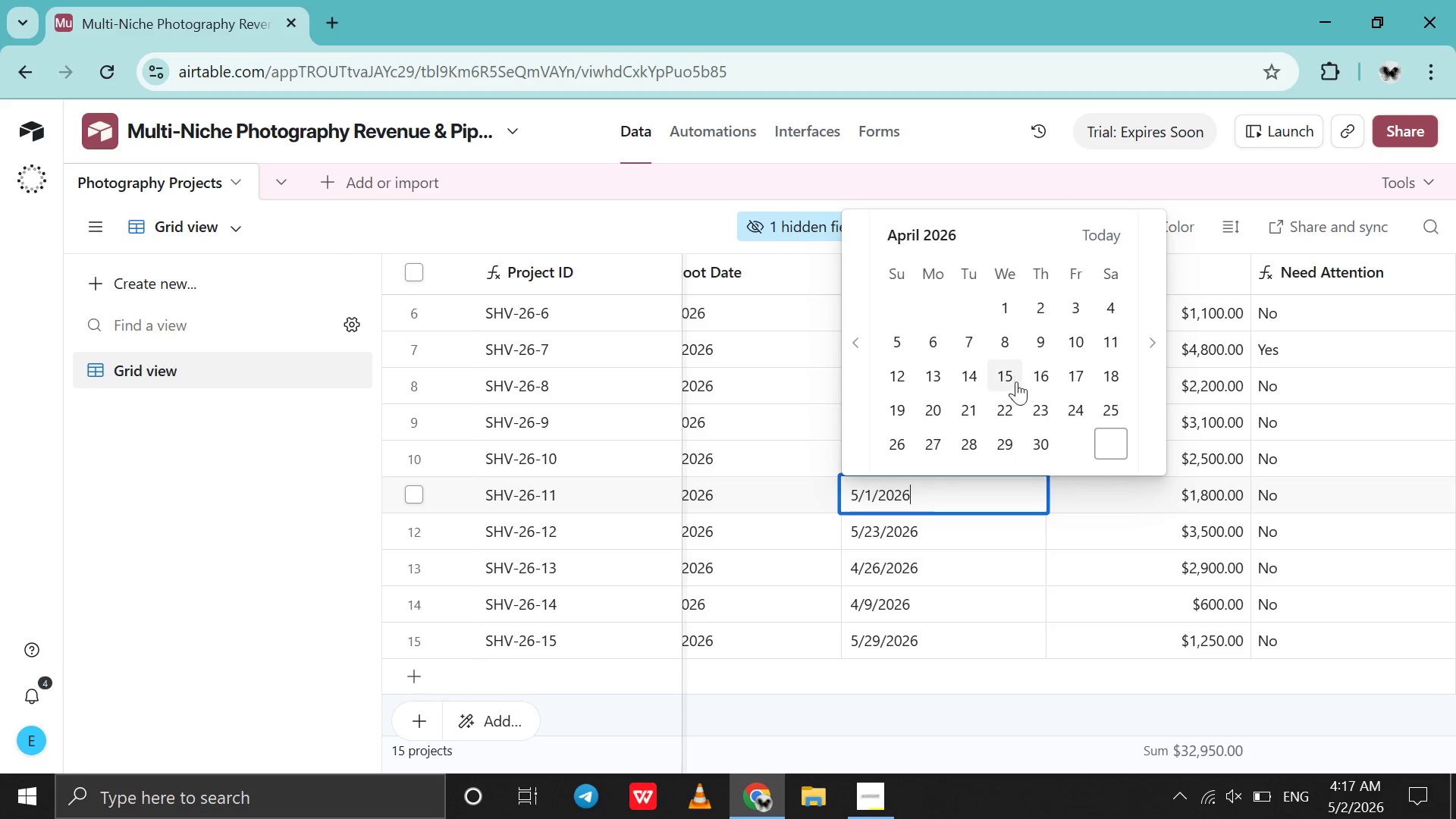 
left_click([1006, 378])
 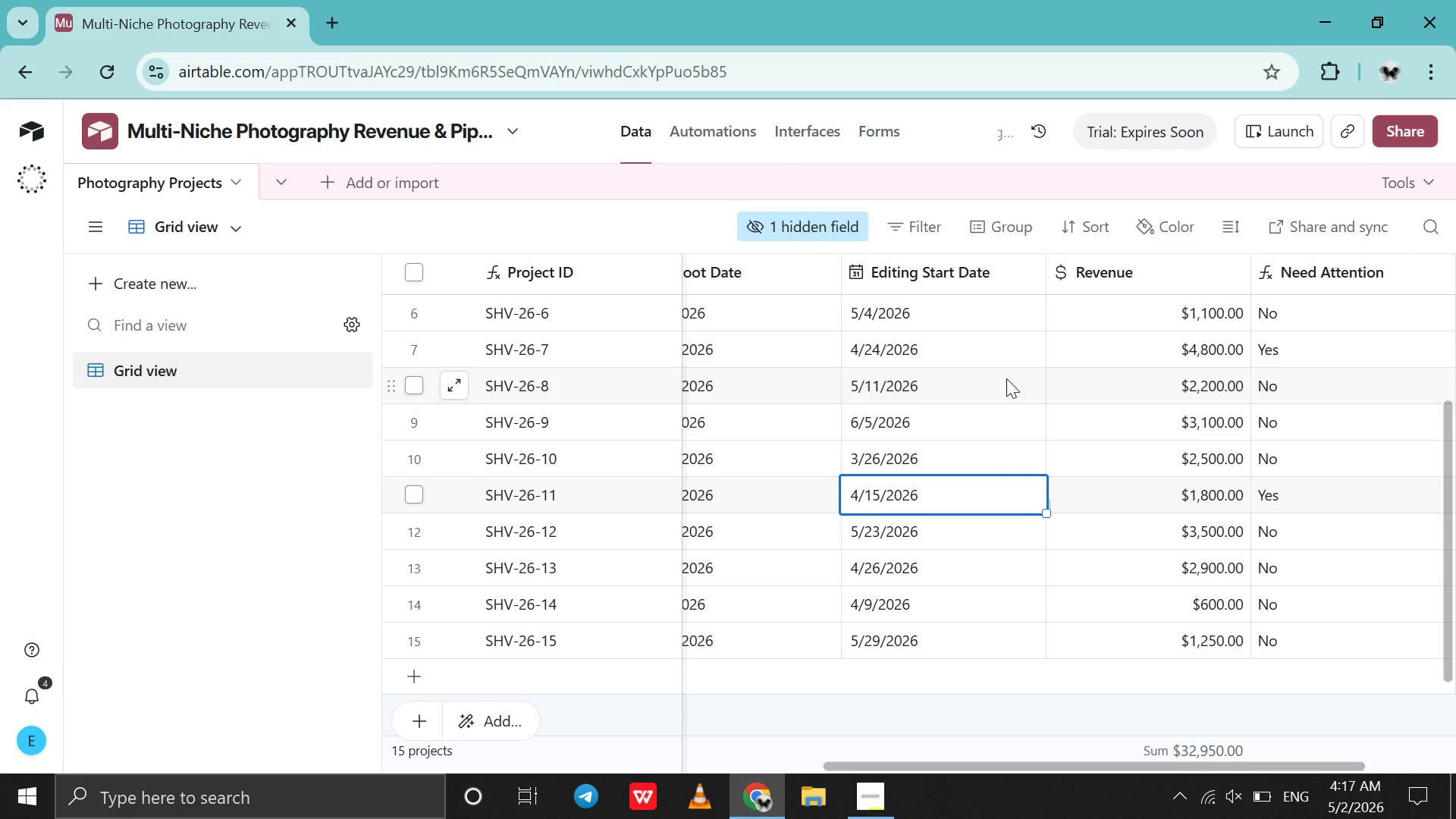 
scroll: coordinate [1006, 378], scroll_direction: up, amount: 1.0
 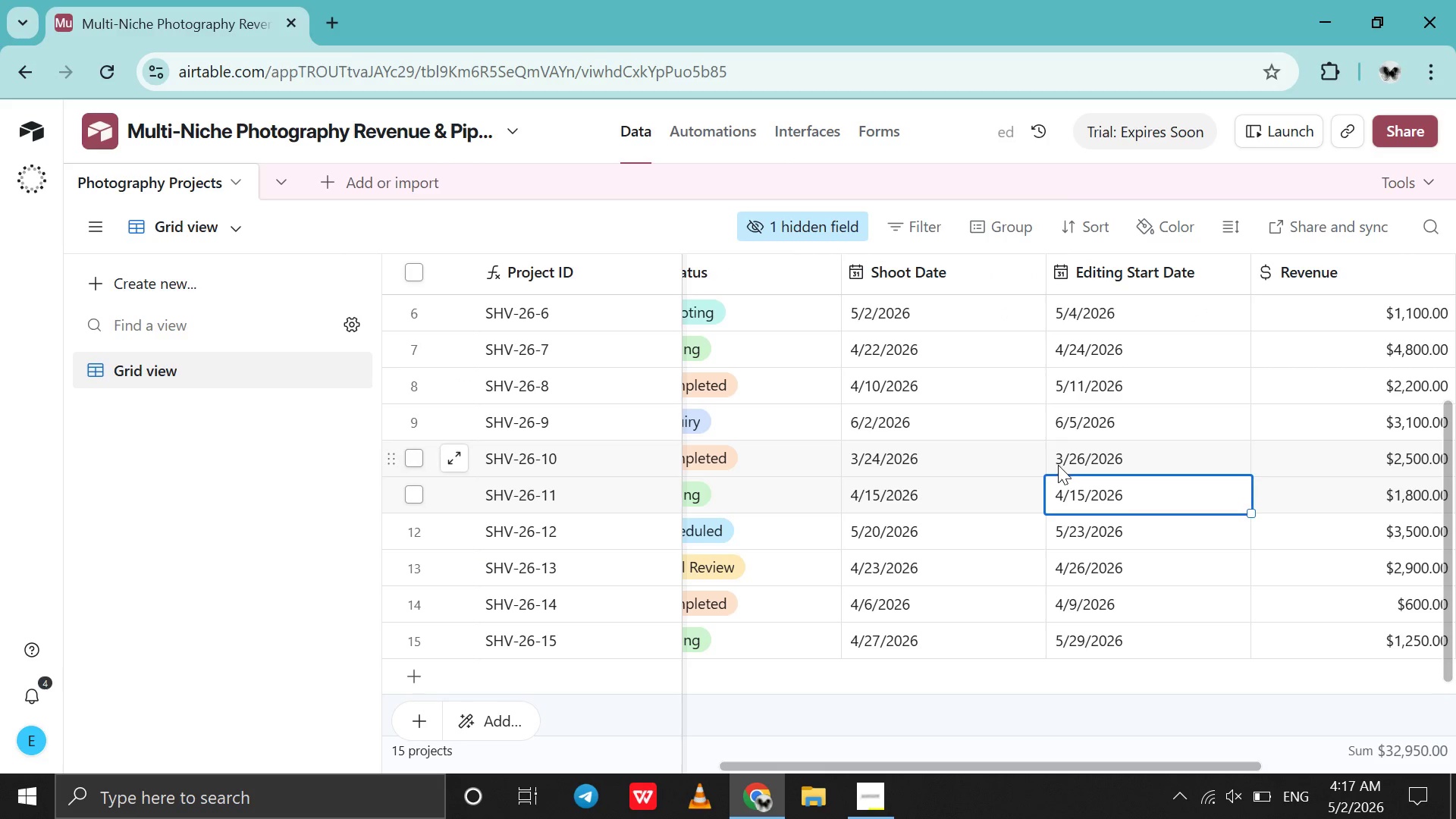 
double_click([1069, 494])
 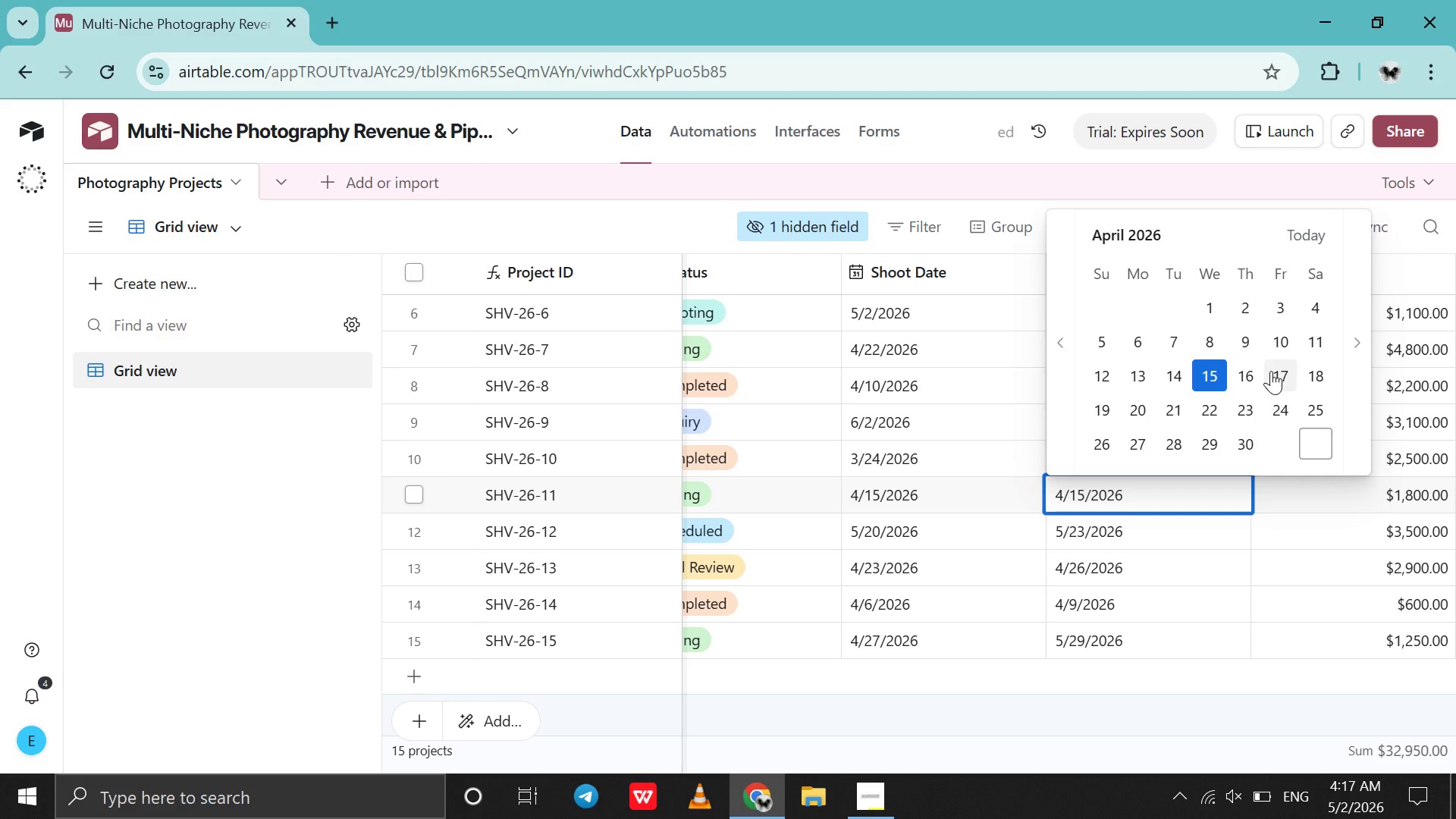 
left_click([1271, 371])
 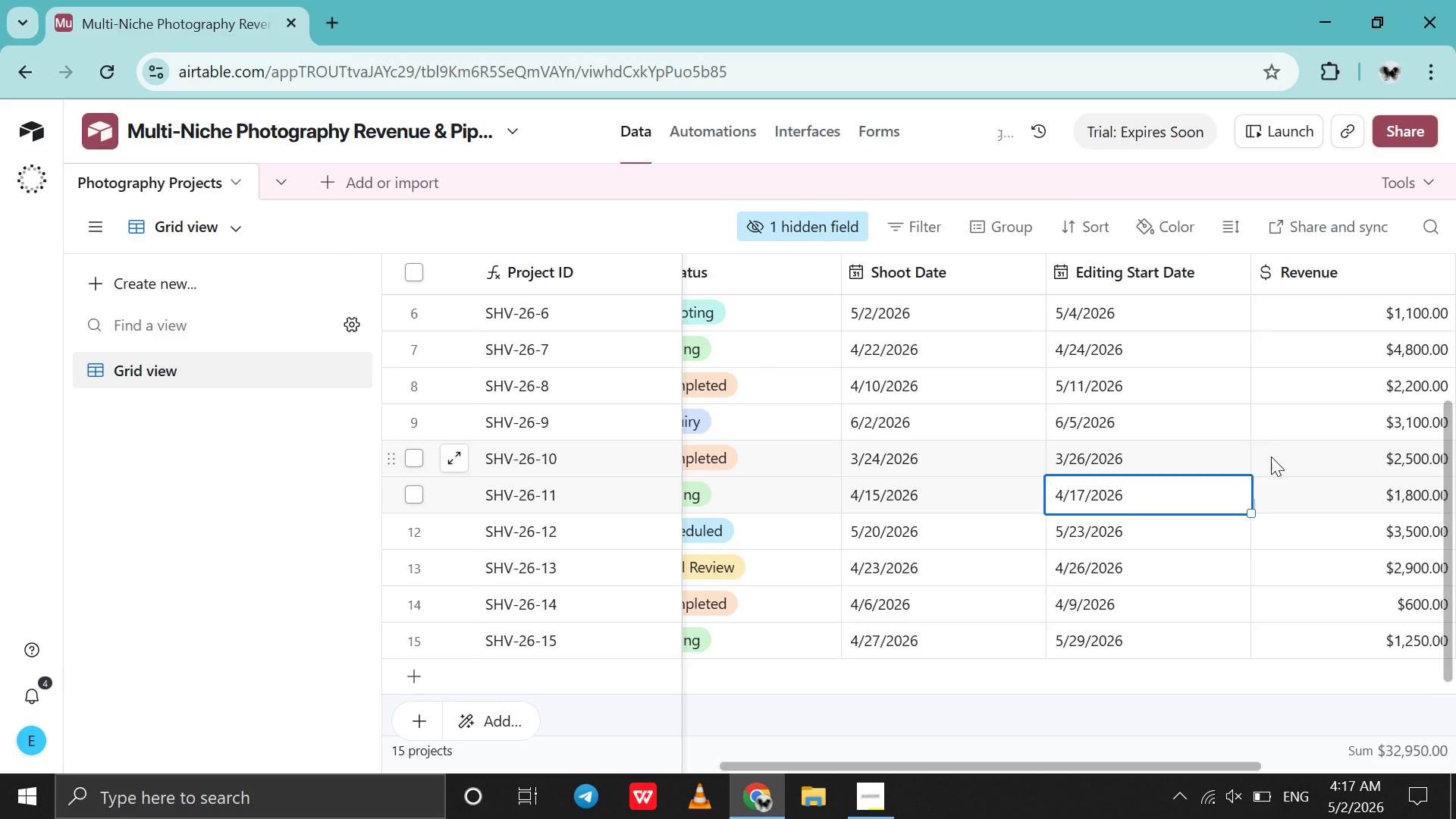 
scroll: coordinate [1271, 457], scroll_direction: down, amount: 3.0
 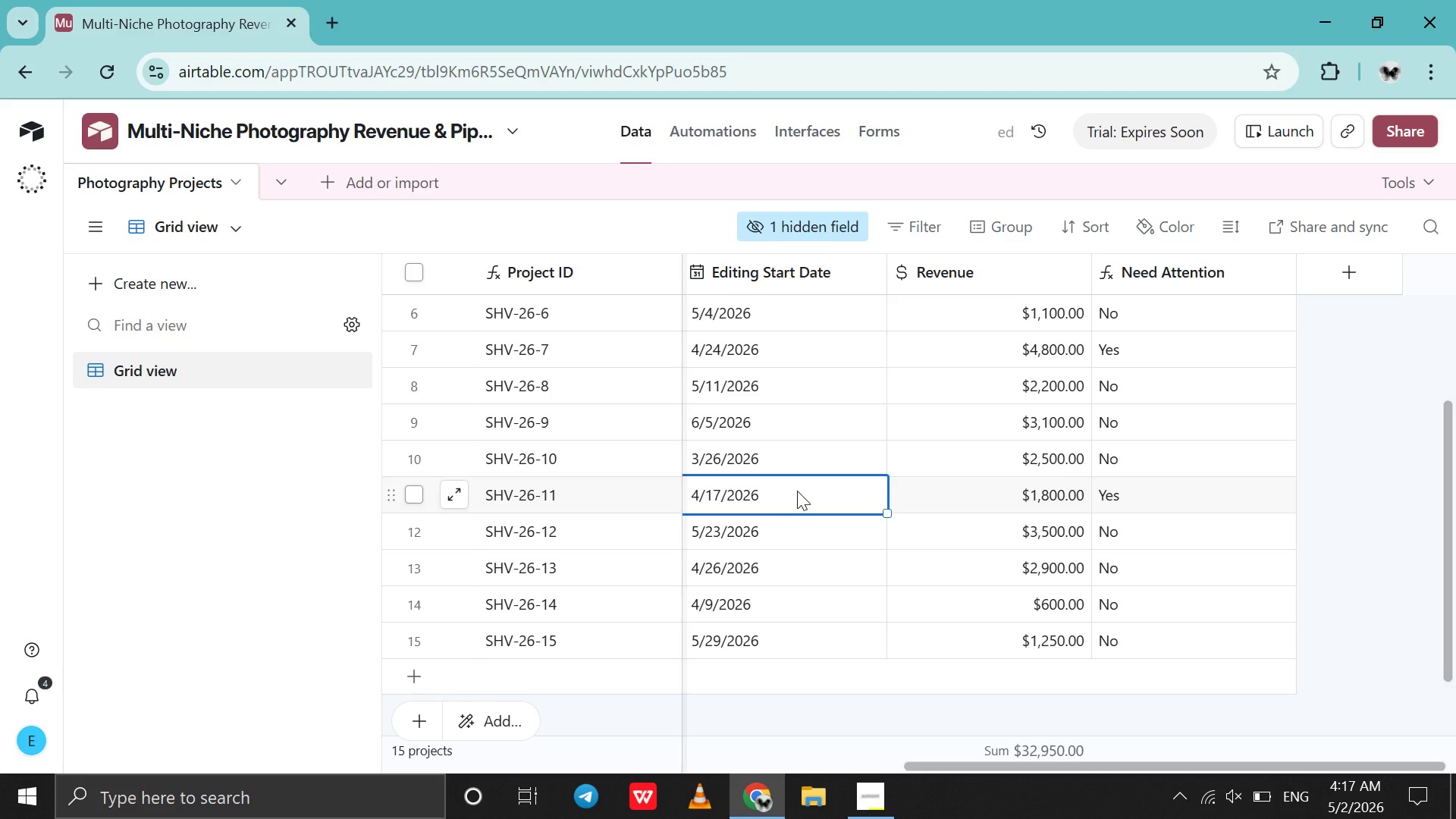 
double_click([800, 490])
 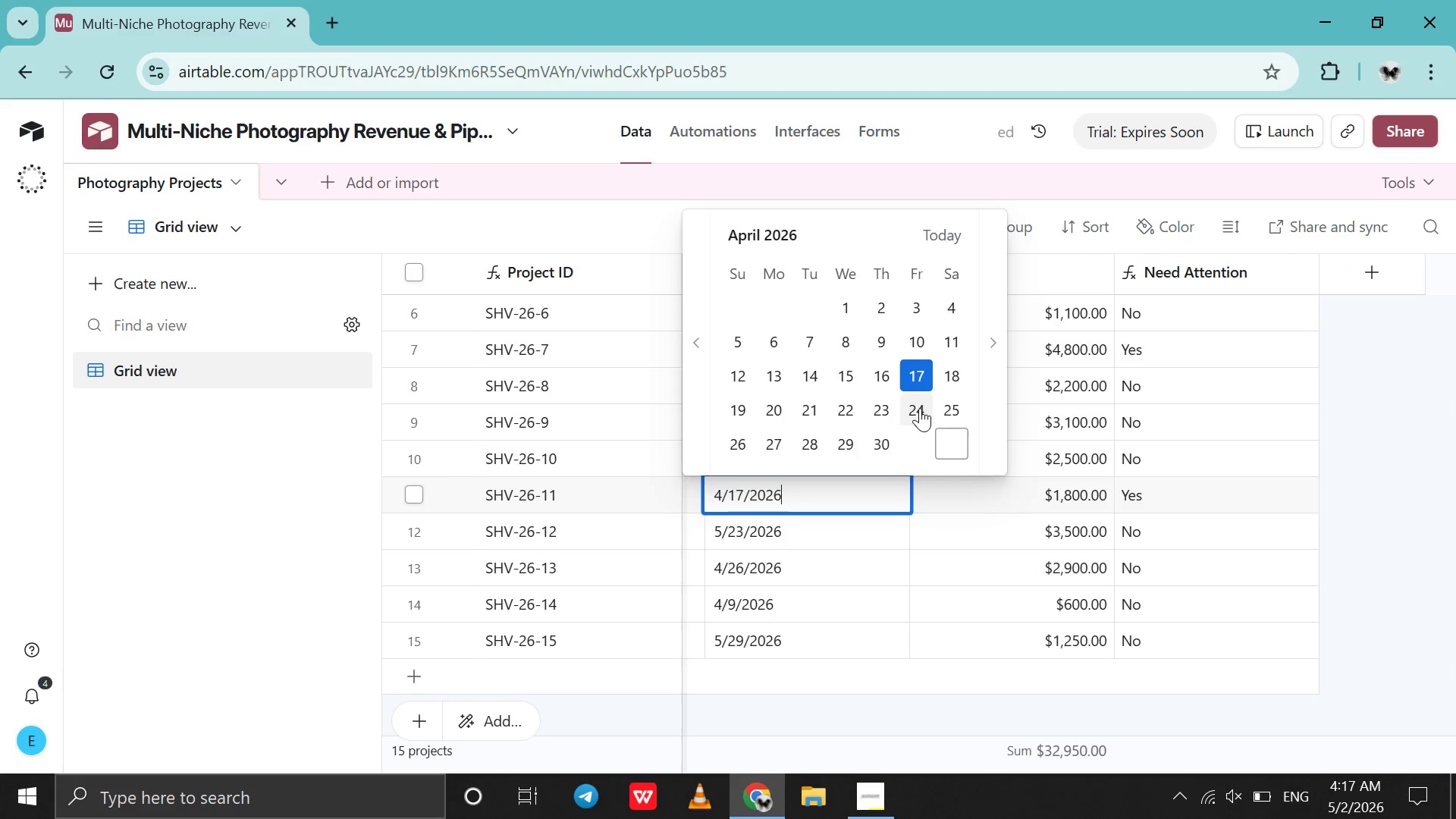 
left_click([943, 410])
 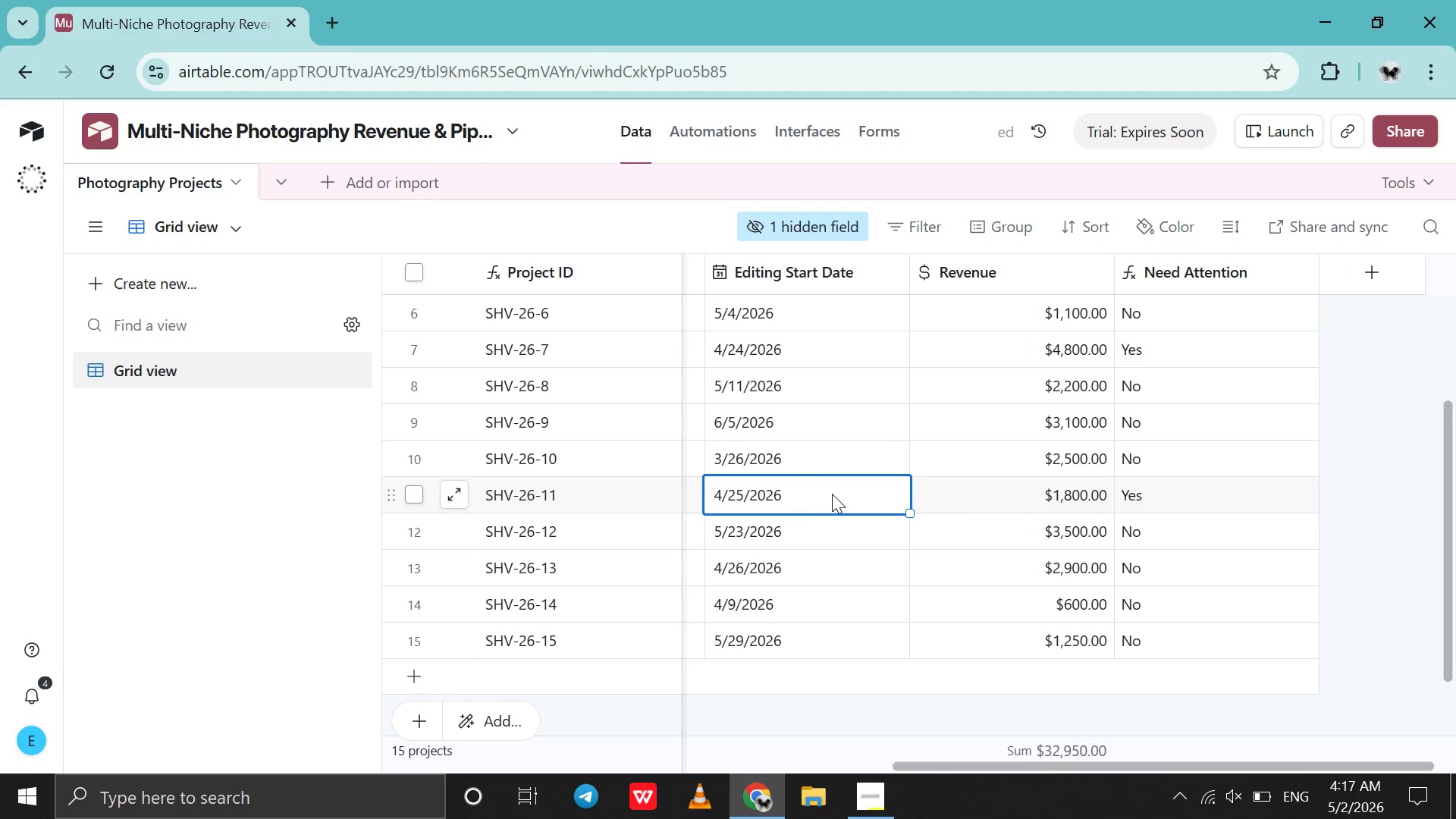 
left_click([850, 532])
 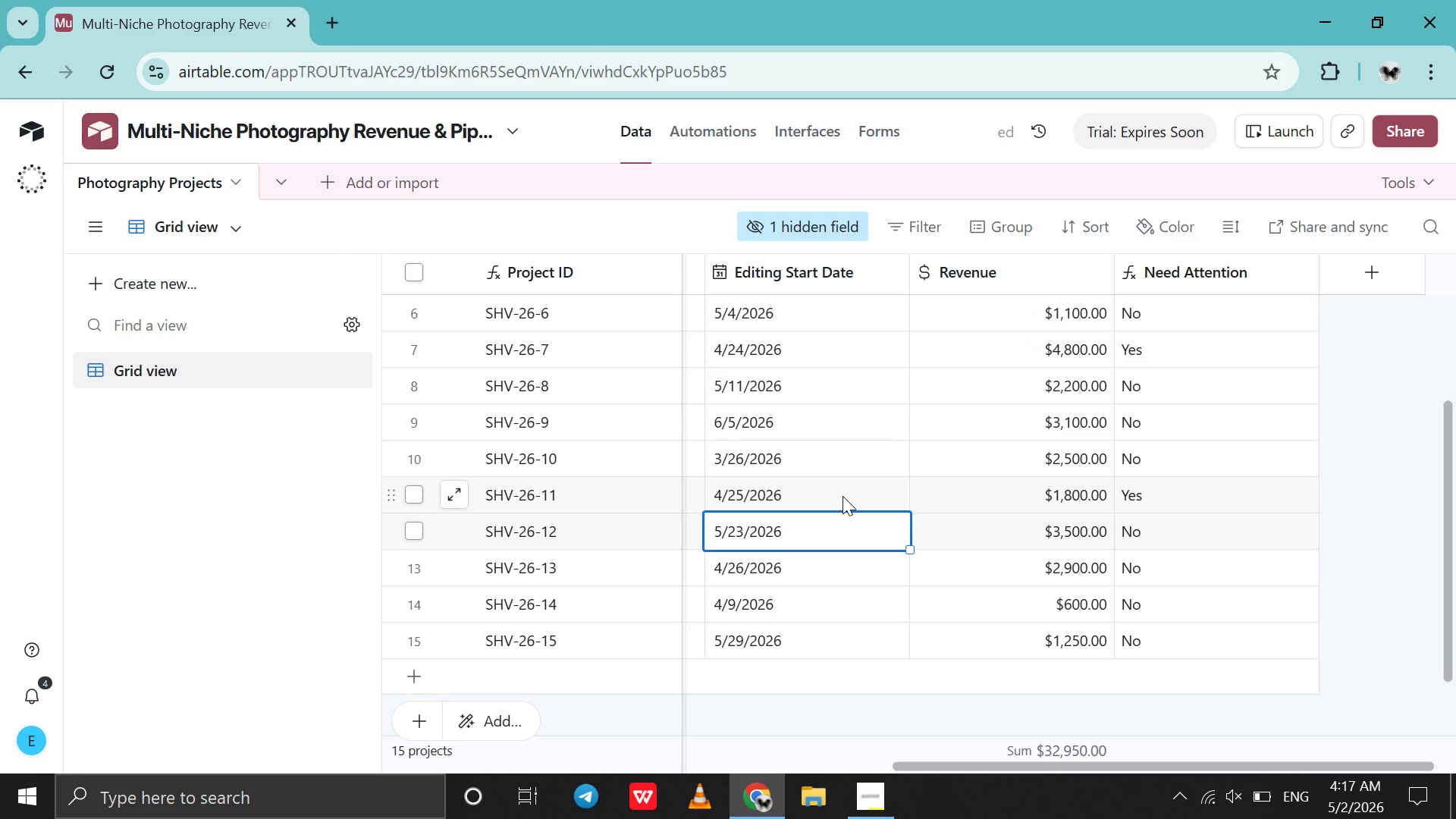 
double_click([843, 496])
 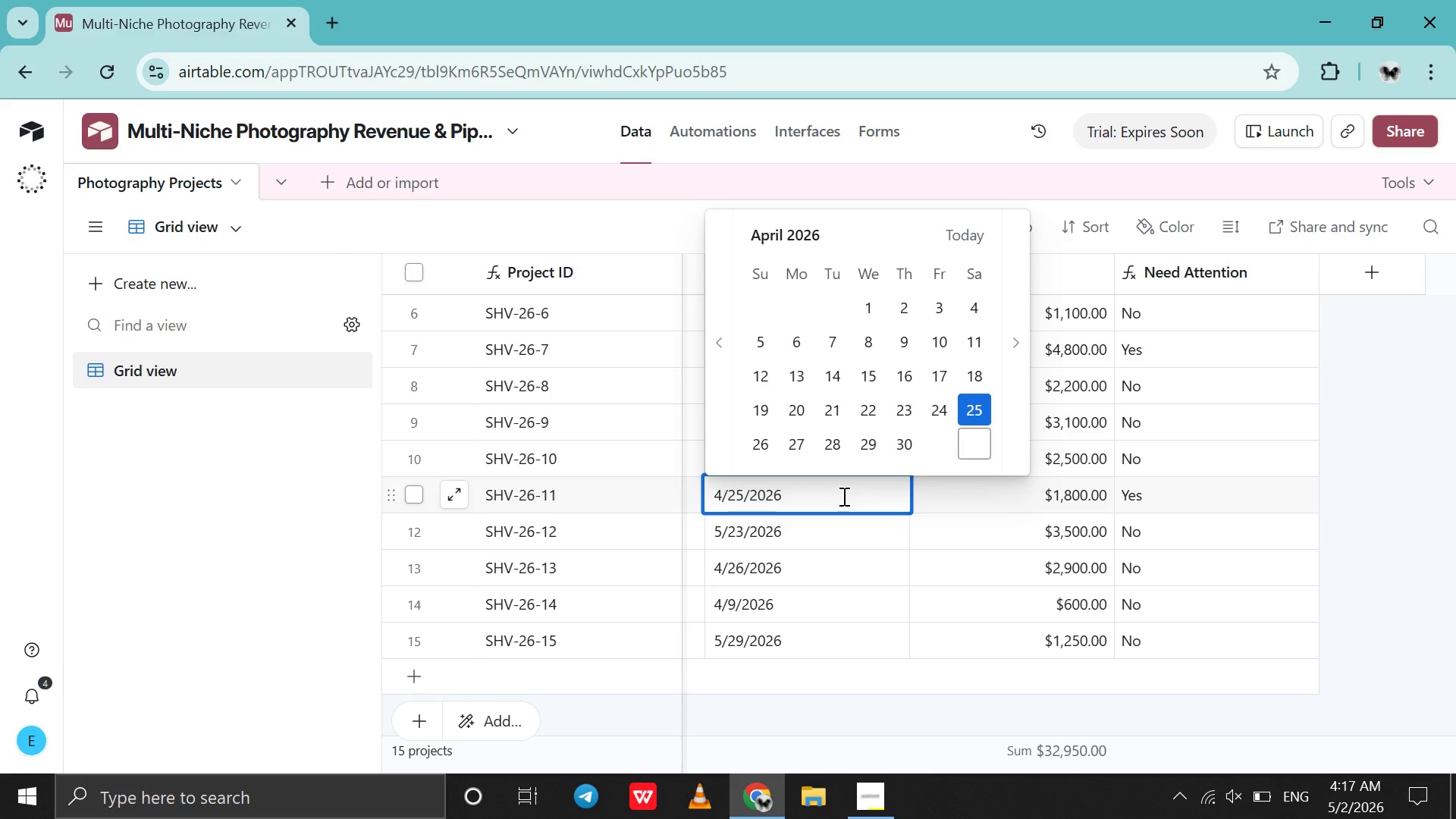 
wait(6.92)
 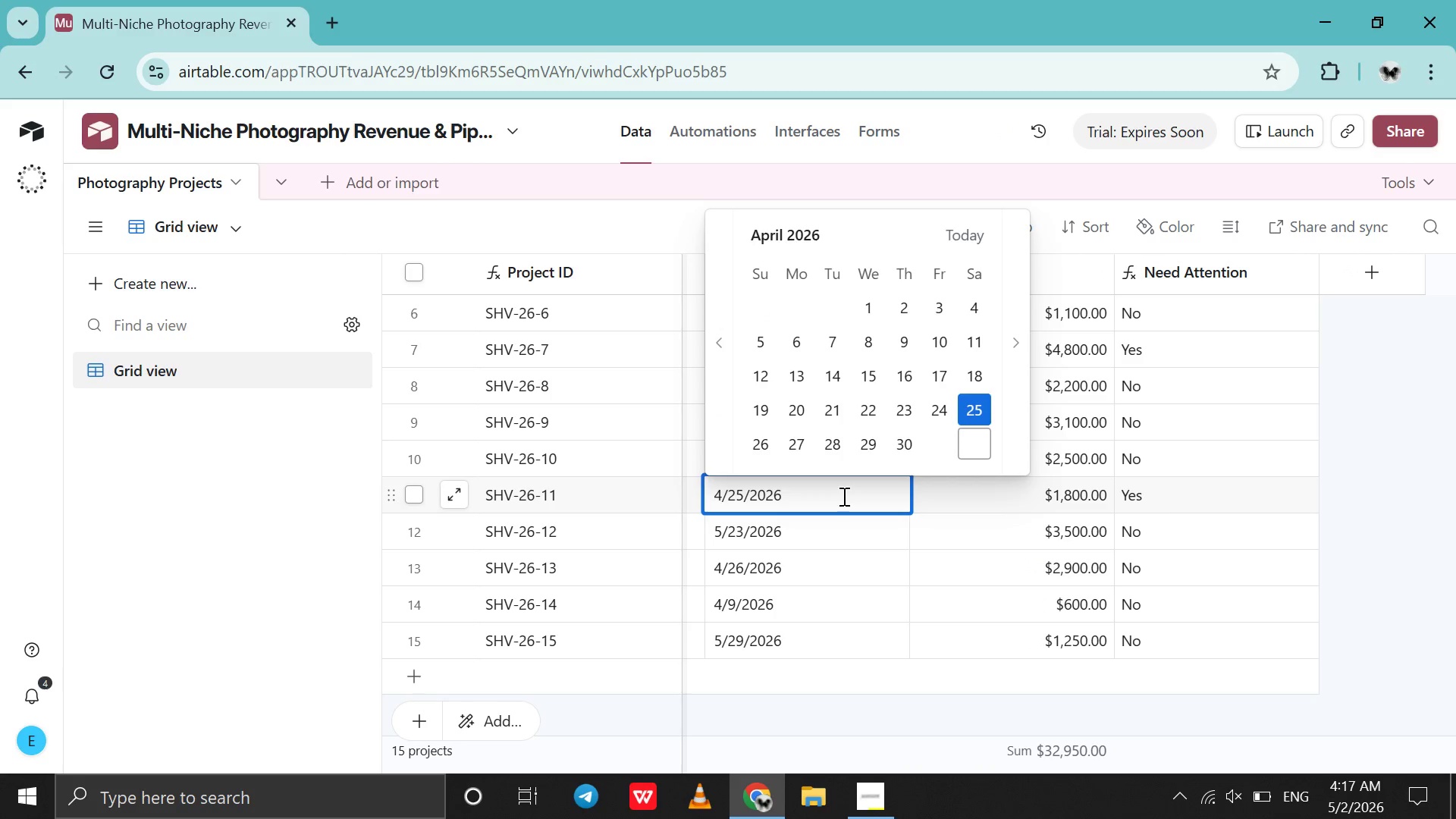 
left_click([767, 448])
 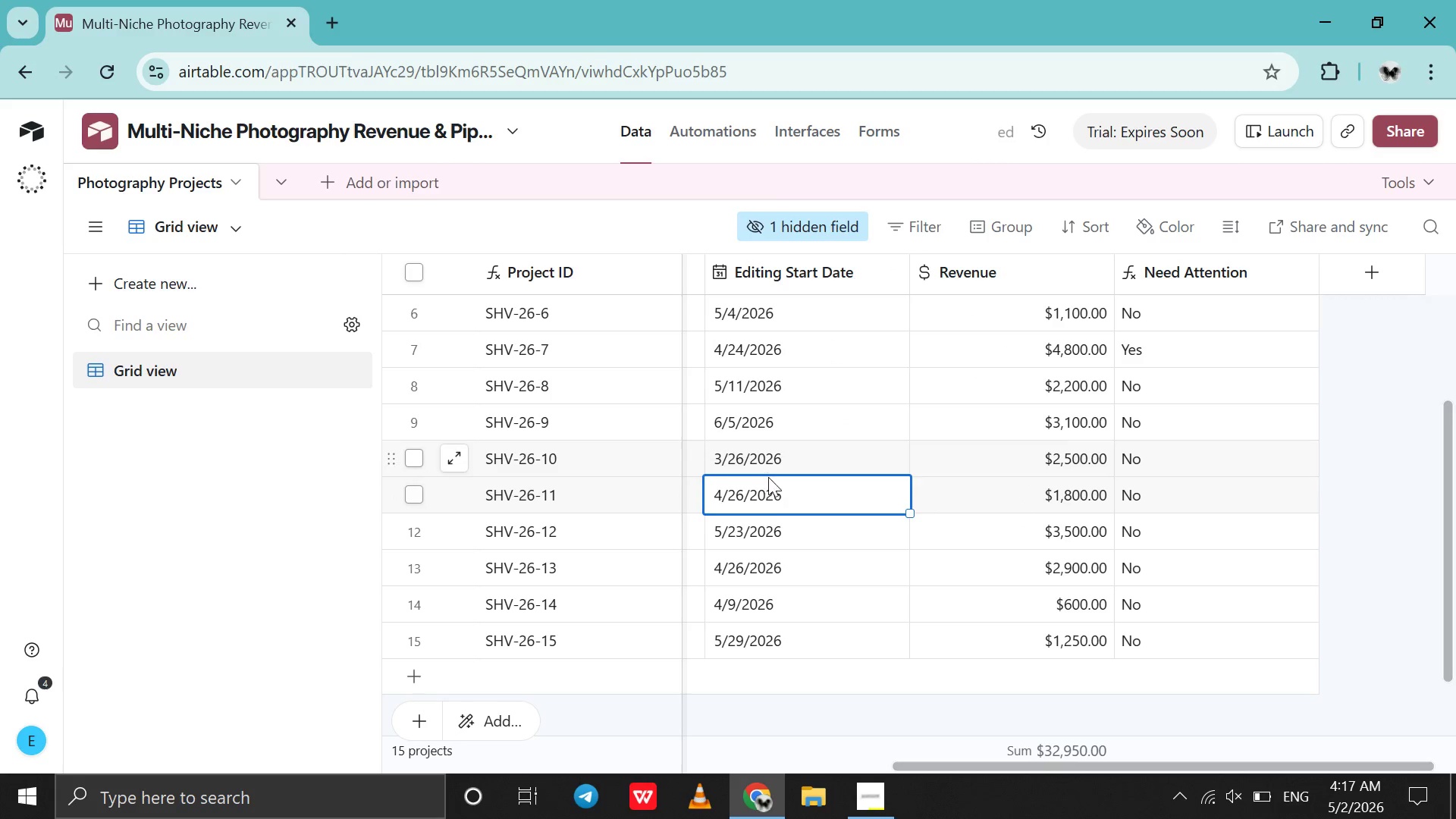 
double_click([770, 489])
 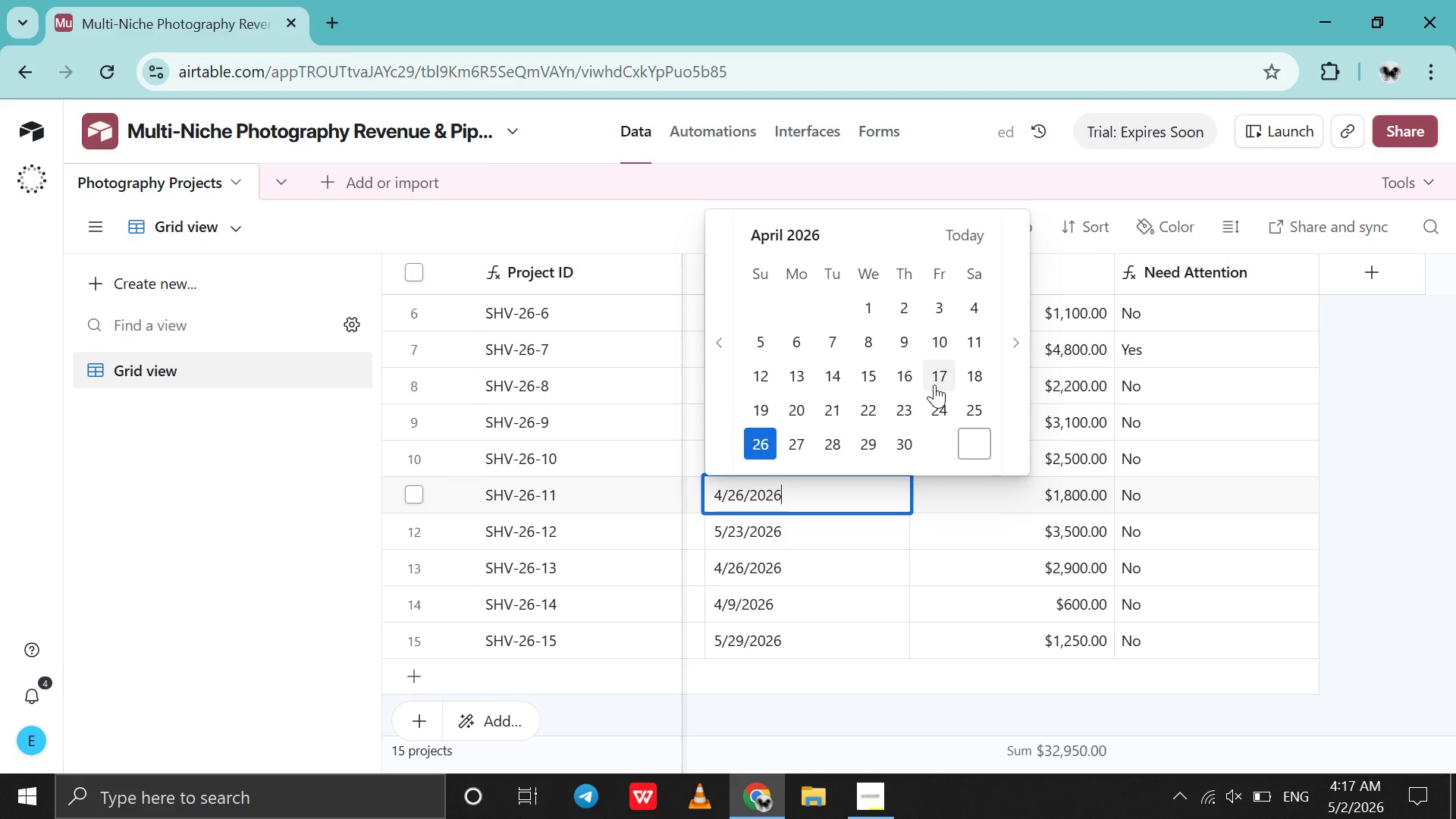 
left_click([934, 384])
 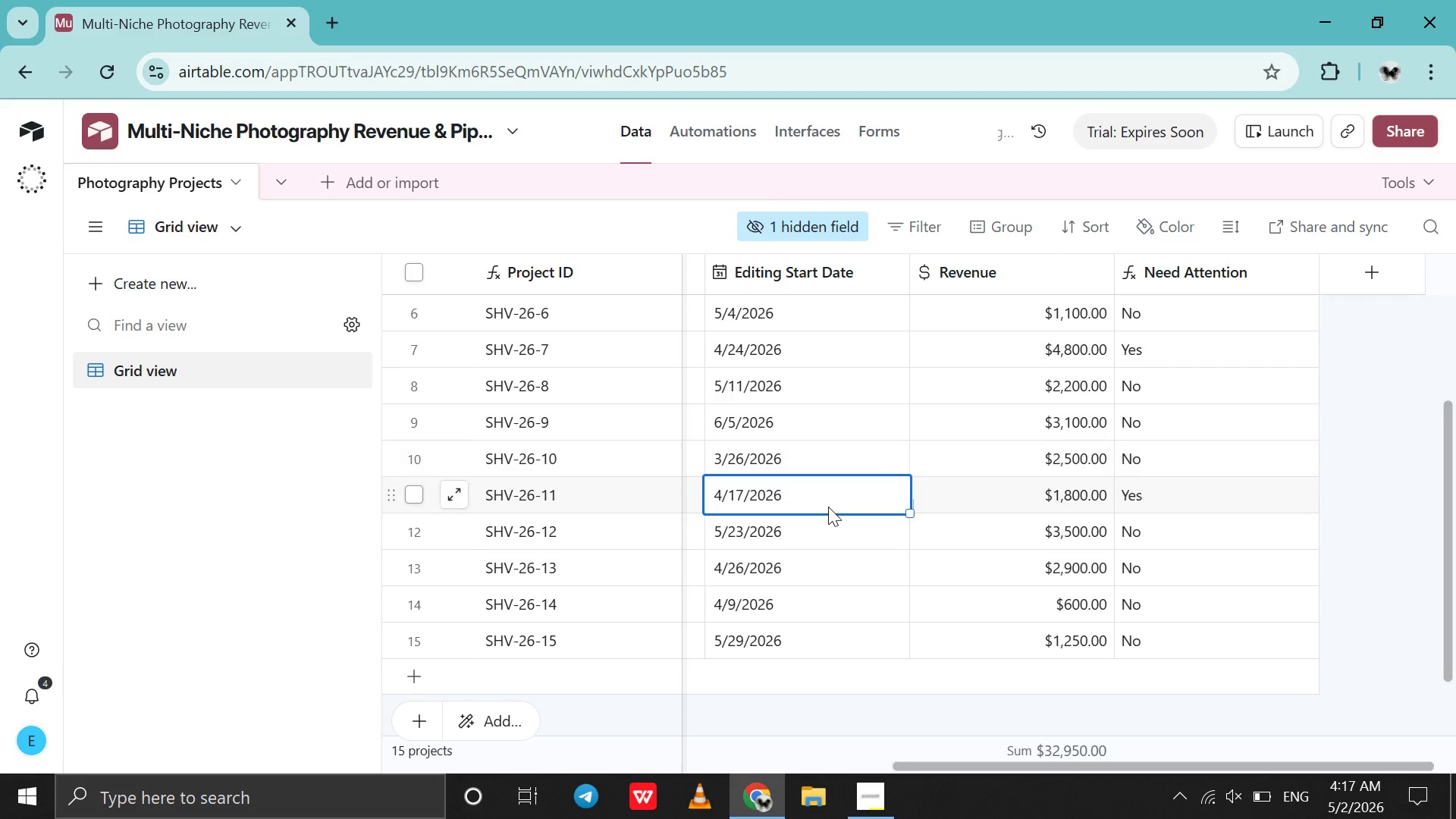 
scroll: coordinate [828, 507], scroll_direction: down, amount: 2.0
 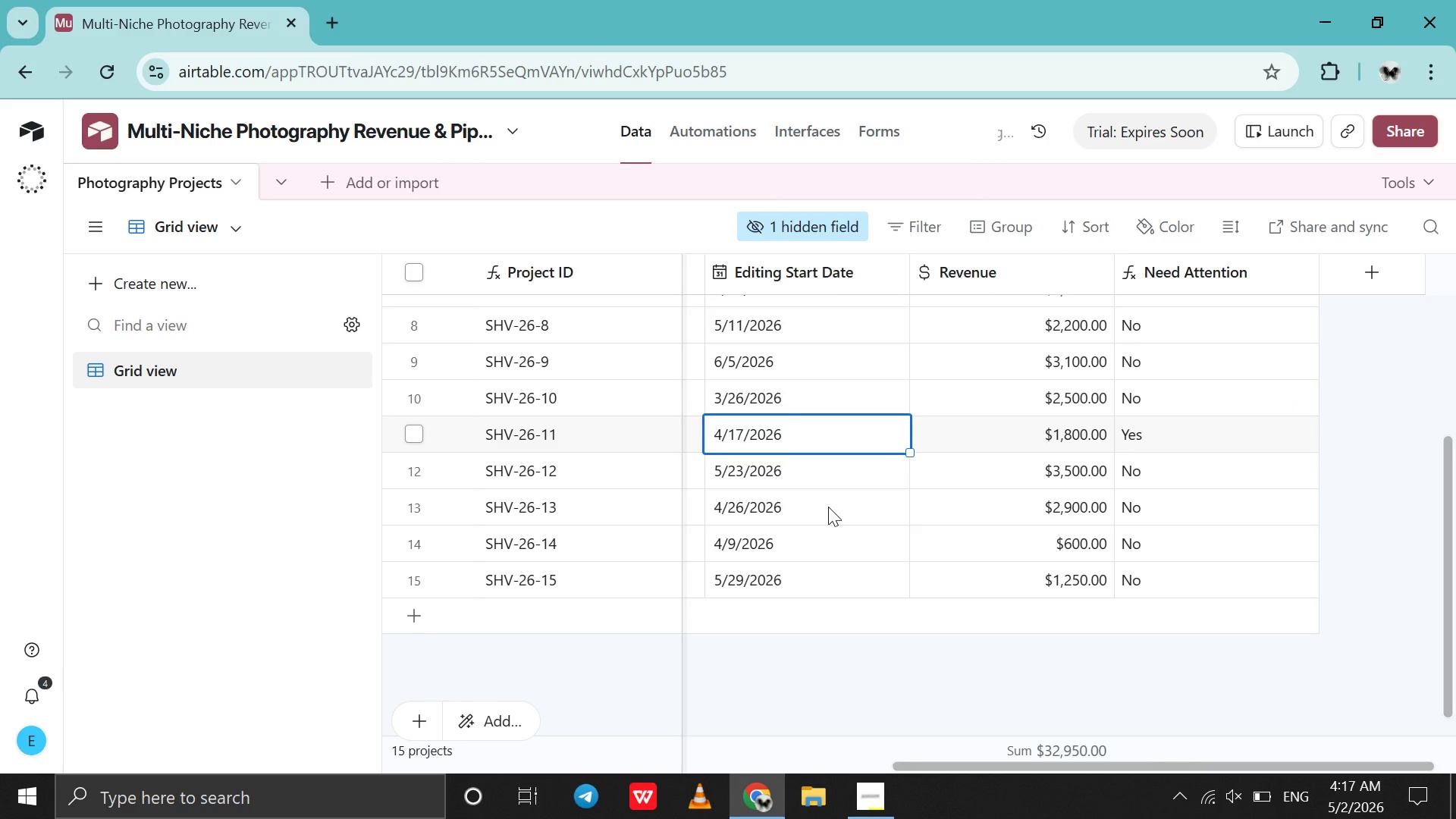 
scroll: coordinate [828, 507], scroll_direction: up, amount: 105.0
 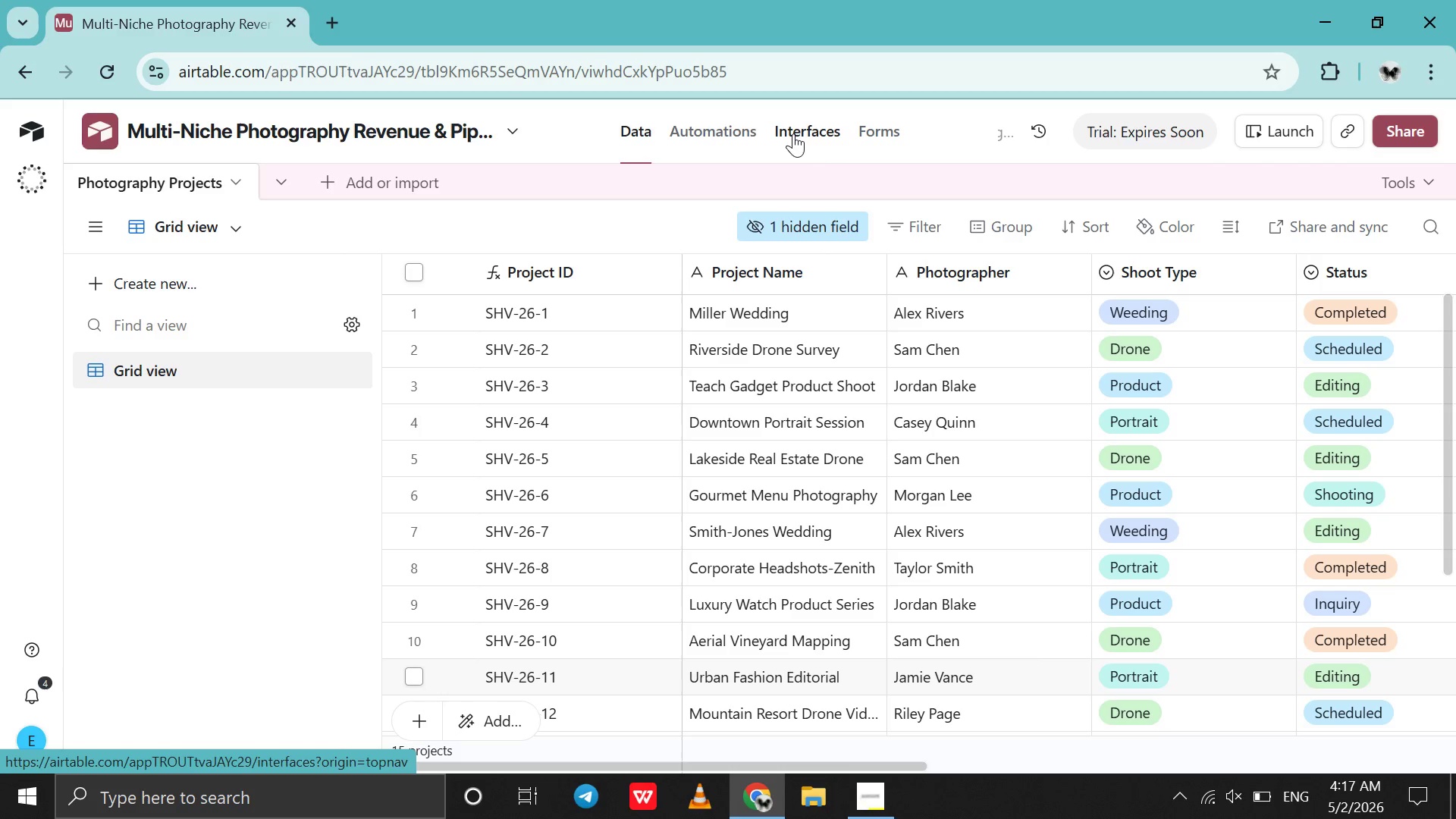 
scroll: coordinate [943, 419], scroll_direction: down, amount: 38.0
 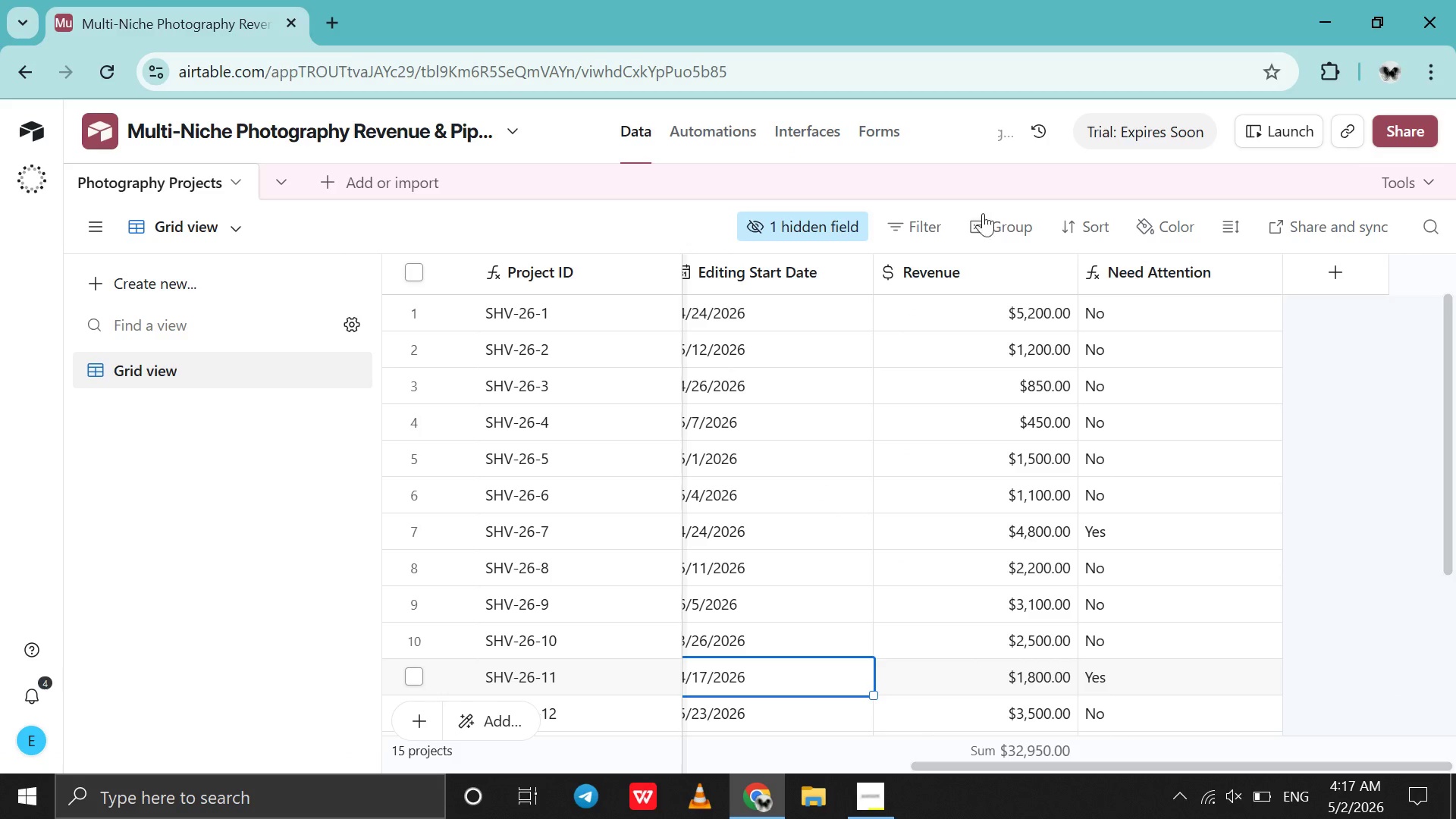 
left_click([1165, 291])
 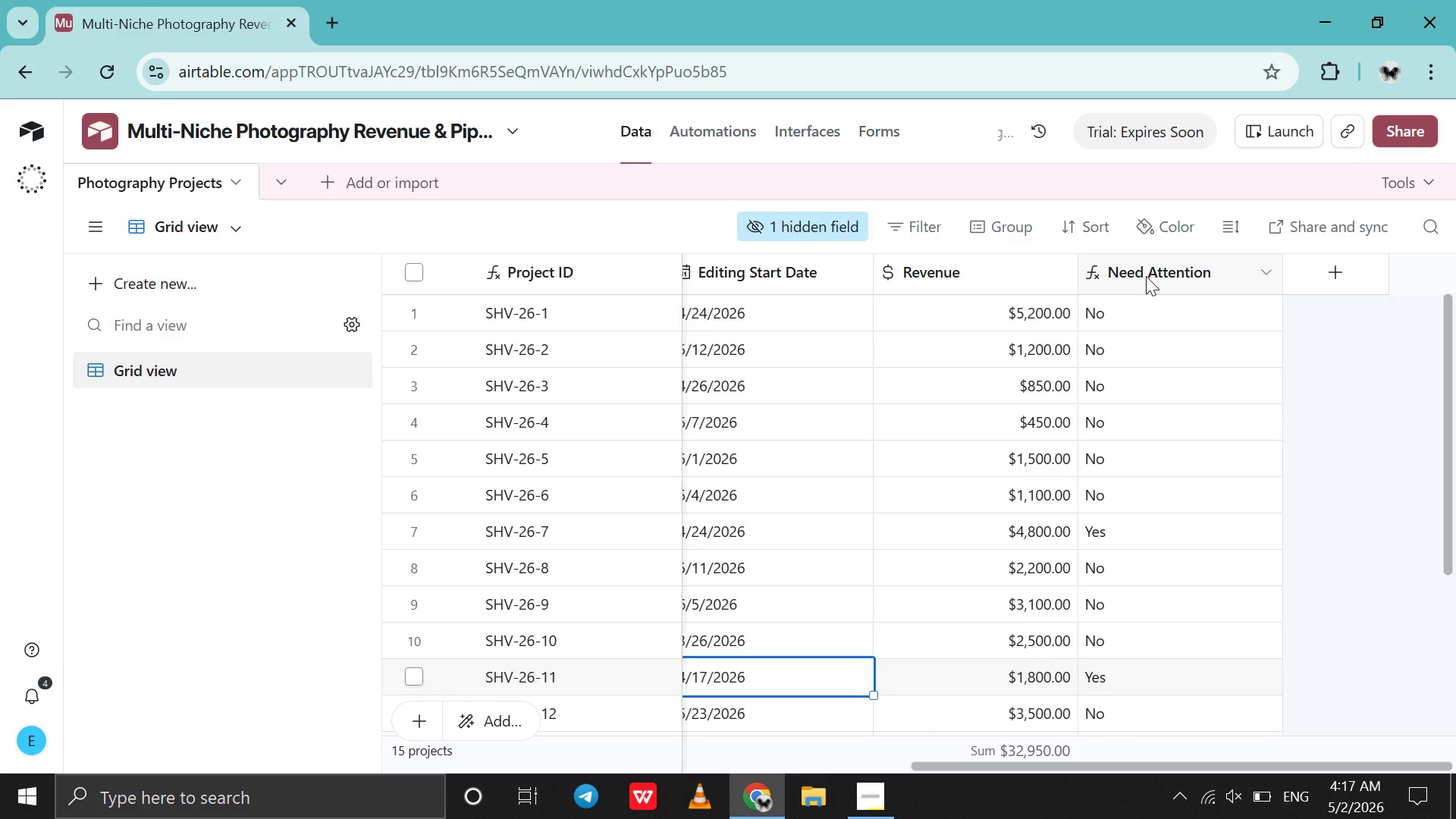 
double_click([1146, 276])
 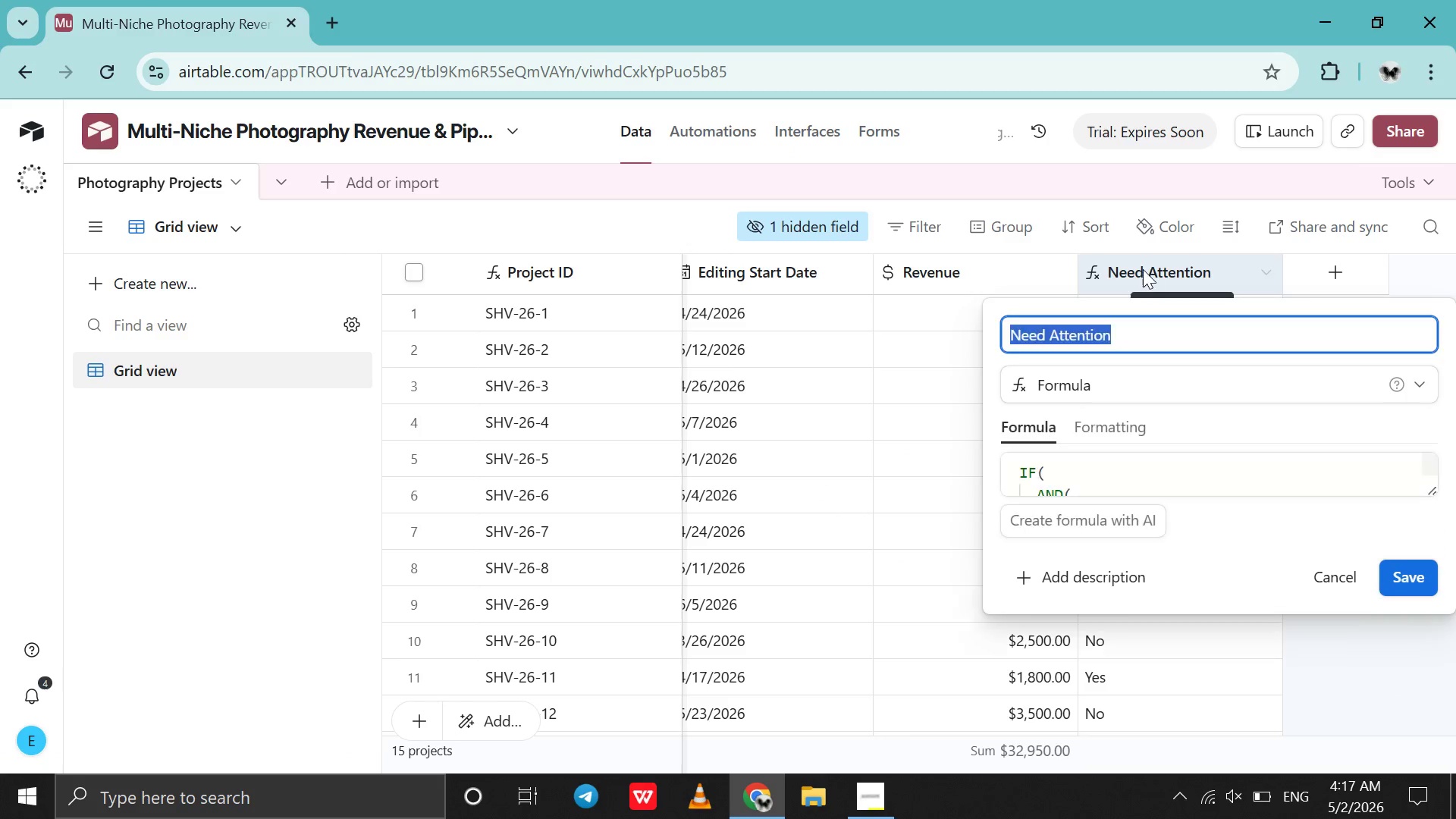 
left_click([1143, 269])
 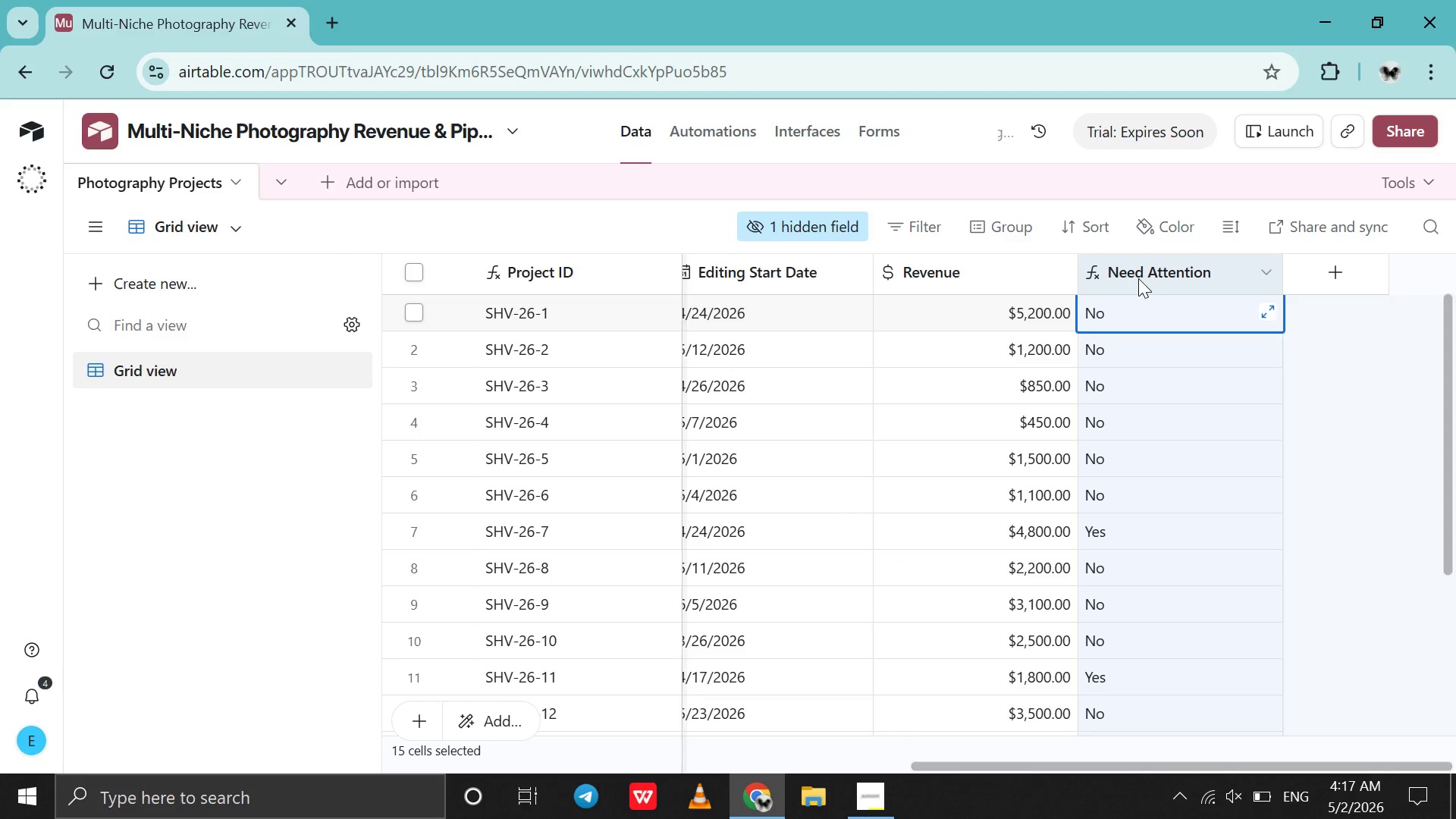 
double_click([1138, 278])
 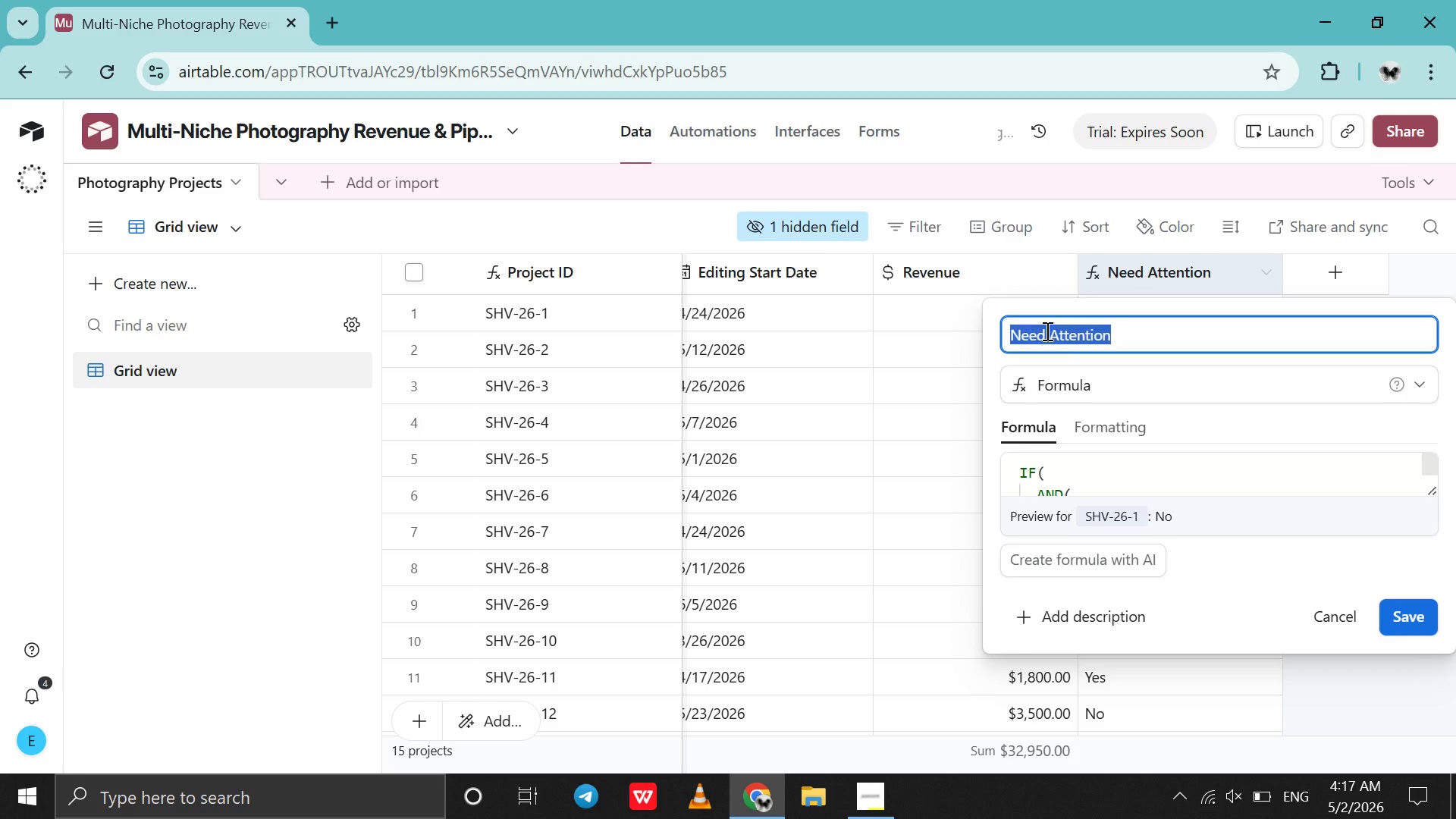 
left_click([1044, 334])
 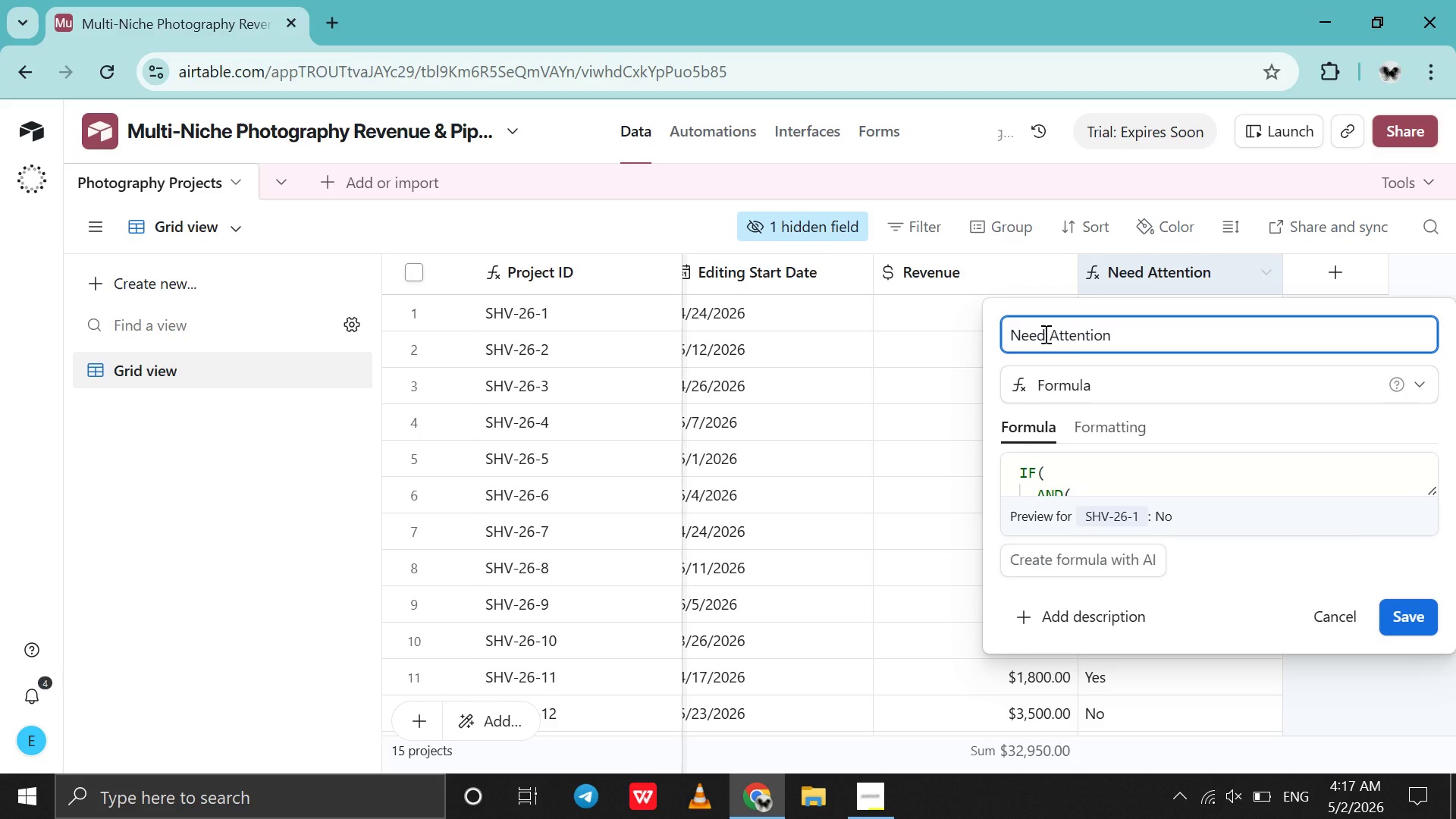 
key(S)
 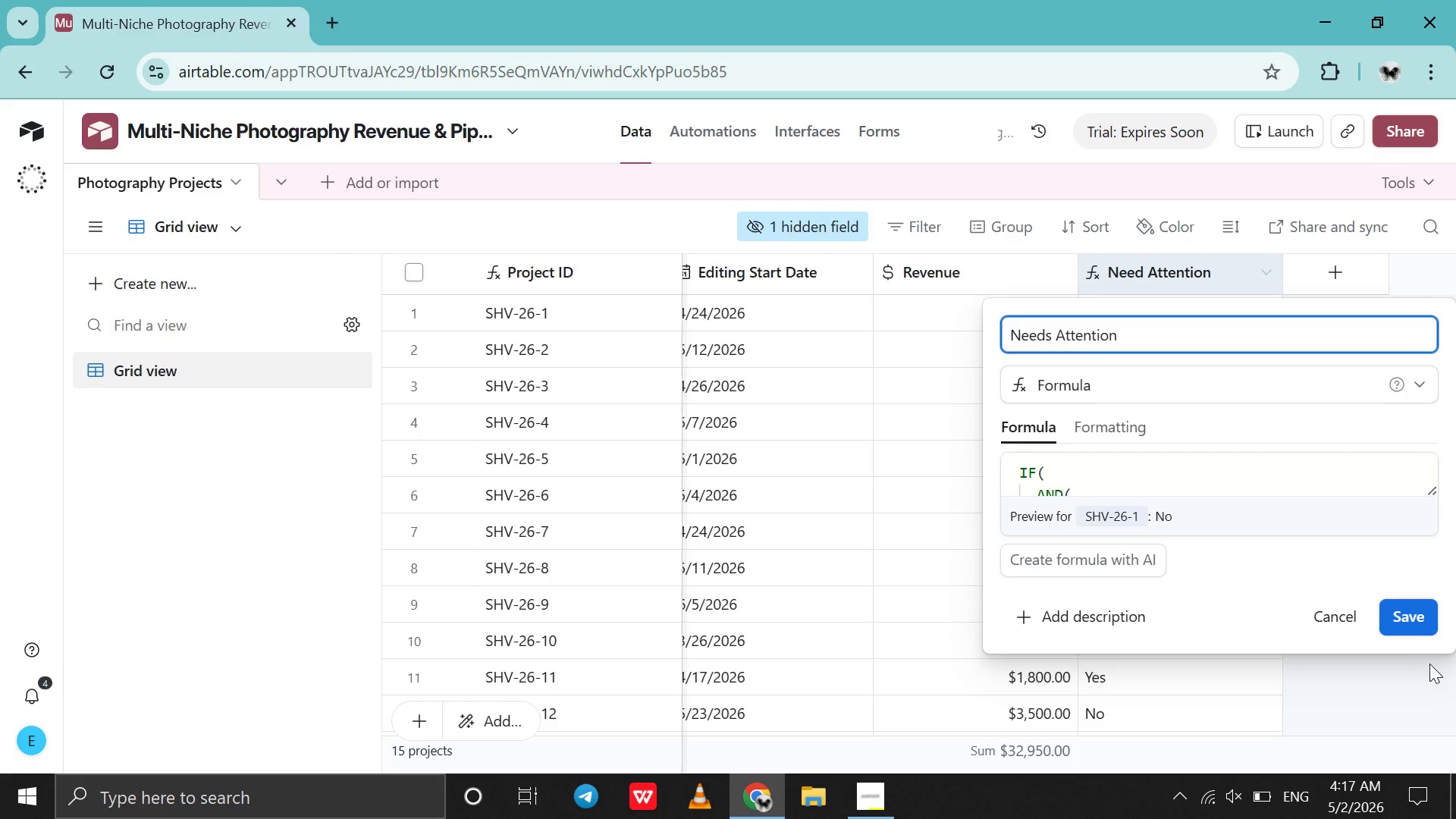 
left_click([1411, 626])
 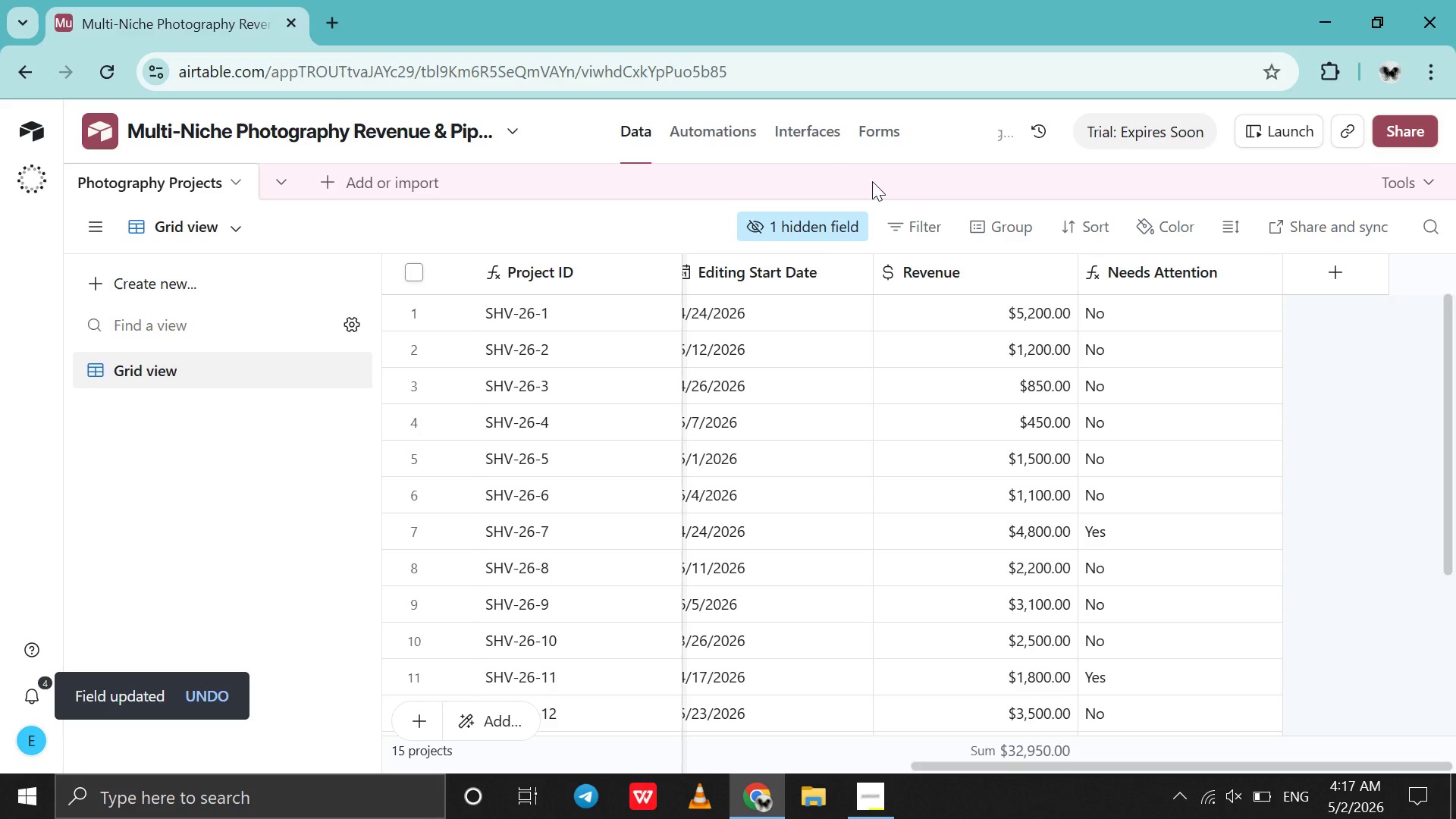 
left_click([796, 135])
 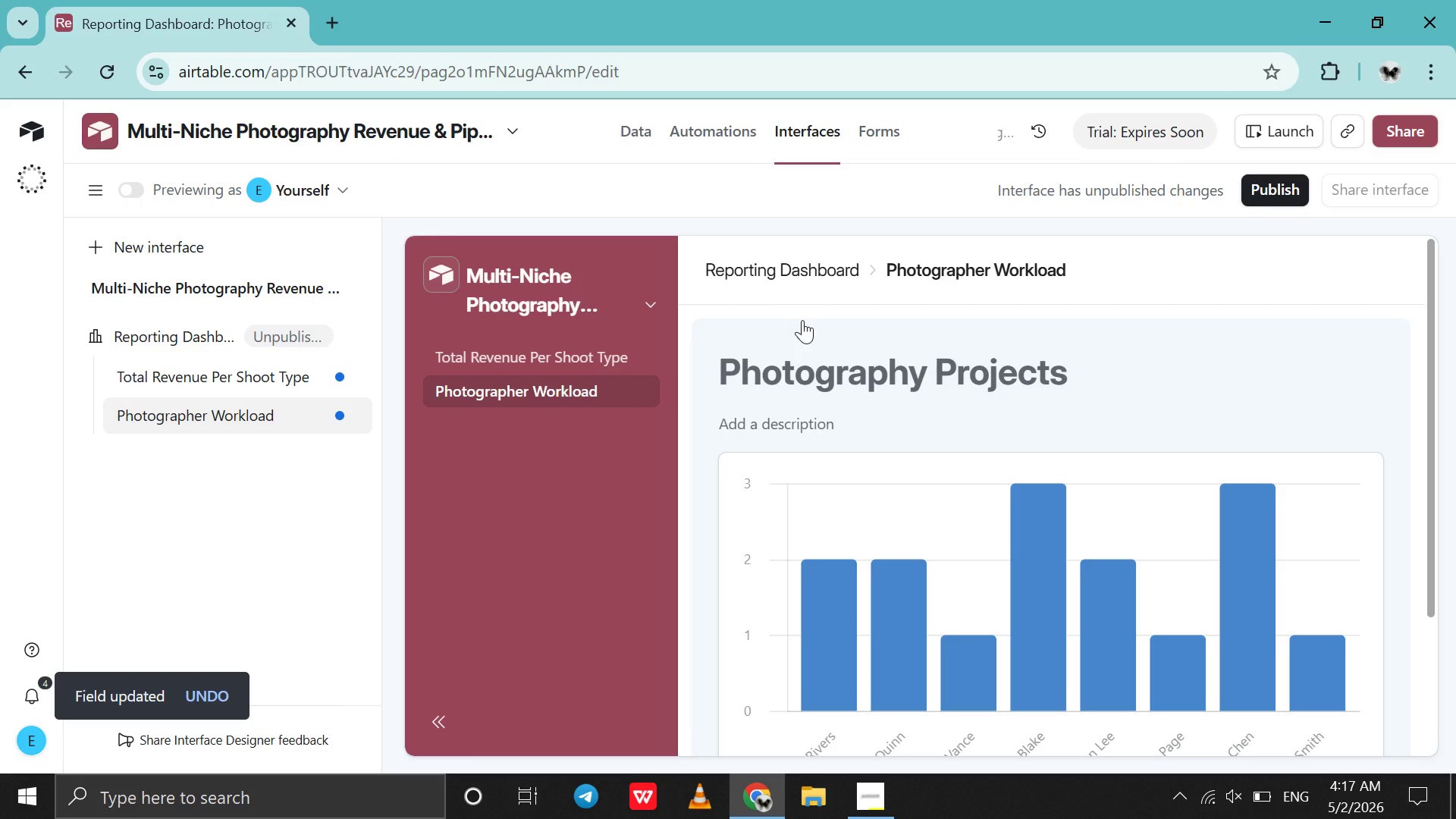 
wait(9.23)
 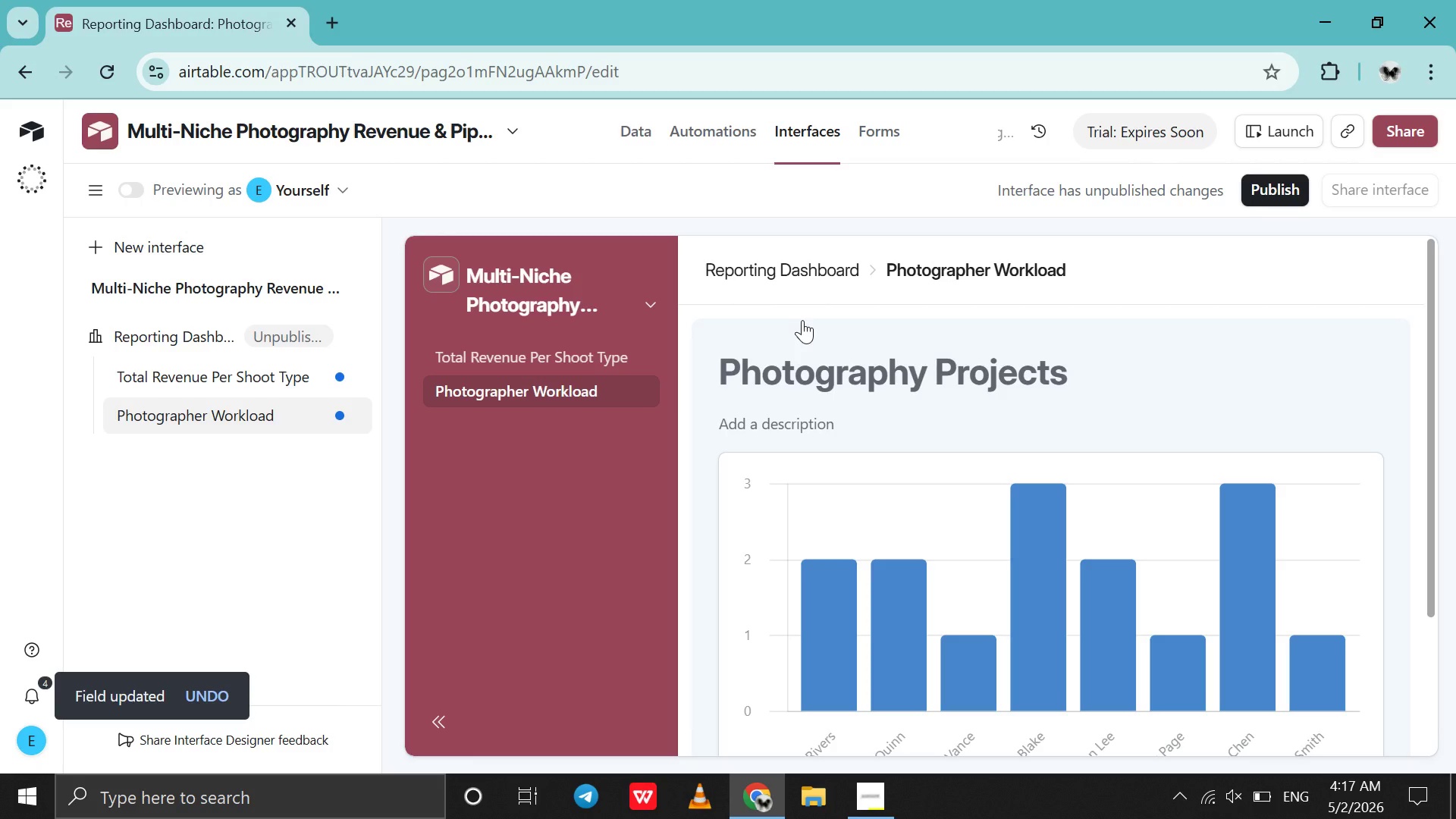 
left_click([318, 342])
 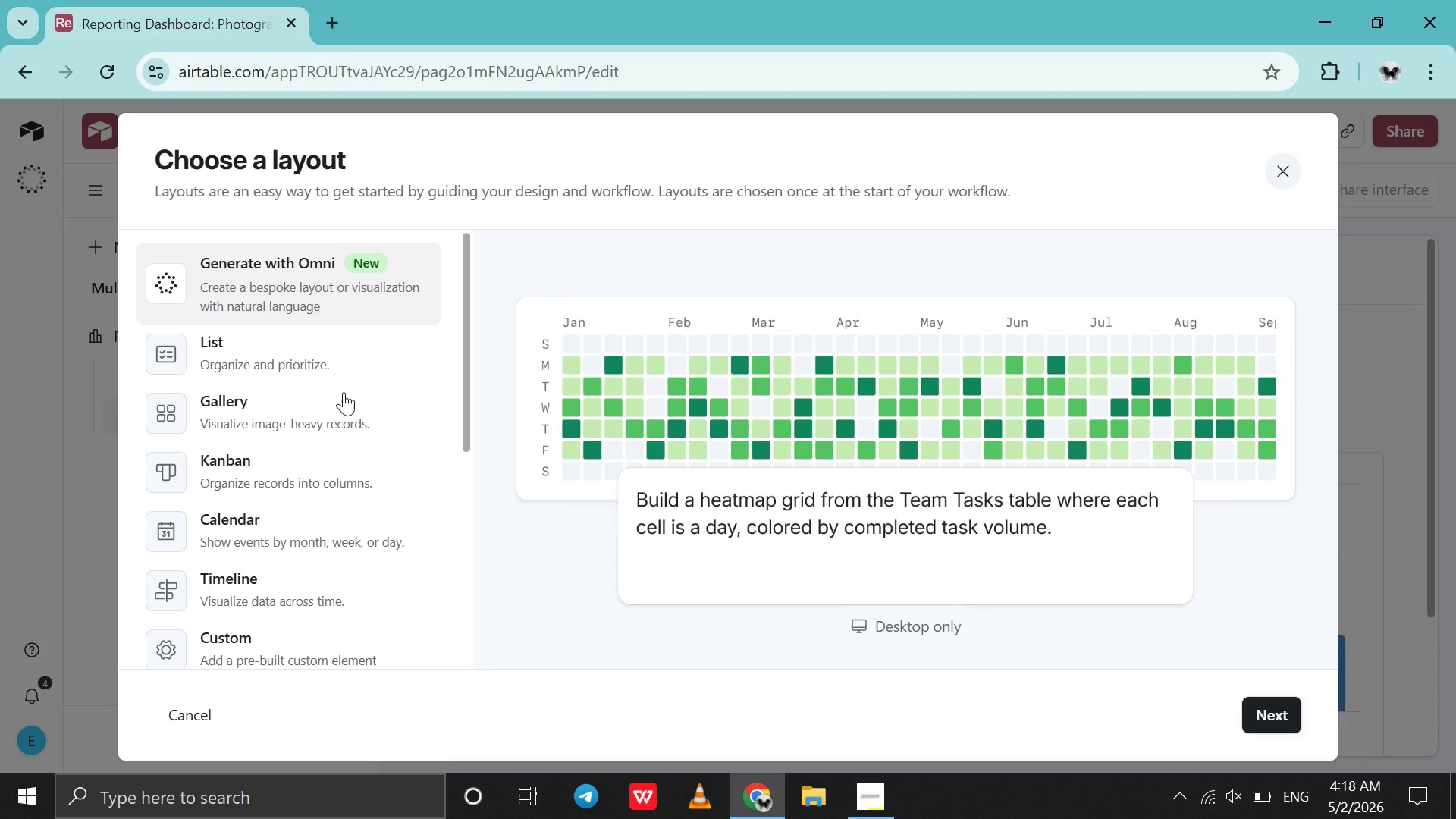 
left_click([337, 359])
 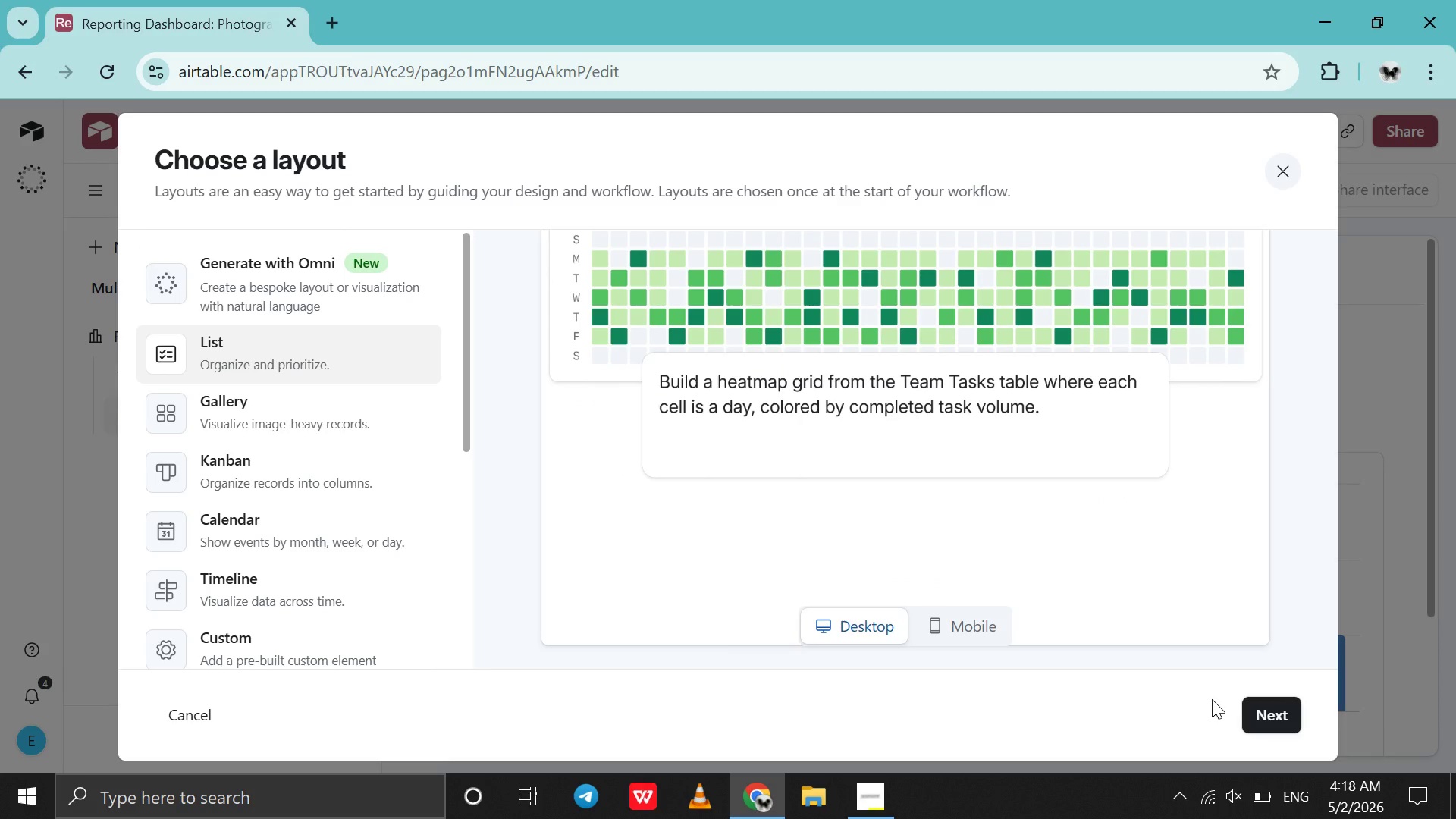 
left_click([1282, 716])
 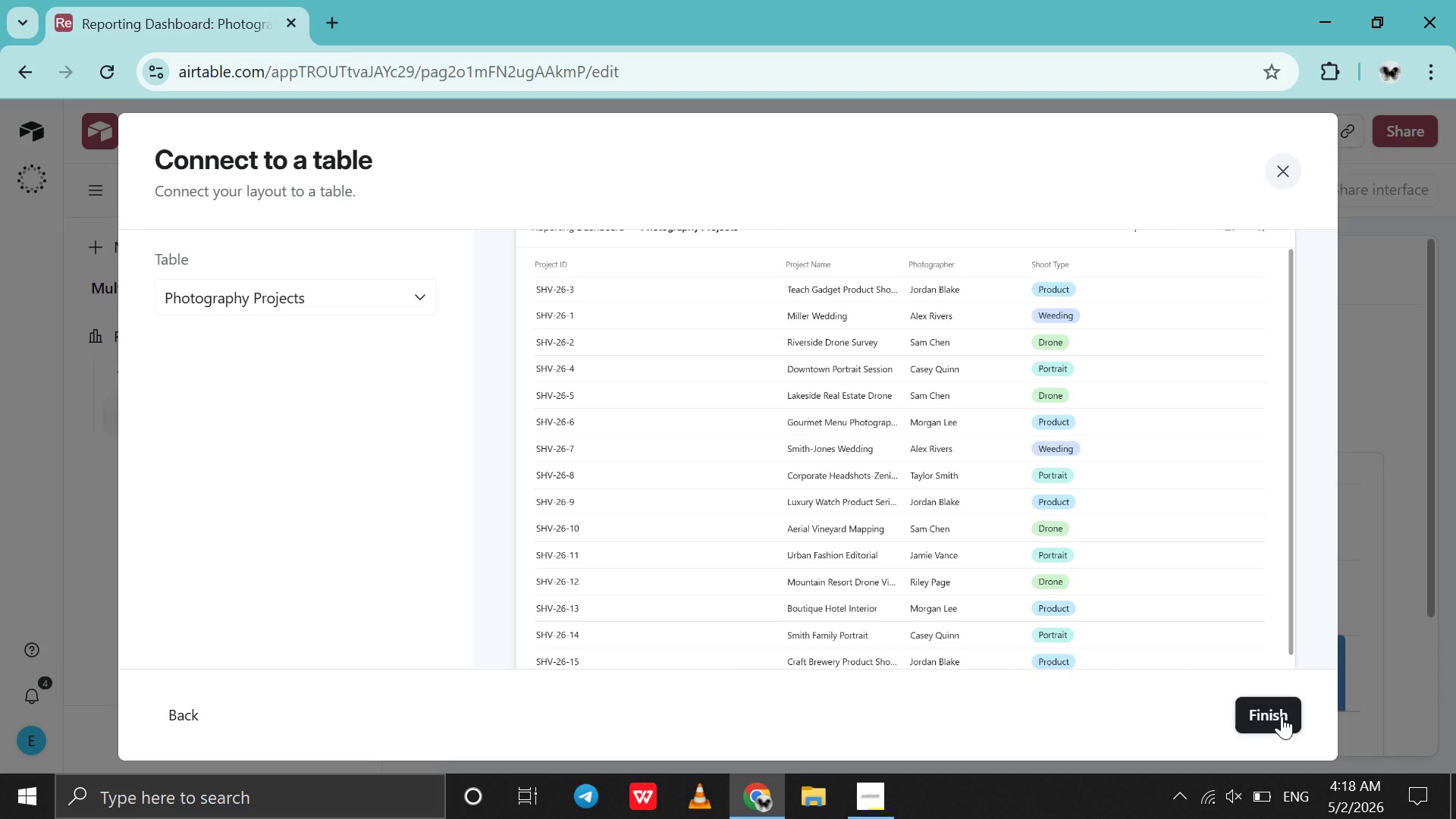 
left_click([1282, 716])
 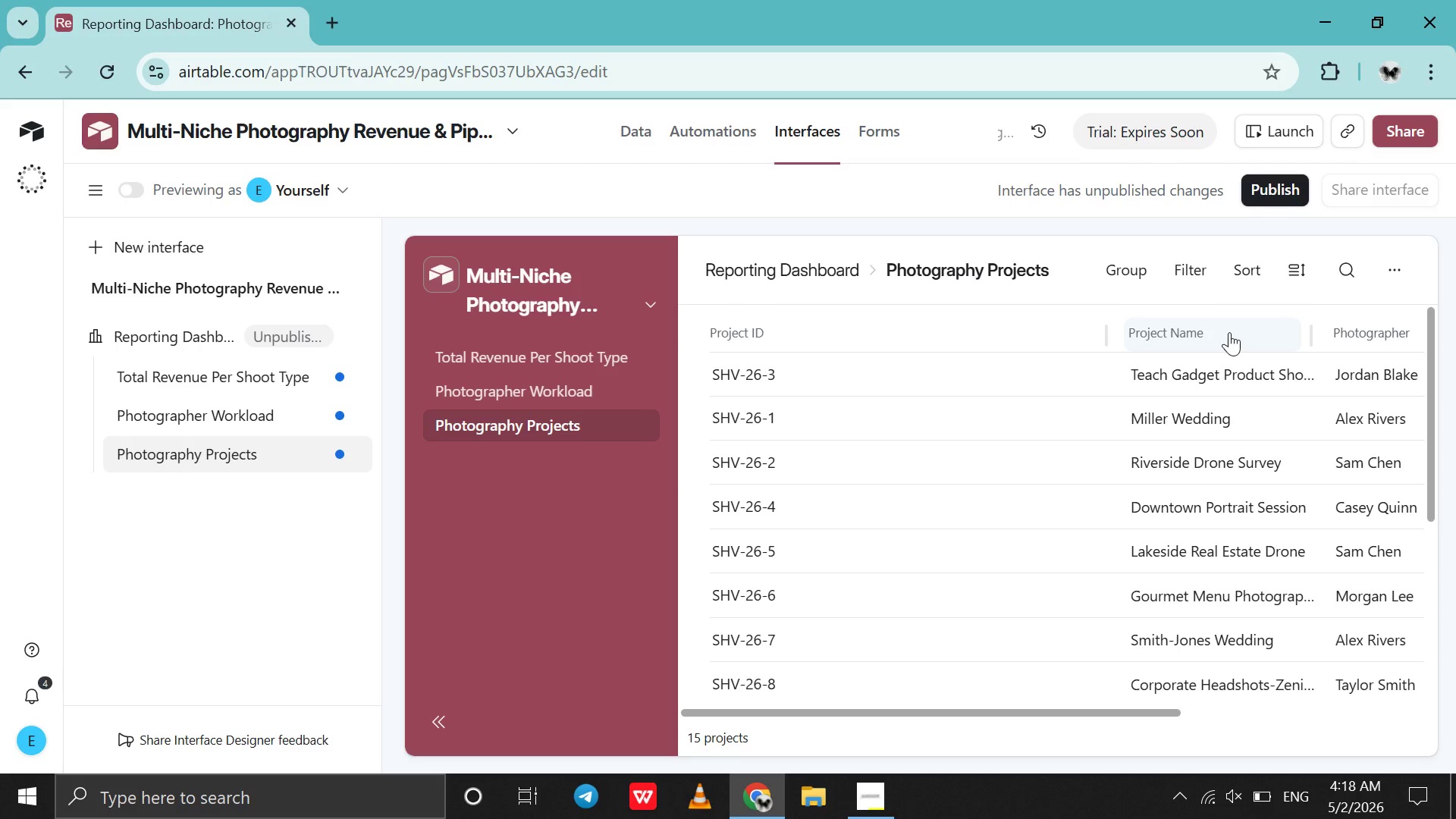 
left_click([1201, 280])
 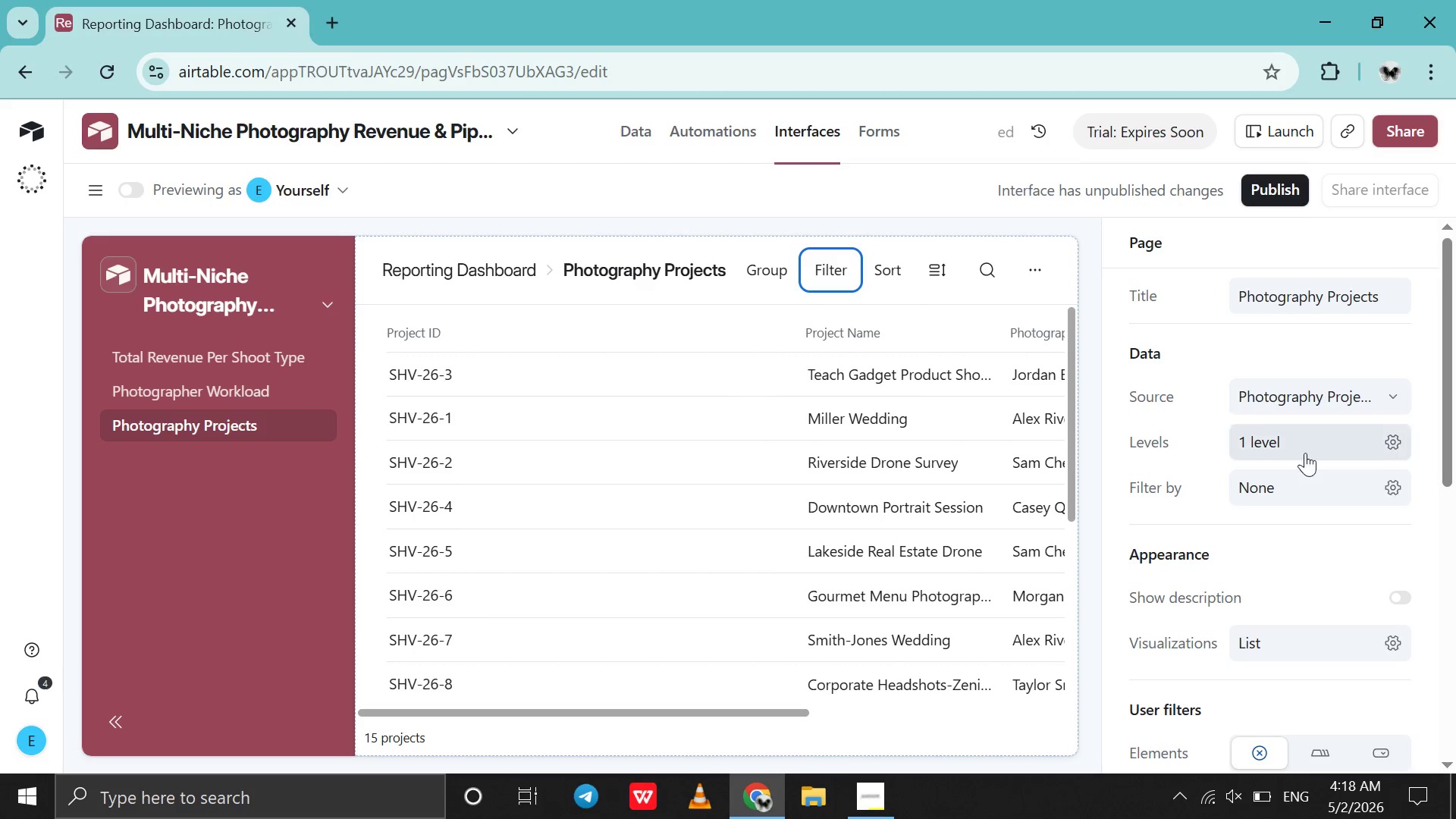 
scroll: coordinate [1275, 598], scroll_direction: down, amount: 6.0
 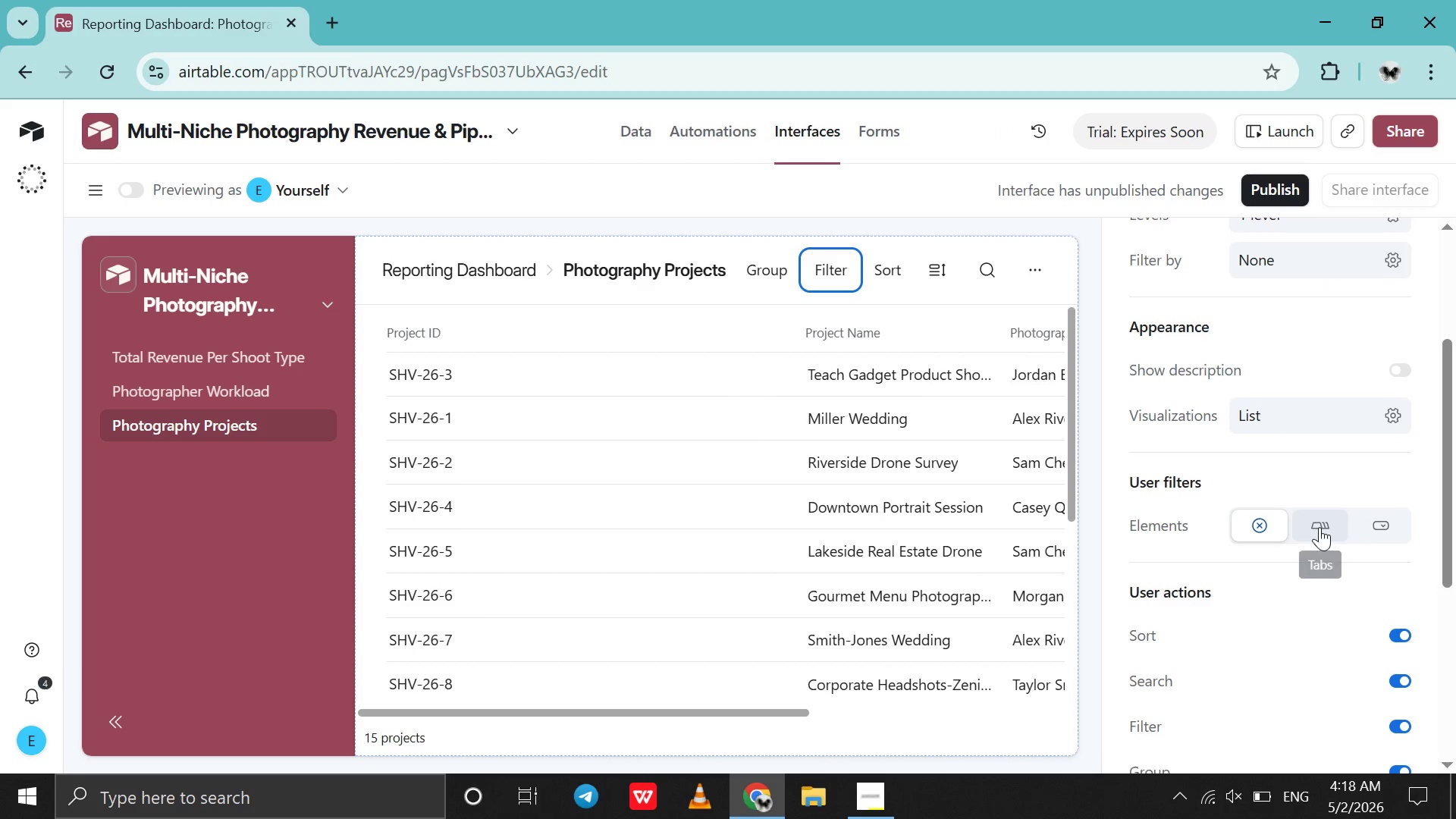 
left_click([1320, 527])
 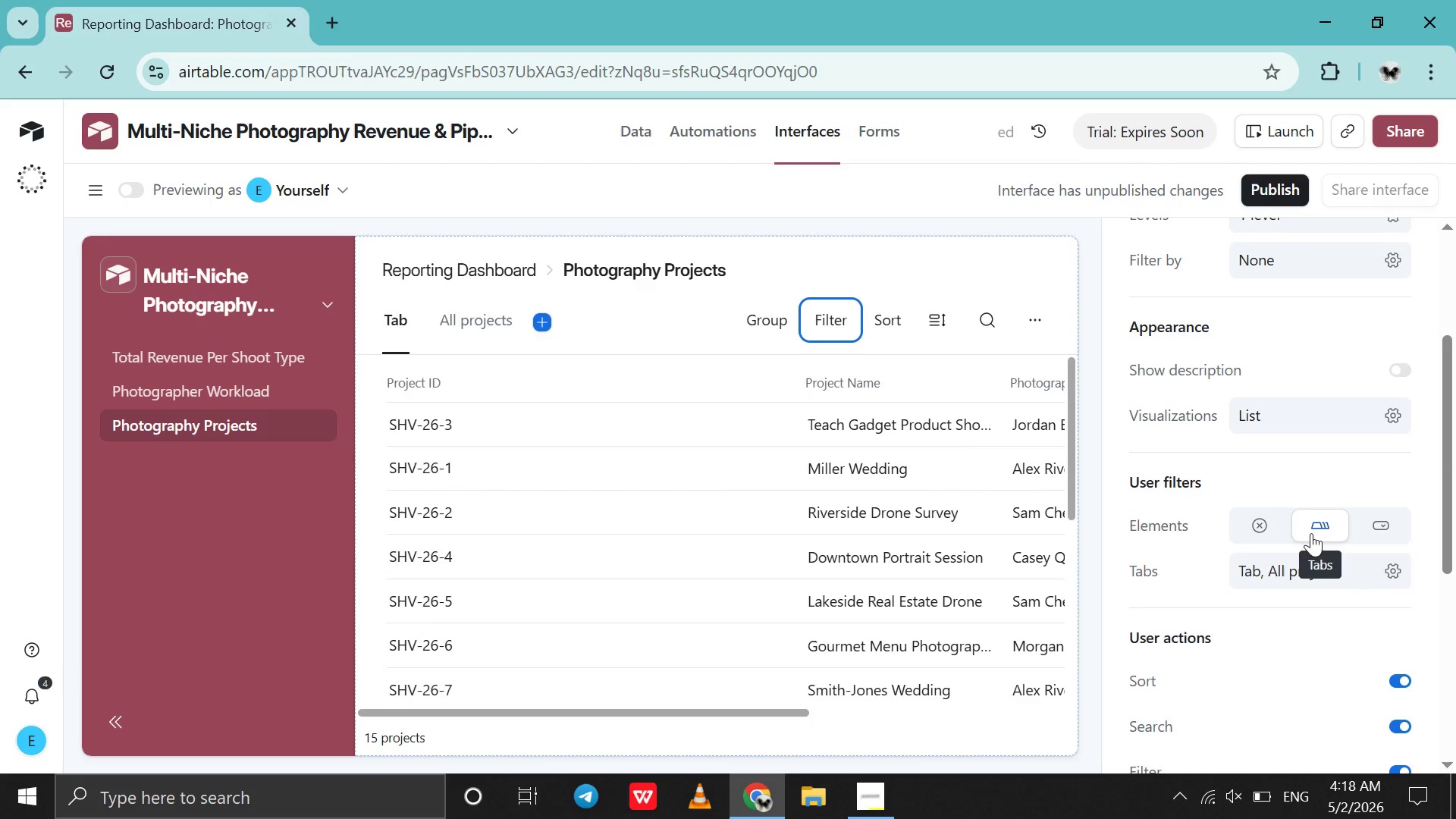 
left_click([1272, 527])
 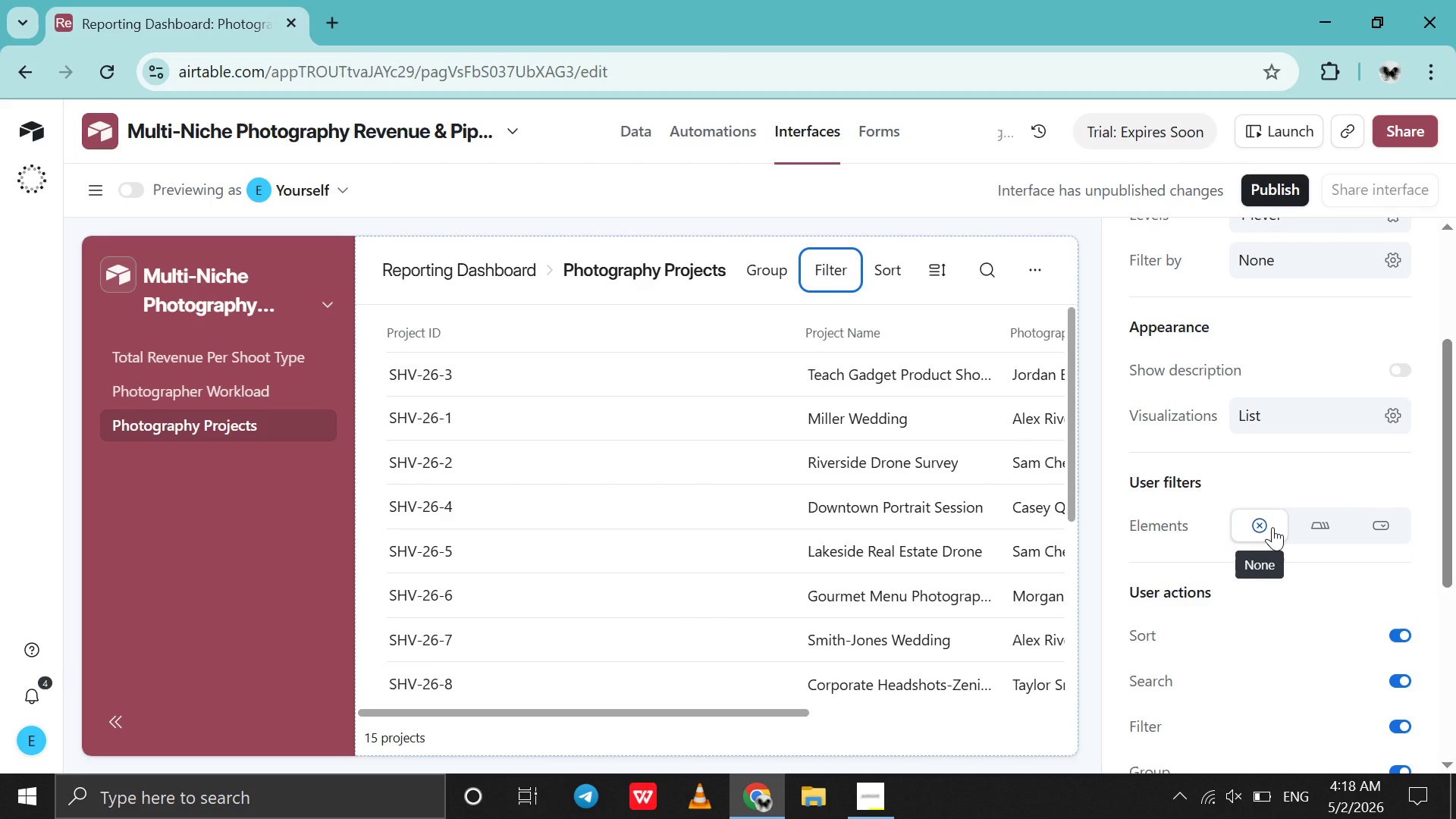 
scroll: coordinate [1272, 527], scroll_direction: down, amount: 3.0
 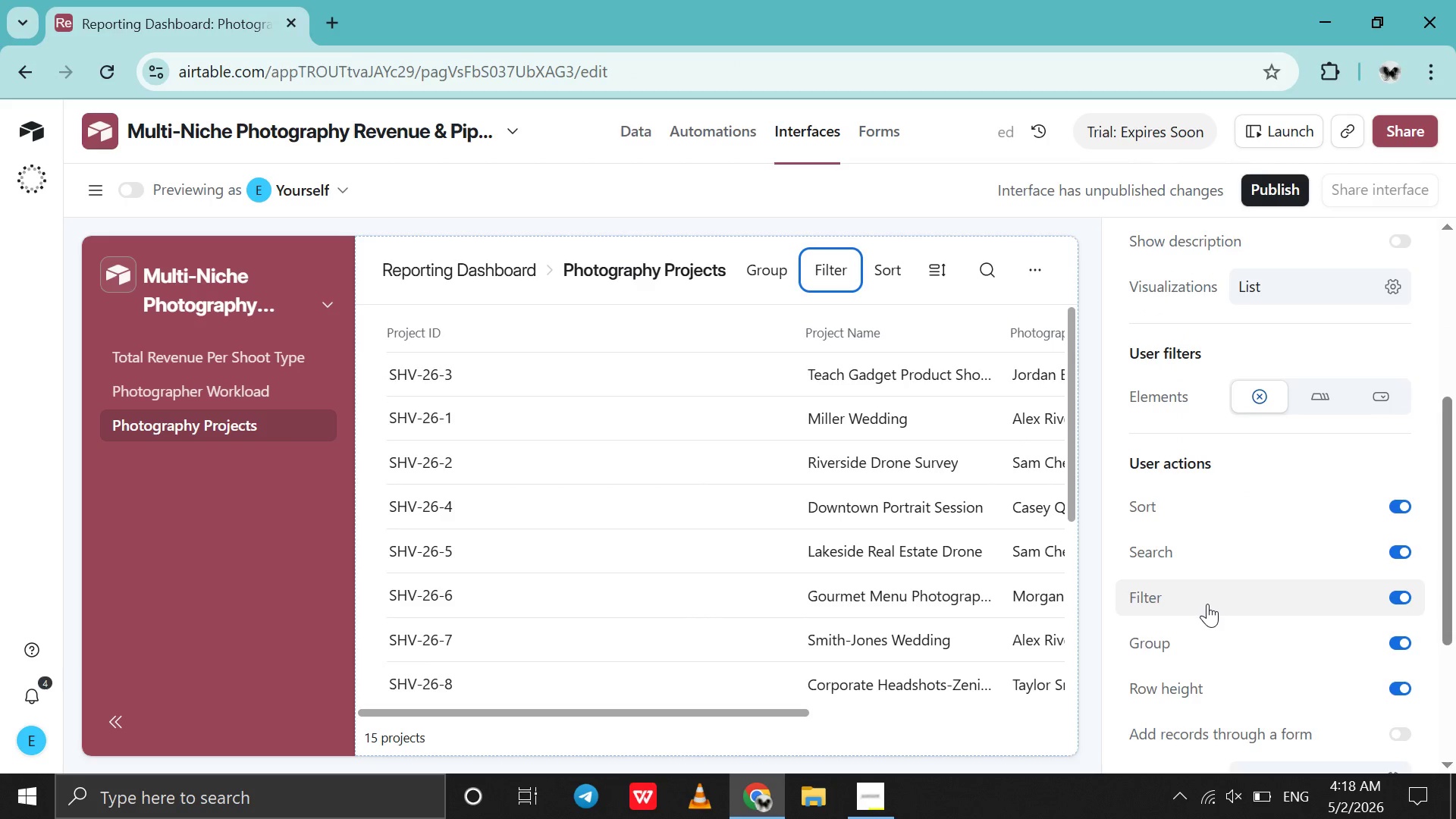 
left_click([1207, 604])
 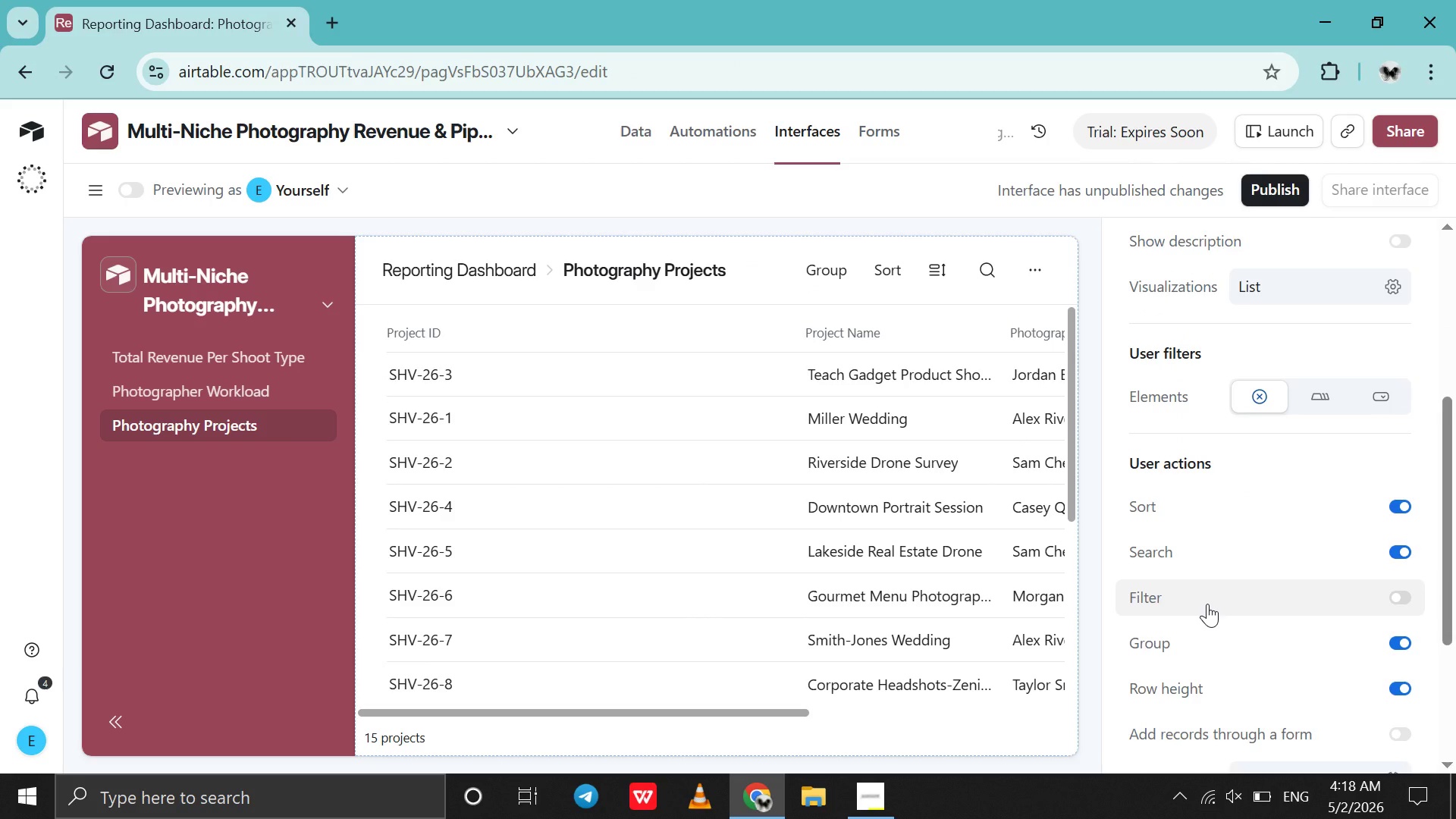 
left_click([1207, 604])
 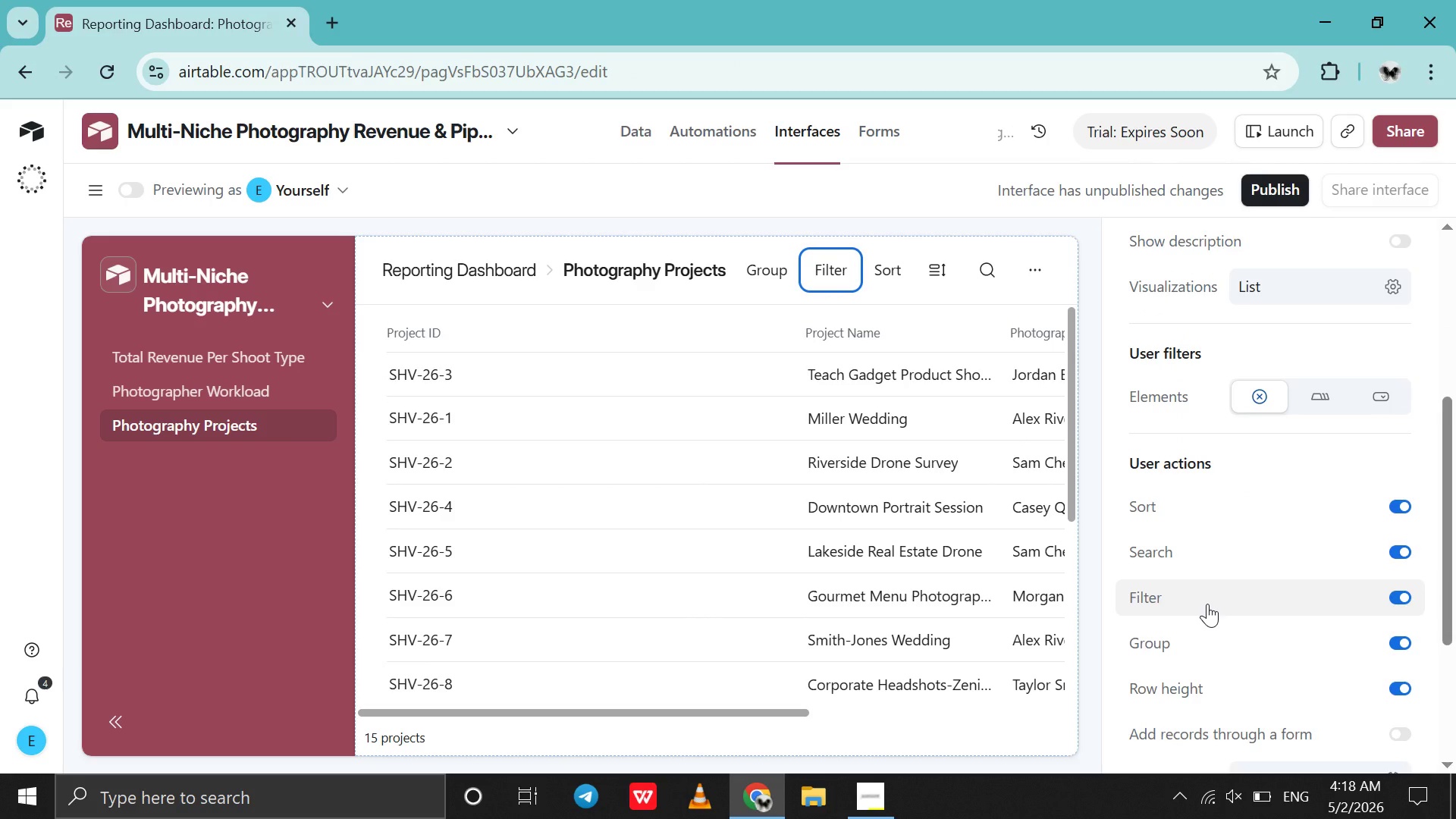 
scroll: coordinate [1207, 604], scroll_direction: up, amount: 5.0
 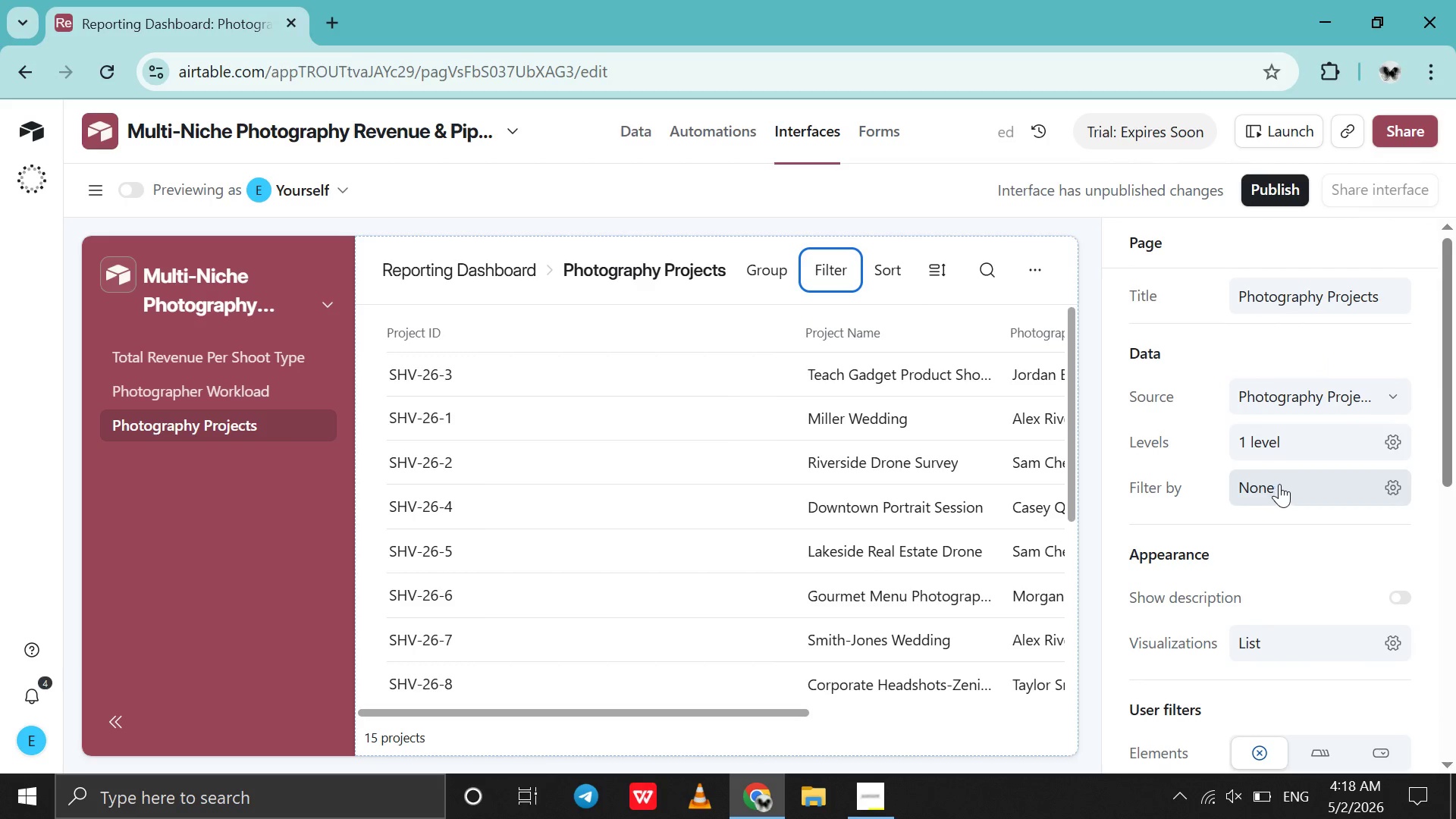 
left_click([1279, 484])
 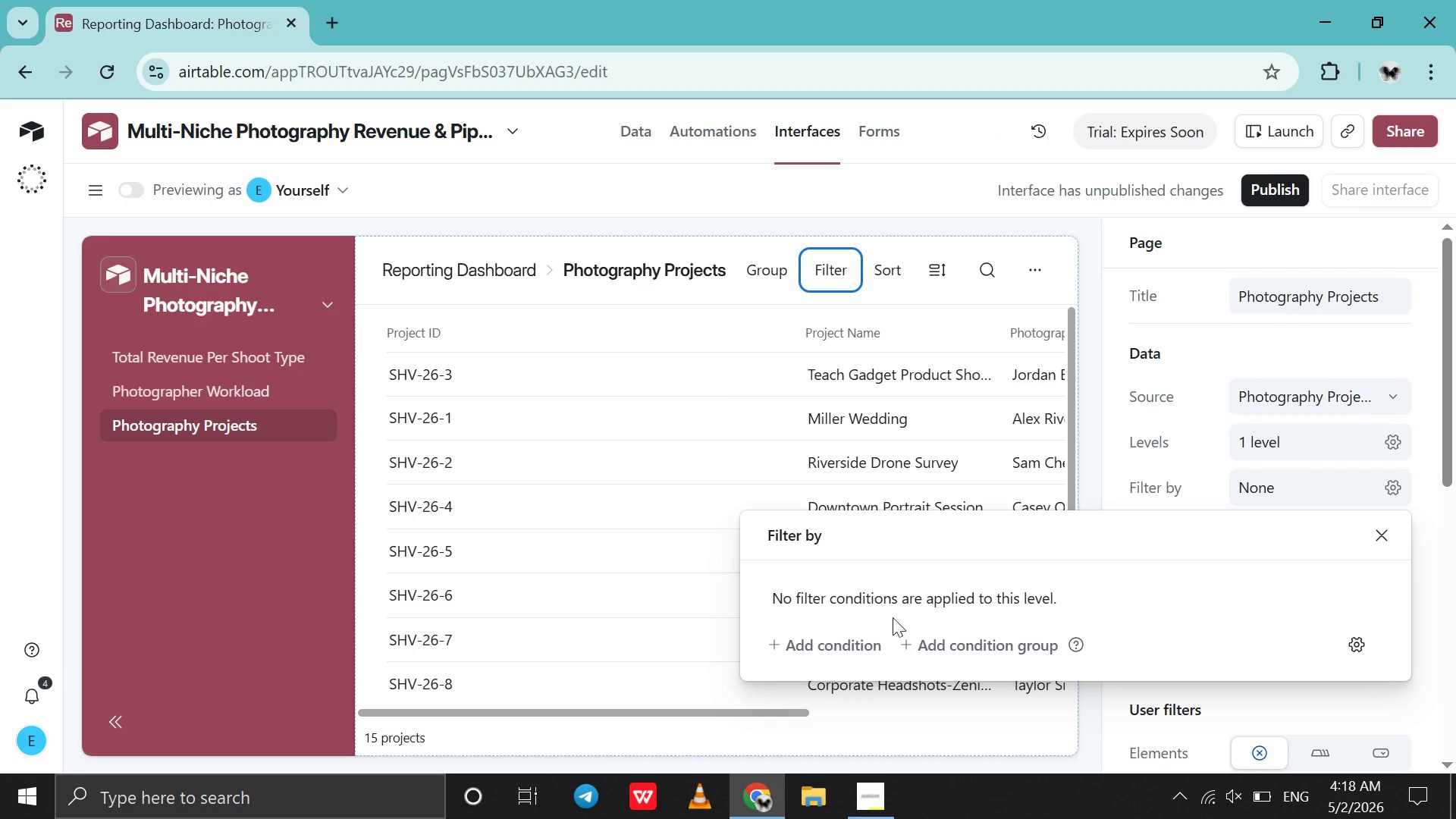 
left_click([843, 653])
 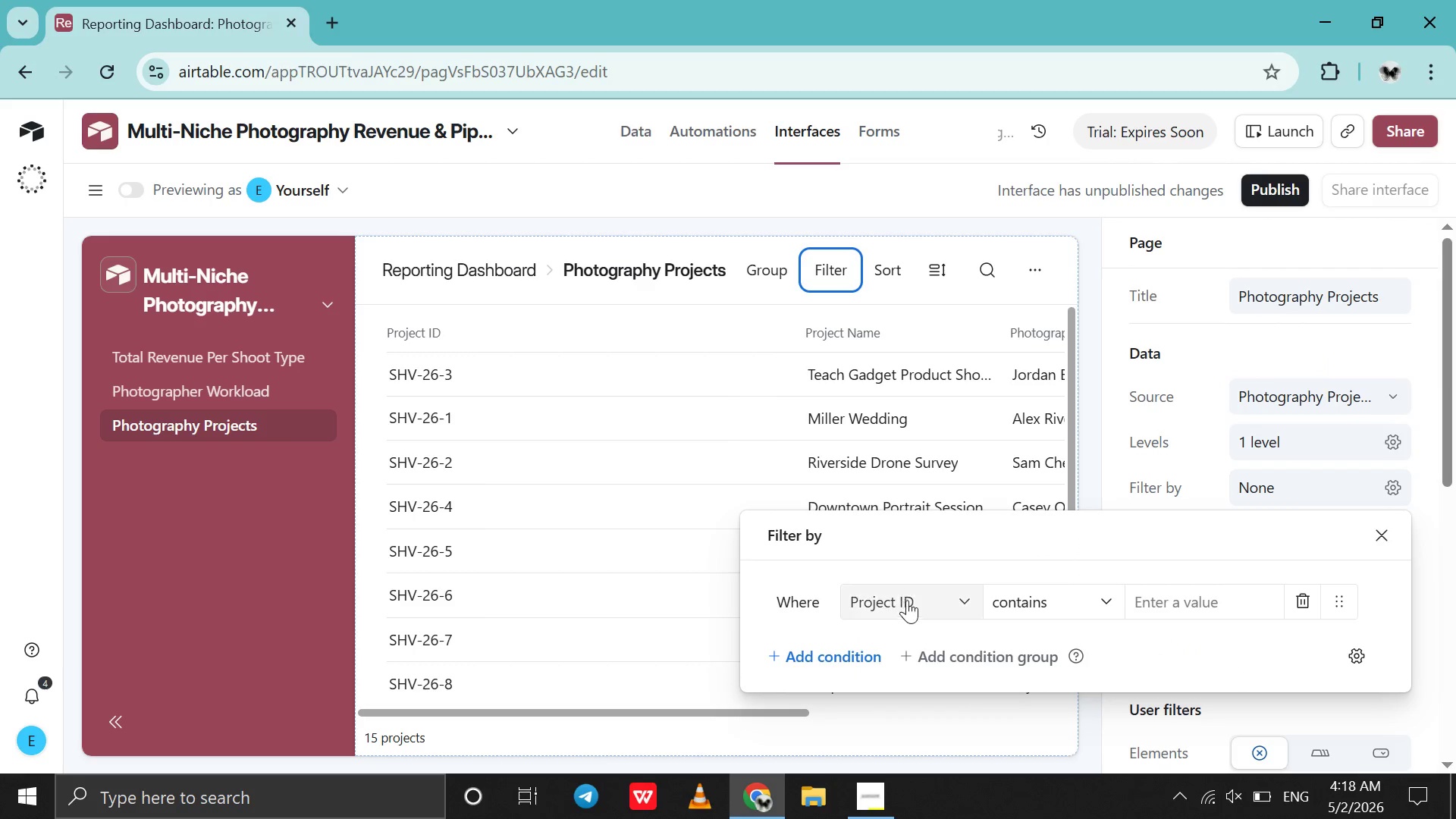 
left_click([909, 599])
 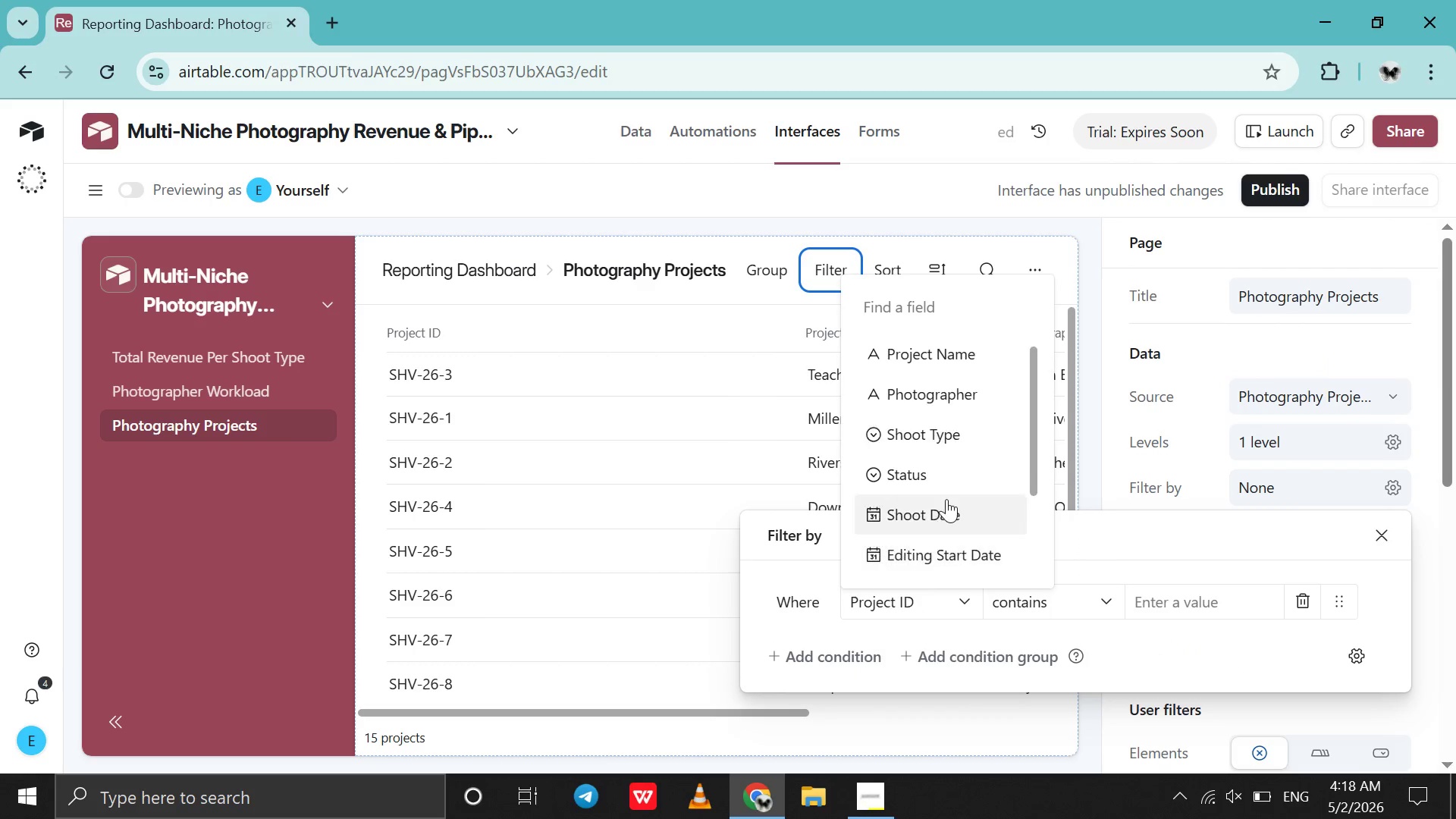 
scroll: coordinate [946, 499], scroll_direction: down, amount: 6.0
 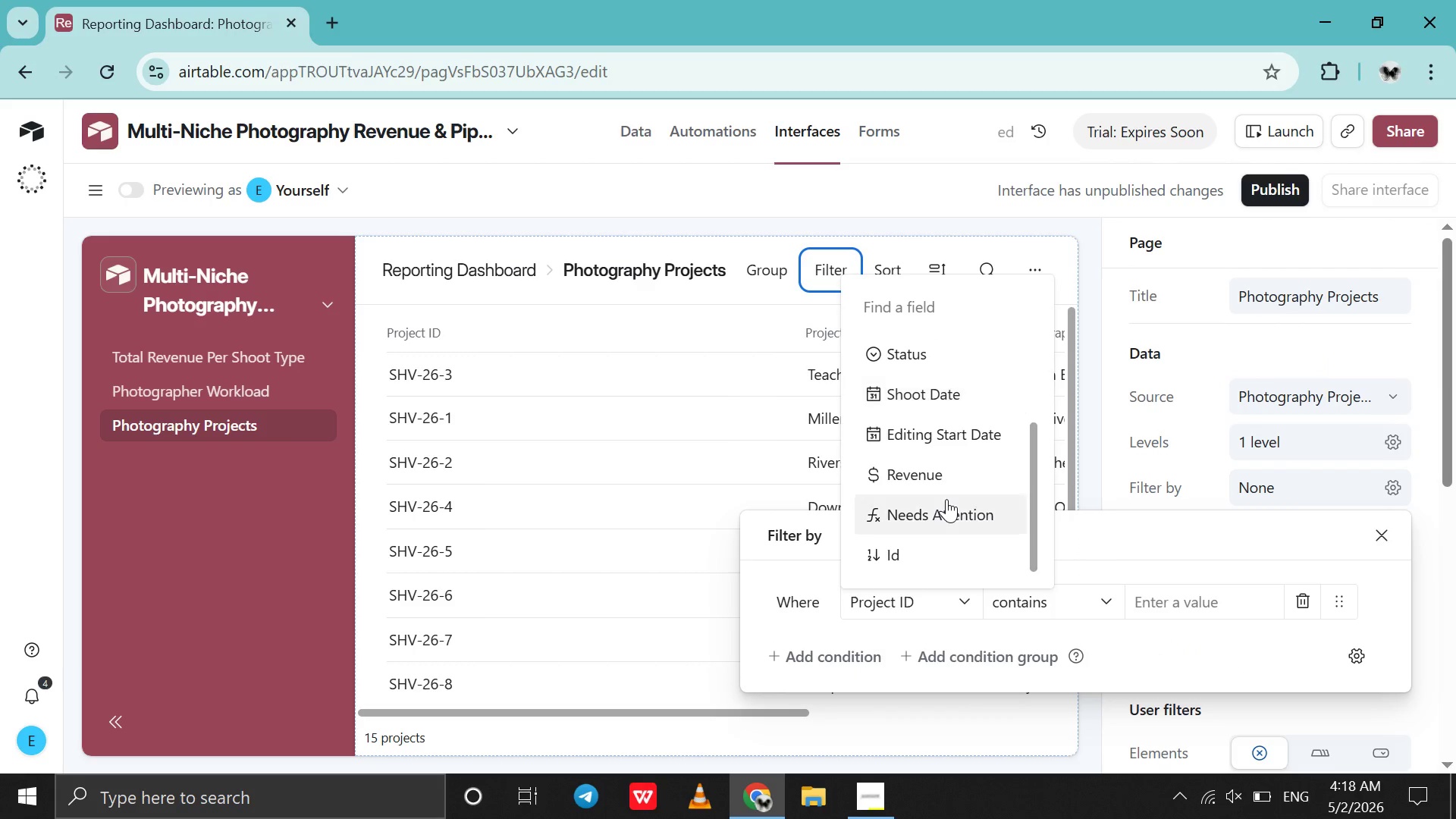 
left_click([946, 499])
 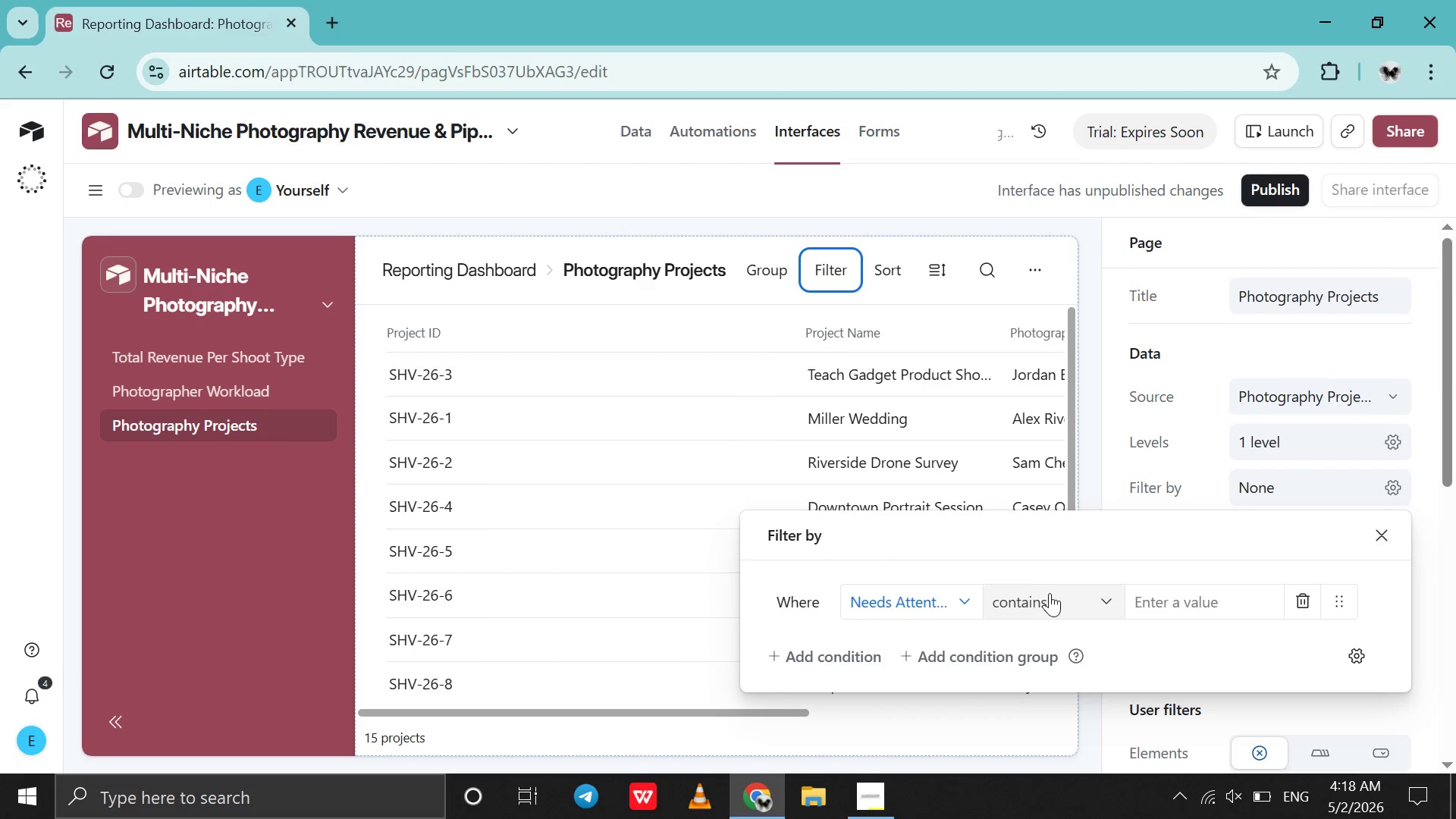 
left_click([1057, 599])
 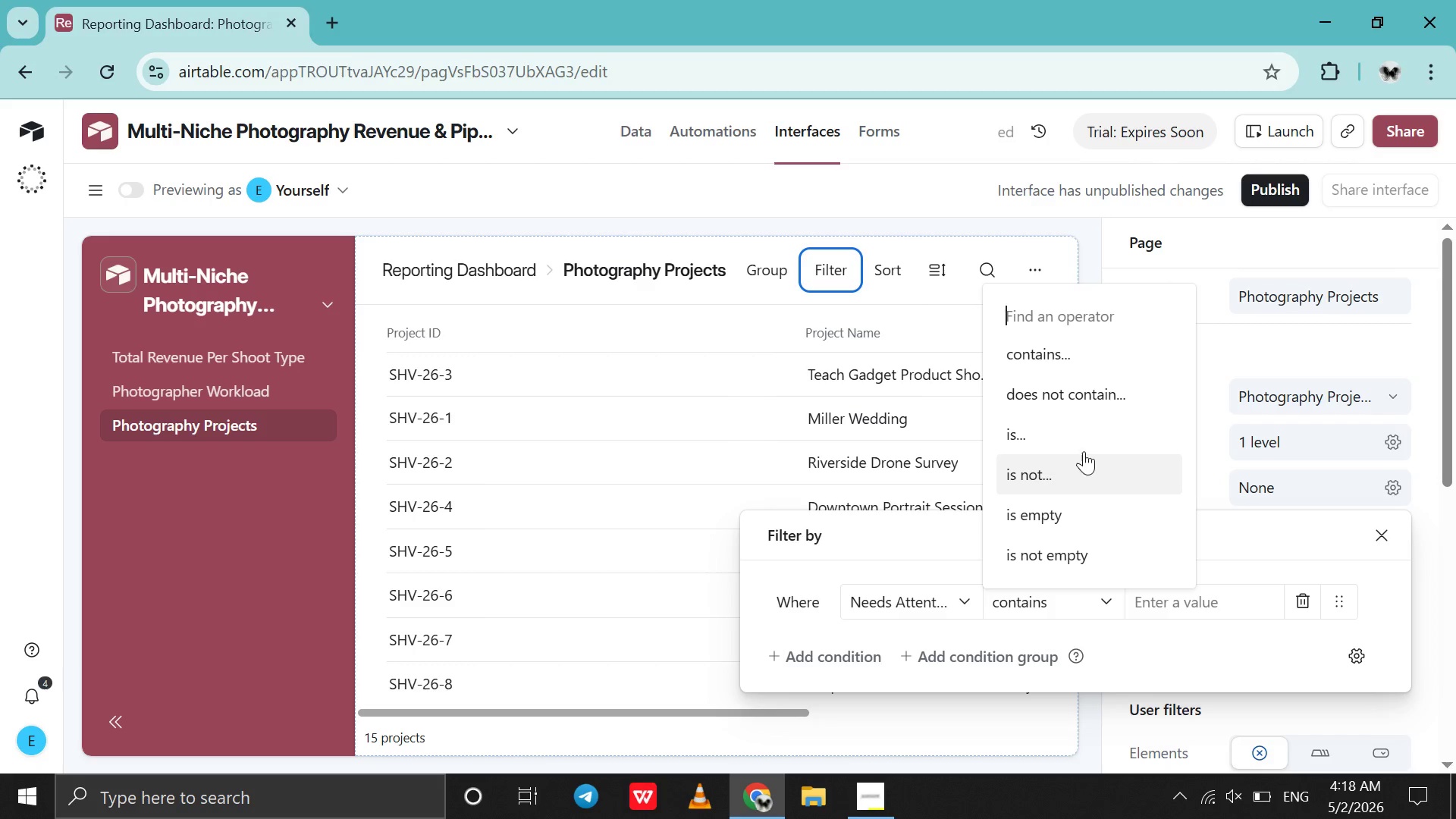 
left_click([1087, 448])
 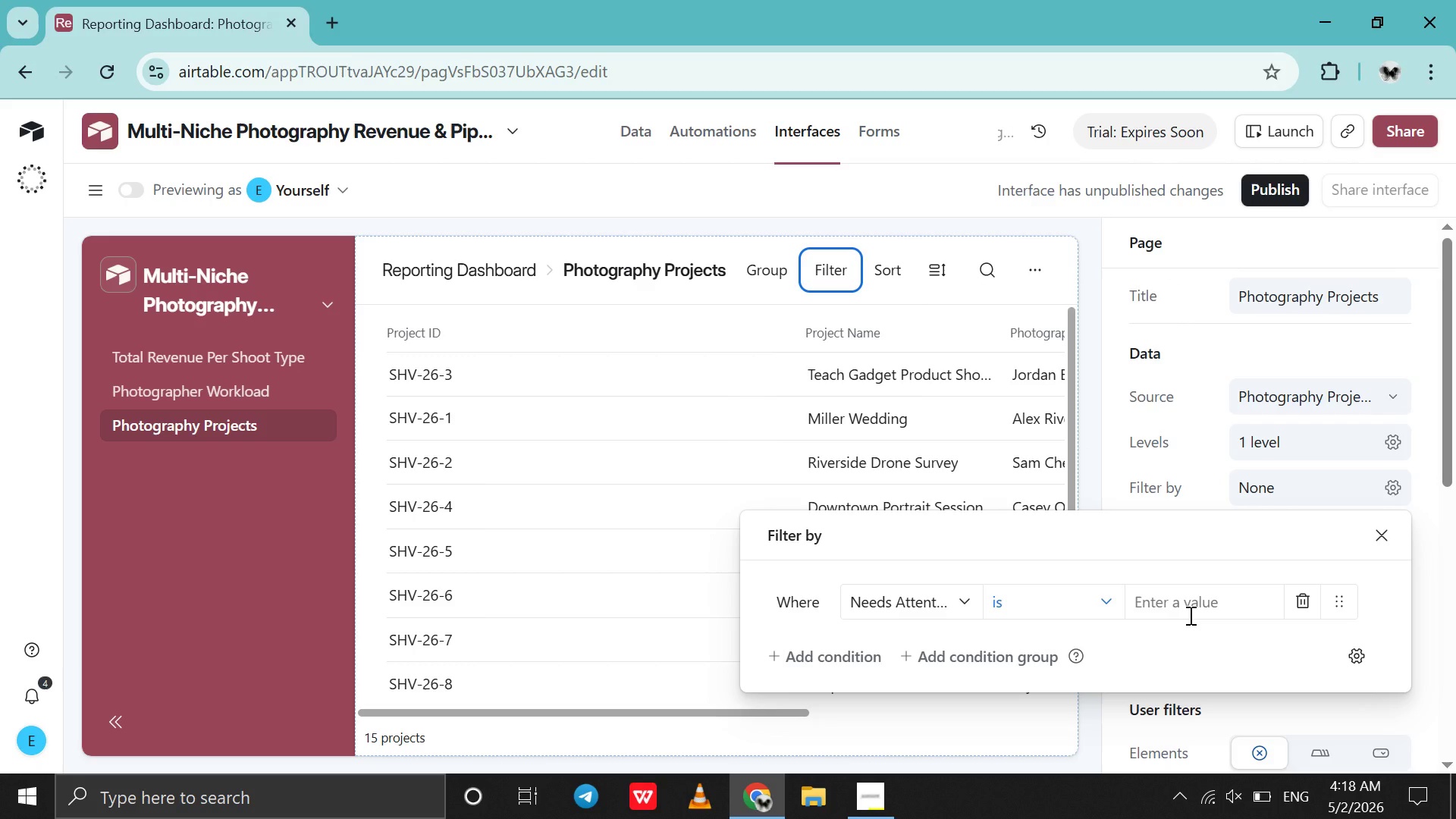 
left_click([1189, 615])
 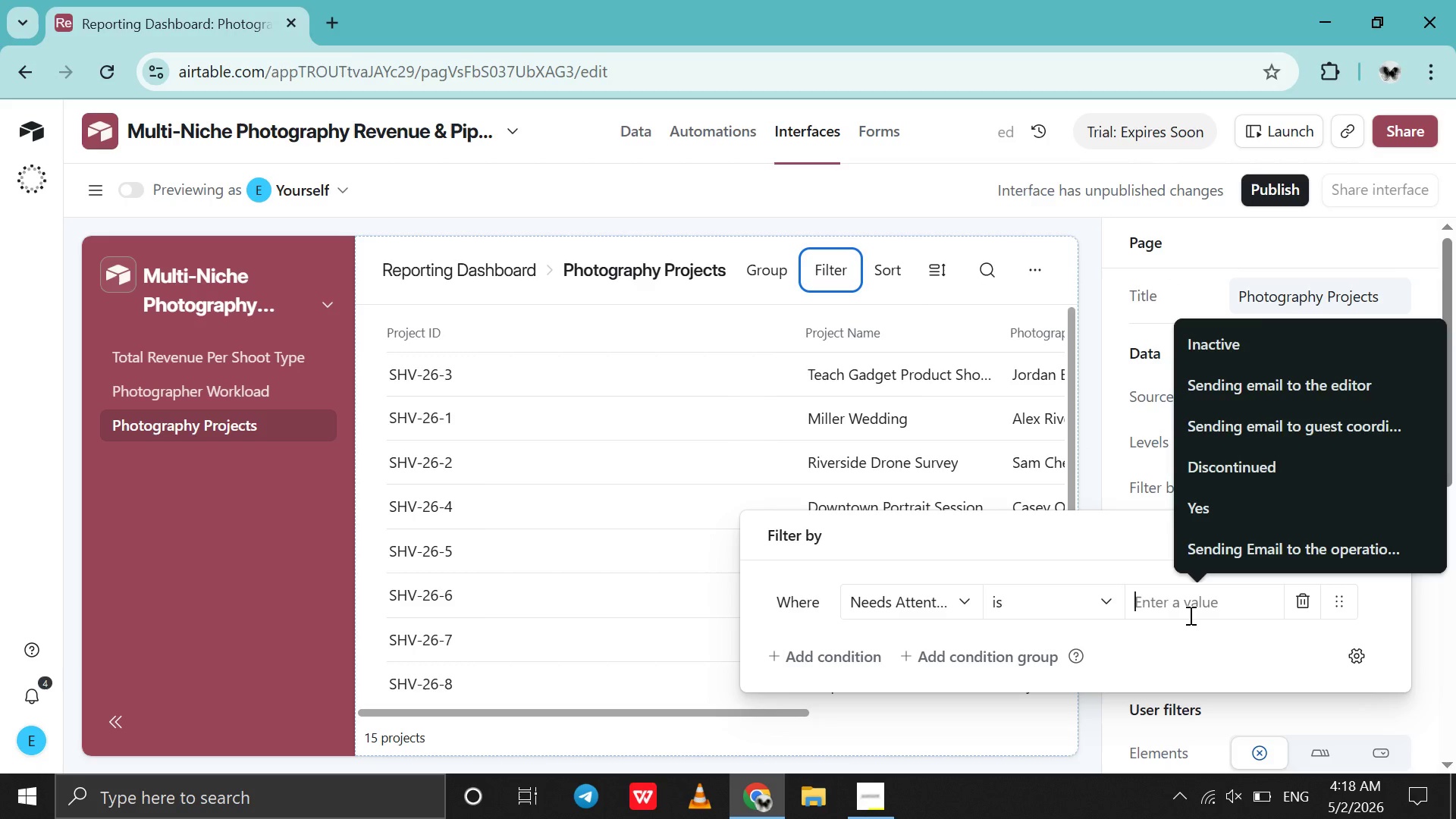 
type(Yes)
 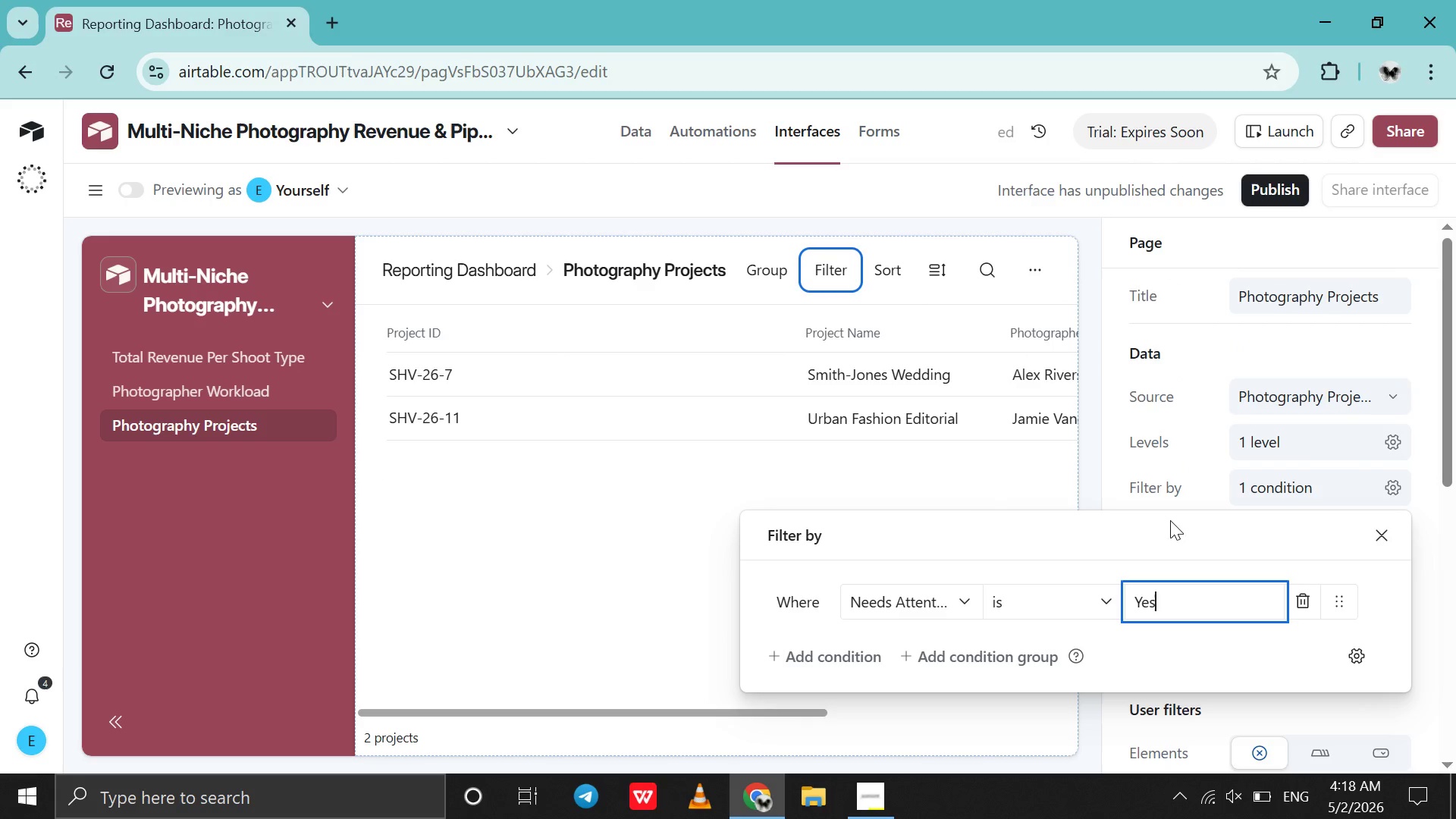 
left_click([926, 491])
 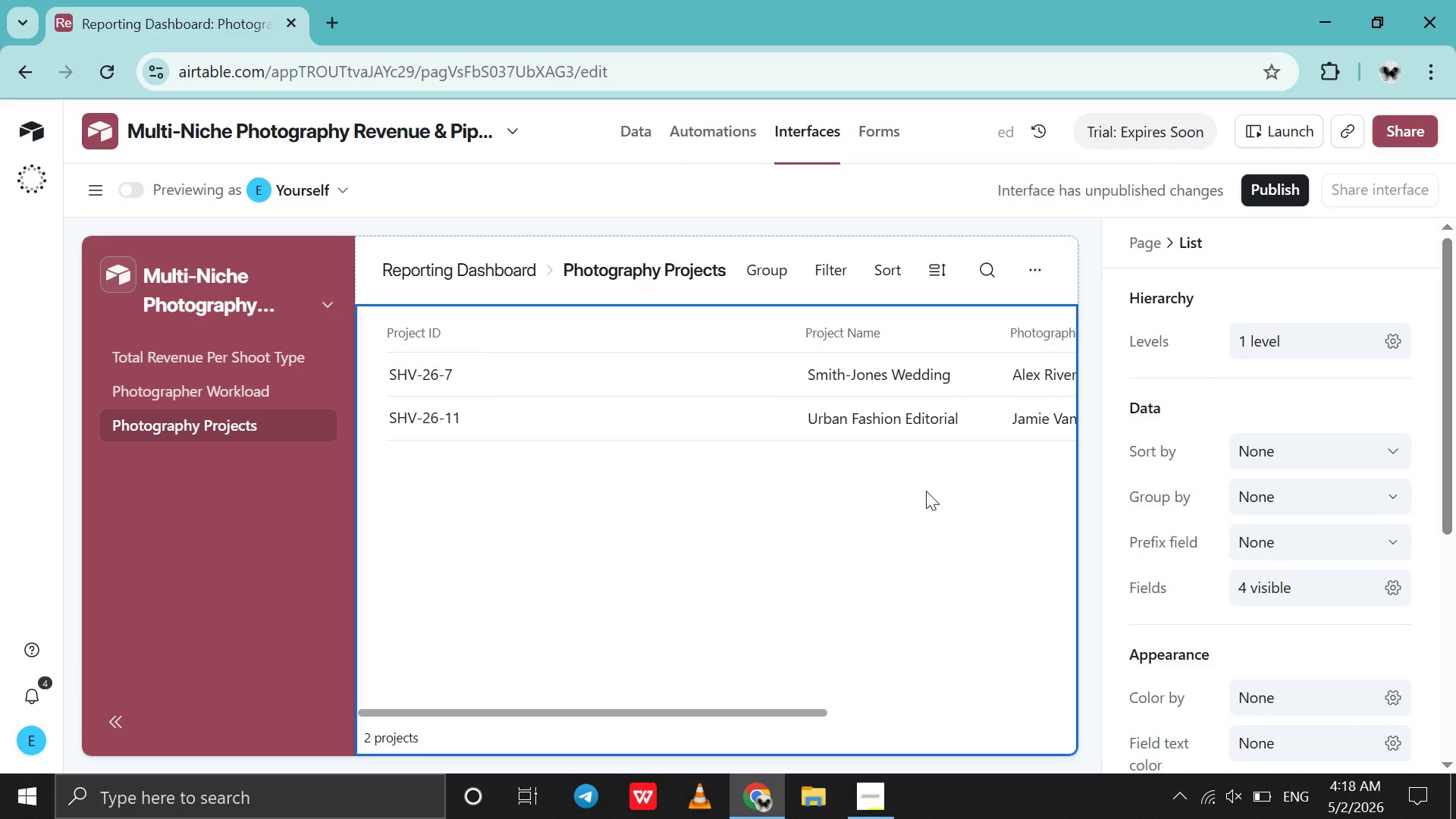 
scroll: coordinate [926, 491], scroll_direction: down, amount: 5.0
 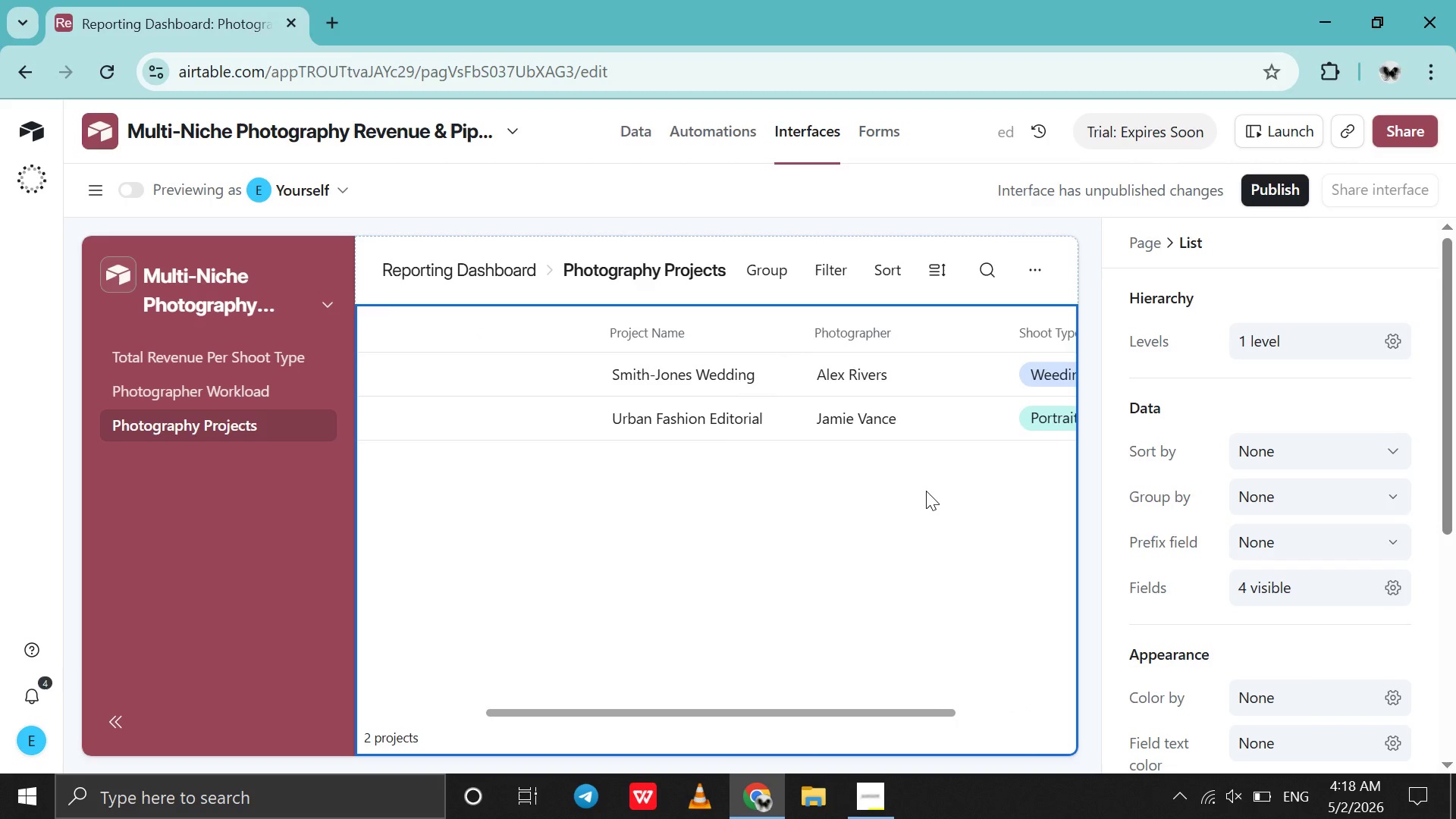 
scroll: coordinate [926, 491], scroll_direction: up, amount: 5.0
 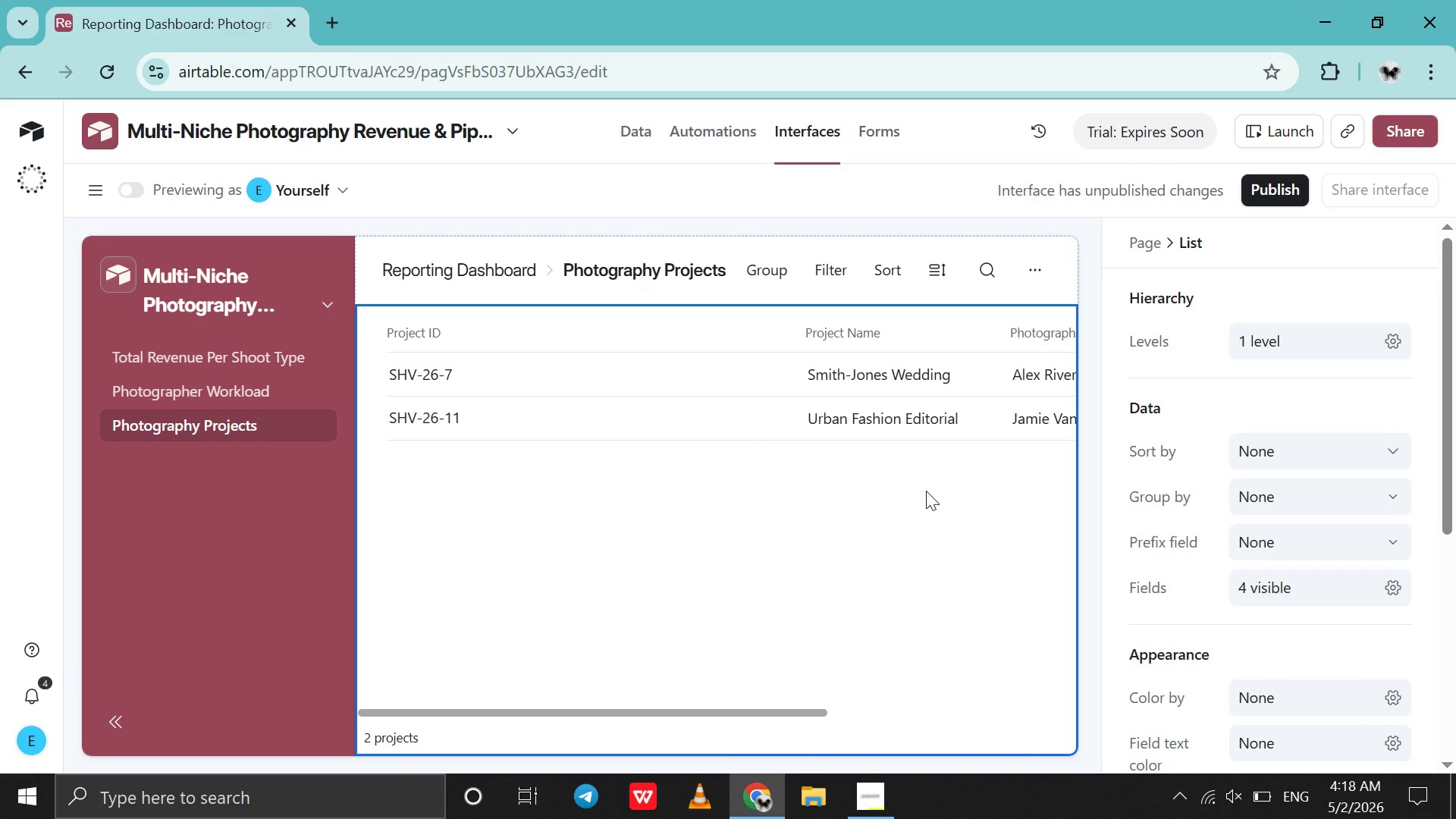 
scroll: coordinate [926, 491], scroll_direction: down, amount: 4.0
 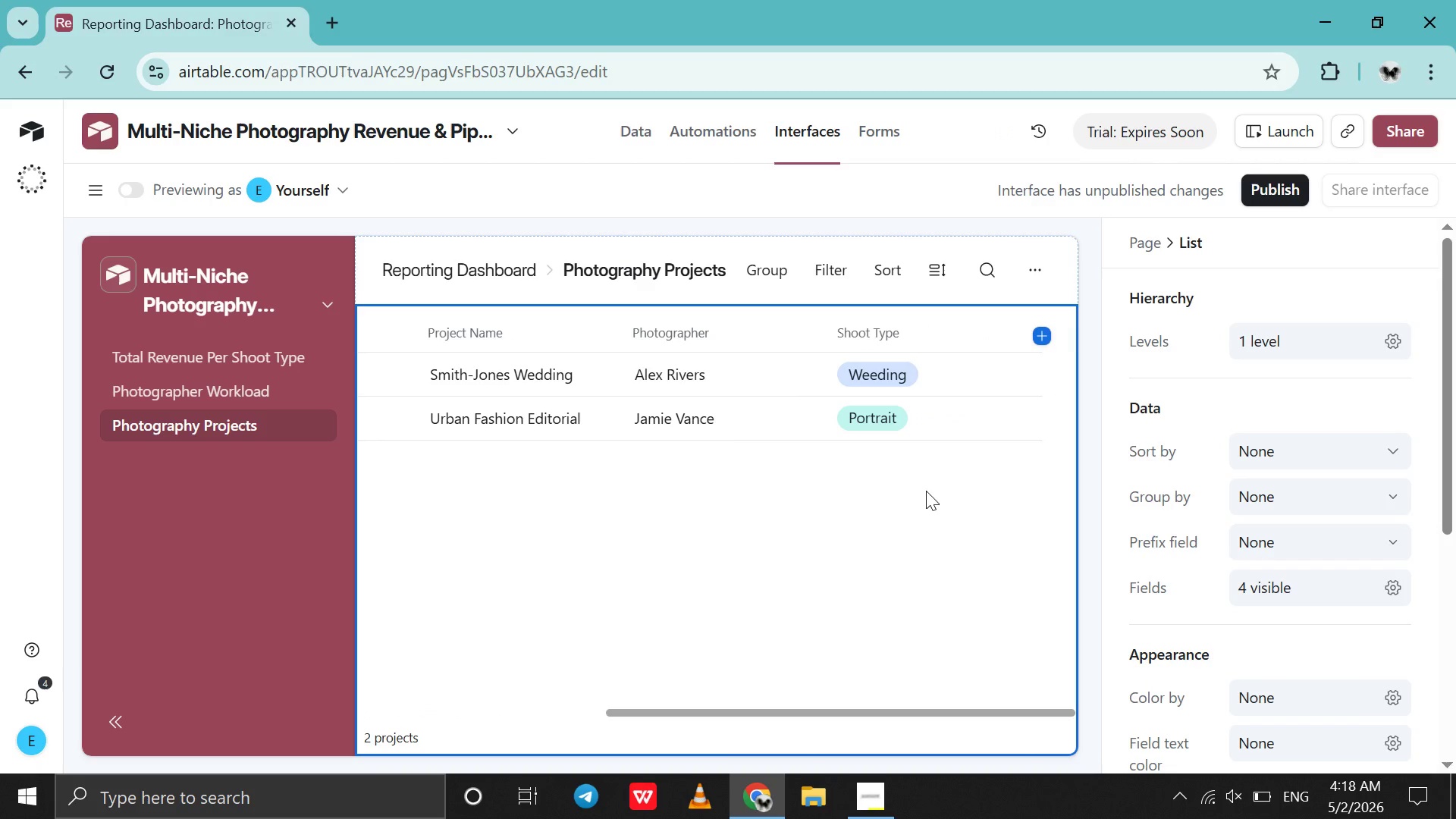 
scroll: coordinate [926, 491], scroll_direction: none, amount: 0.0
 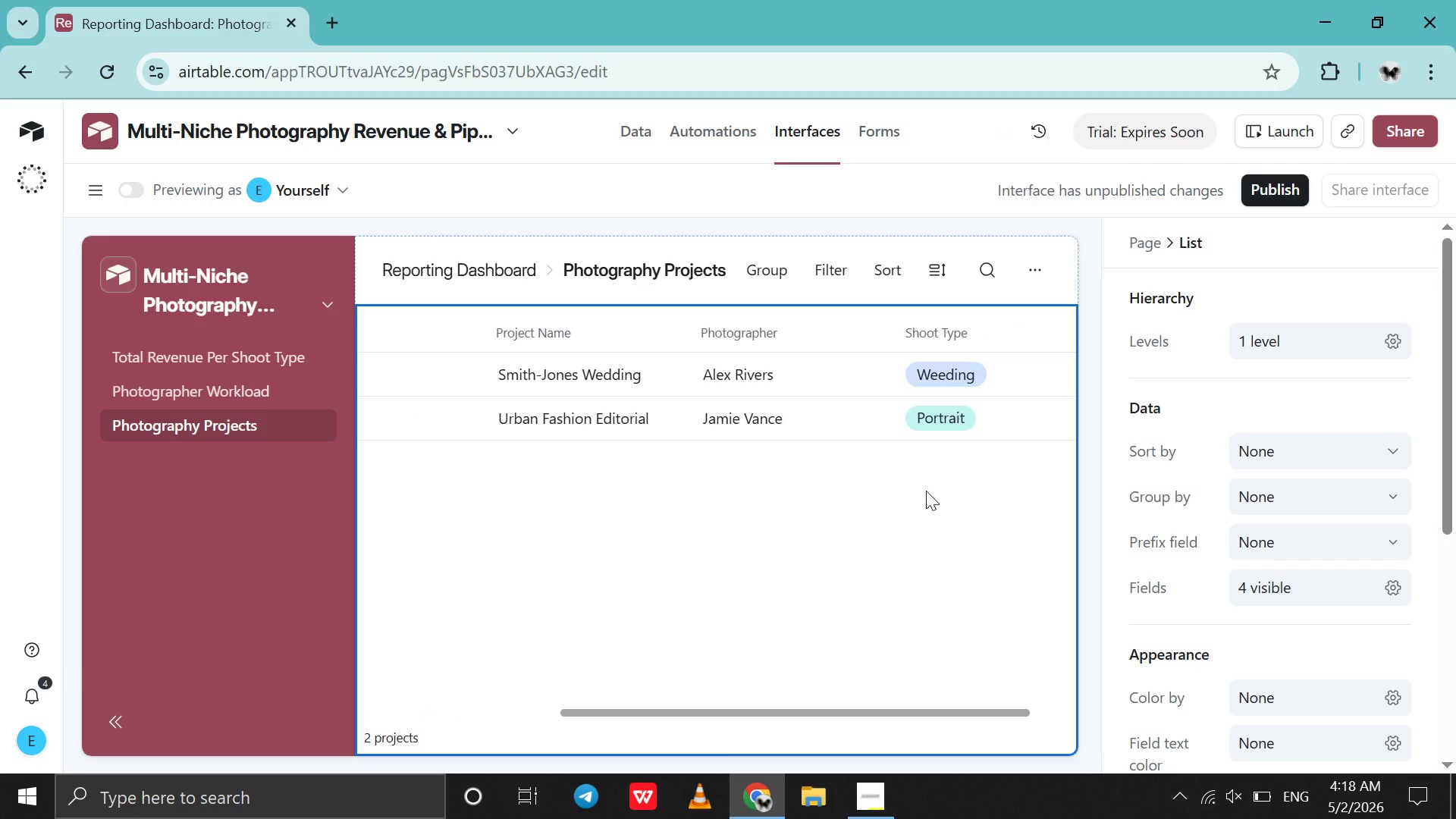 
wait(8.6)
 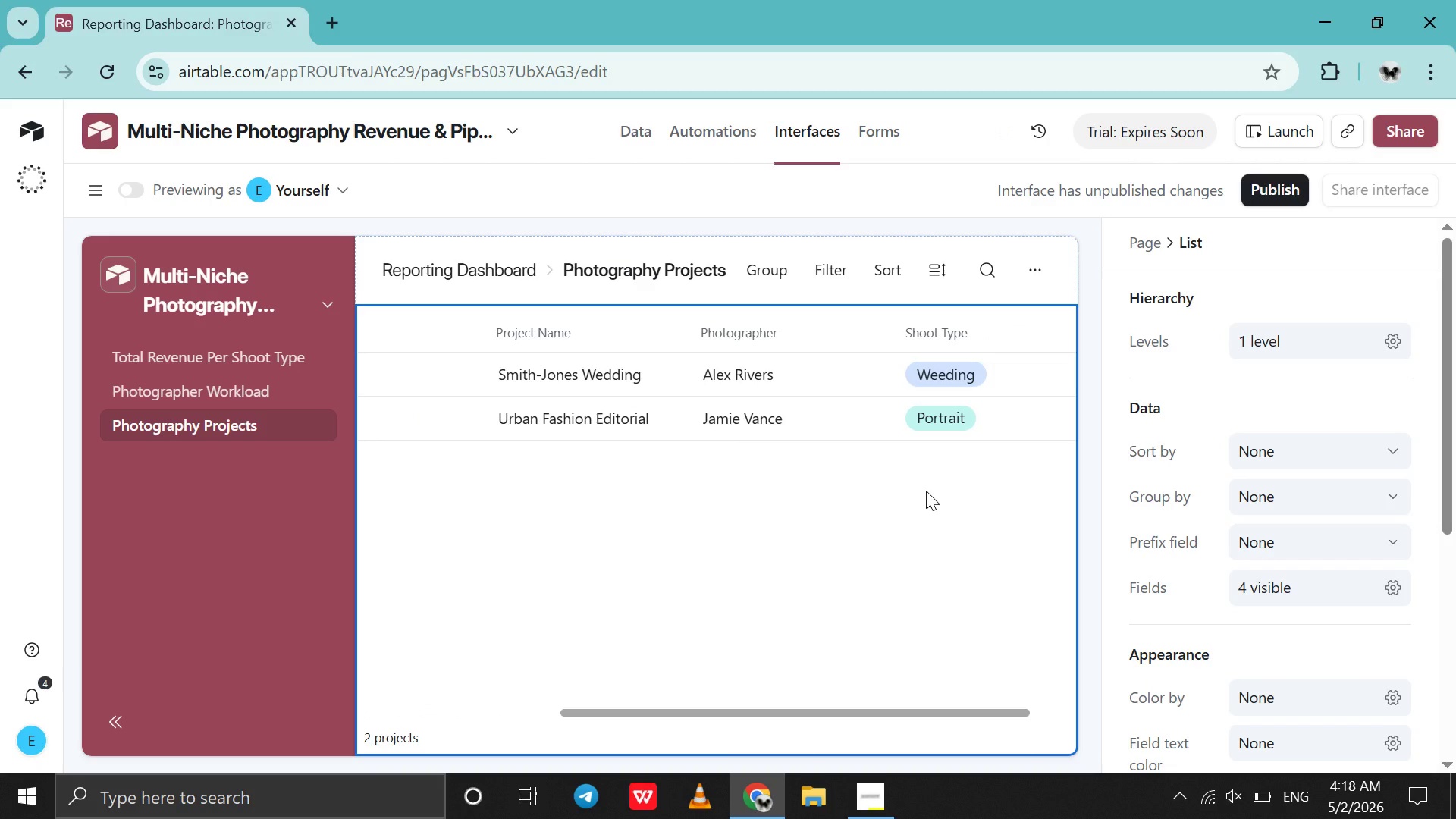 
left_click([1045, 278])
 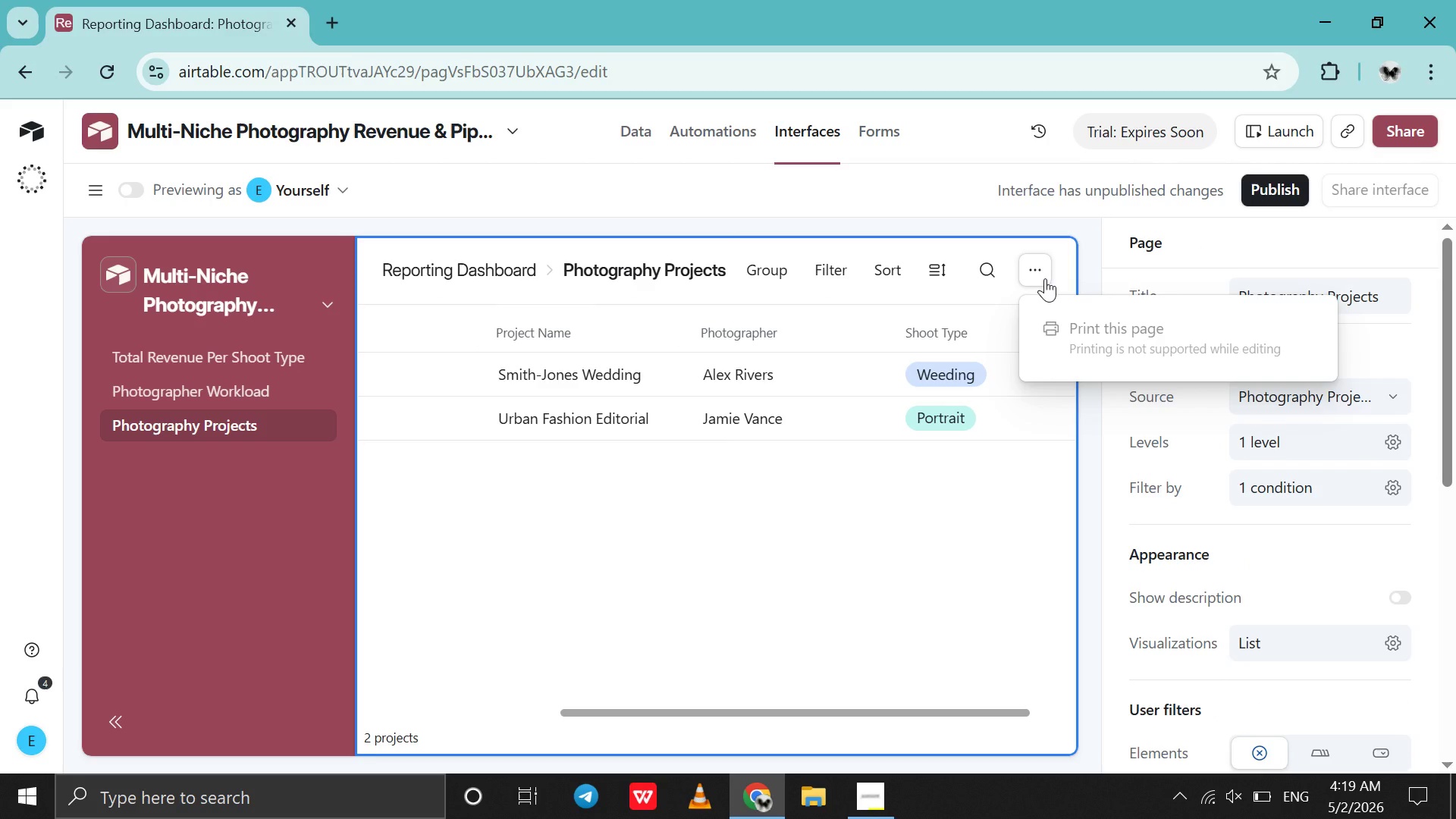 
left_click([1045, 278])
 